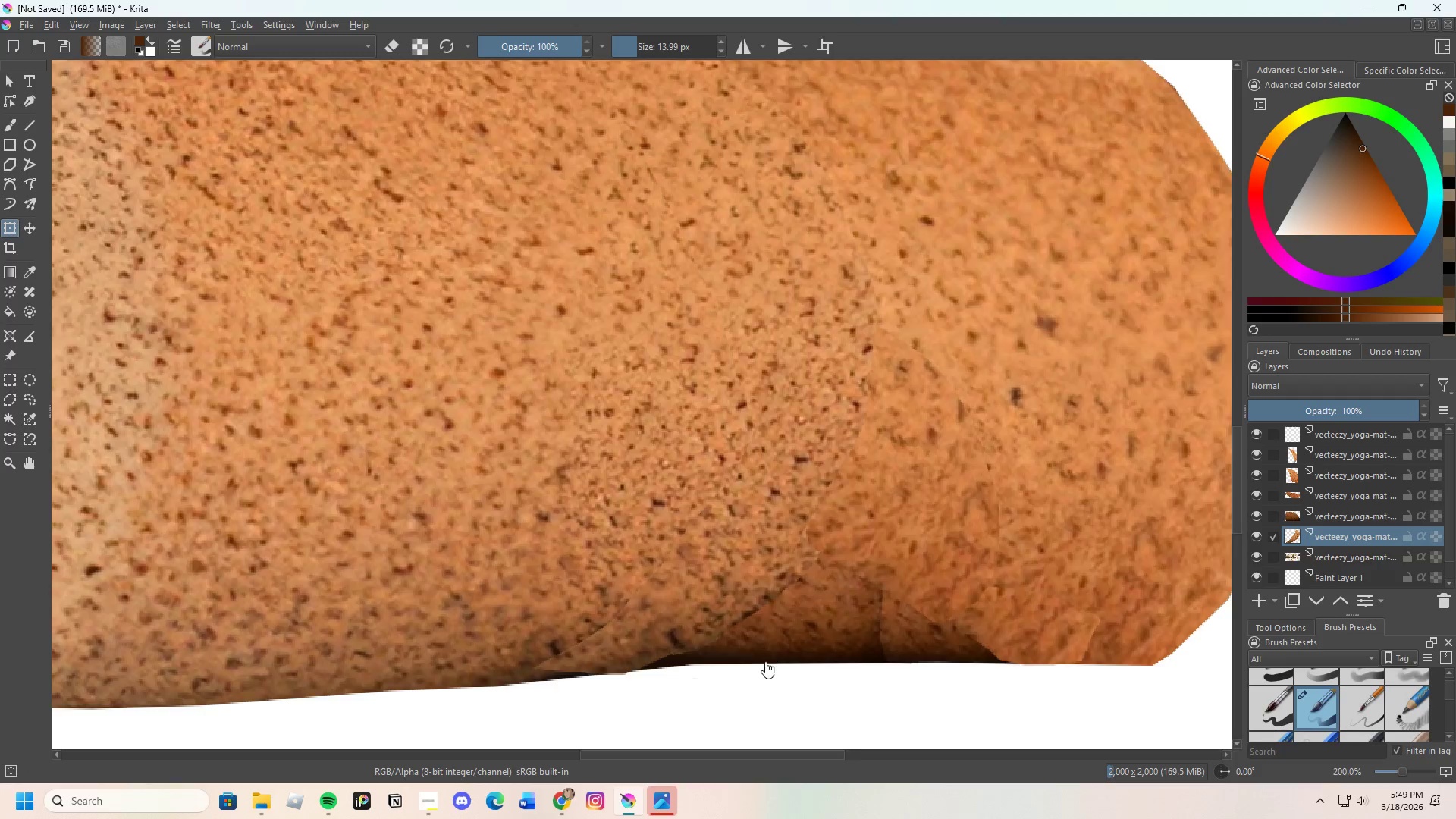 
scroll: coordinate [764, 529], scroll_direction: down, amount: 3.0
 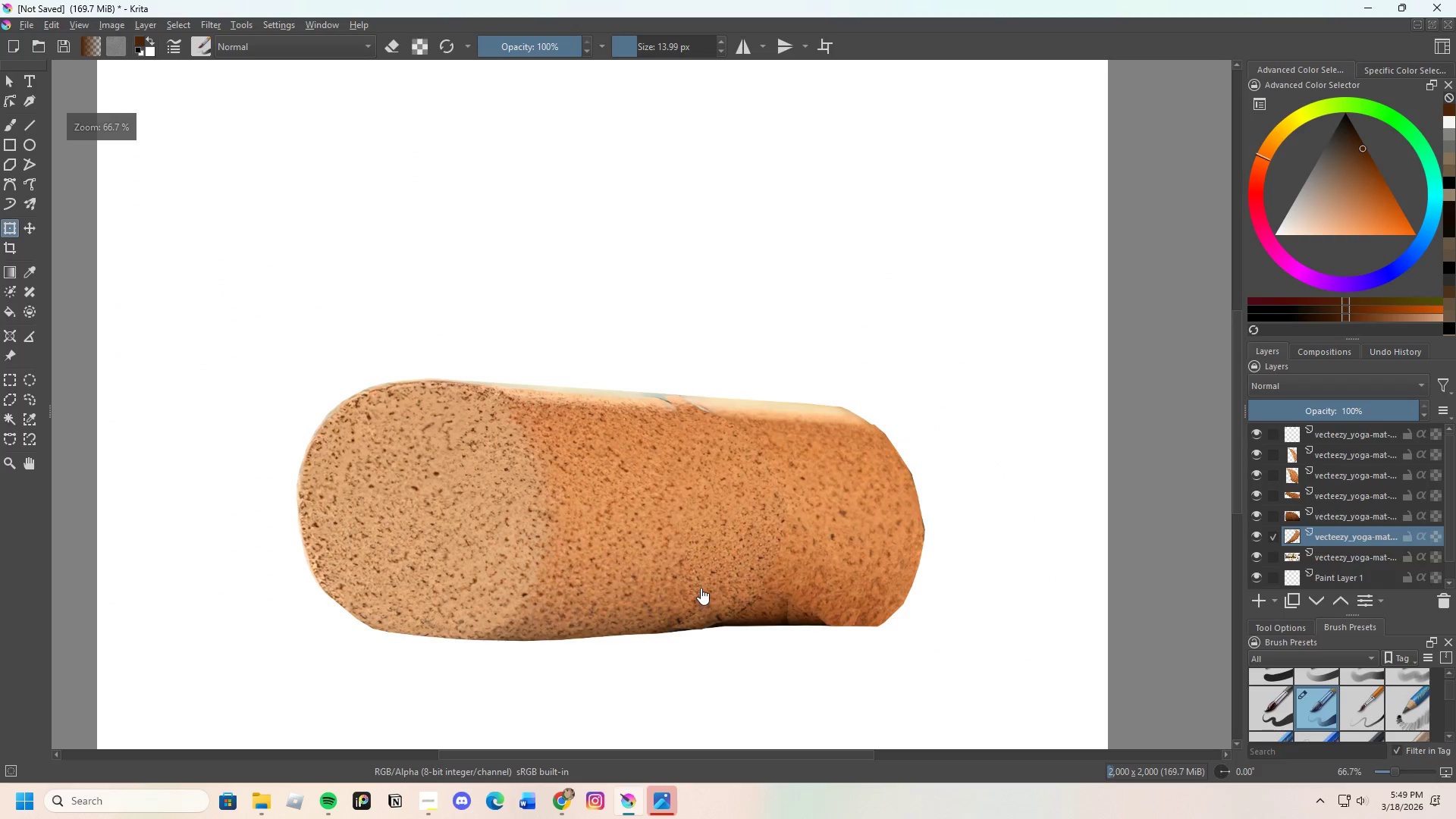 
scroll: coordinate [683, 362], scroll_direction: up, amount: 3.0
 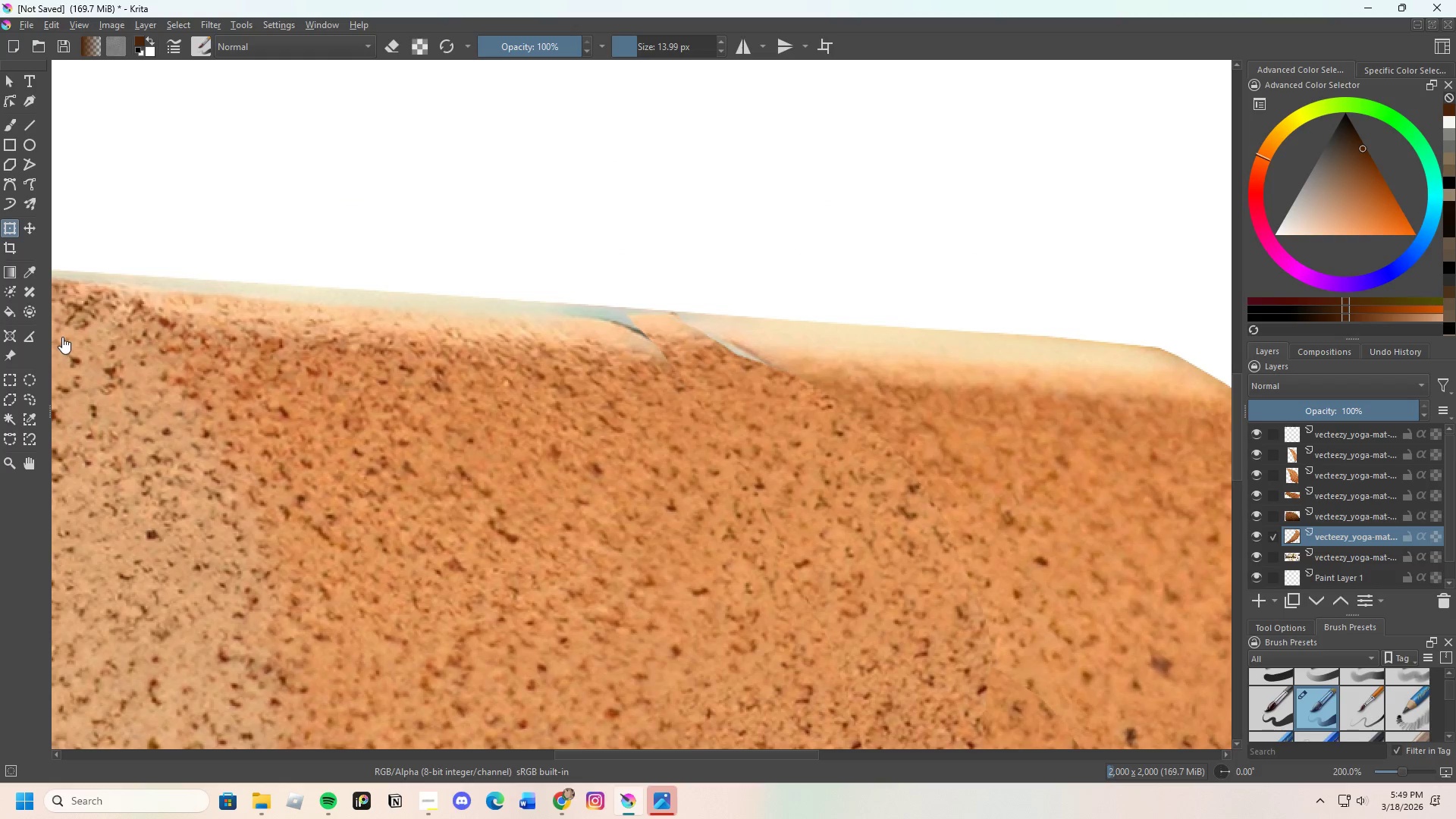 
left_click_drag(start_coordinate=[32, 402], to_coordinate=[36, 400])
 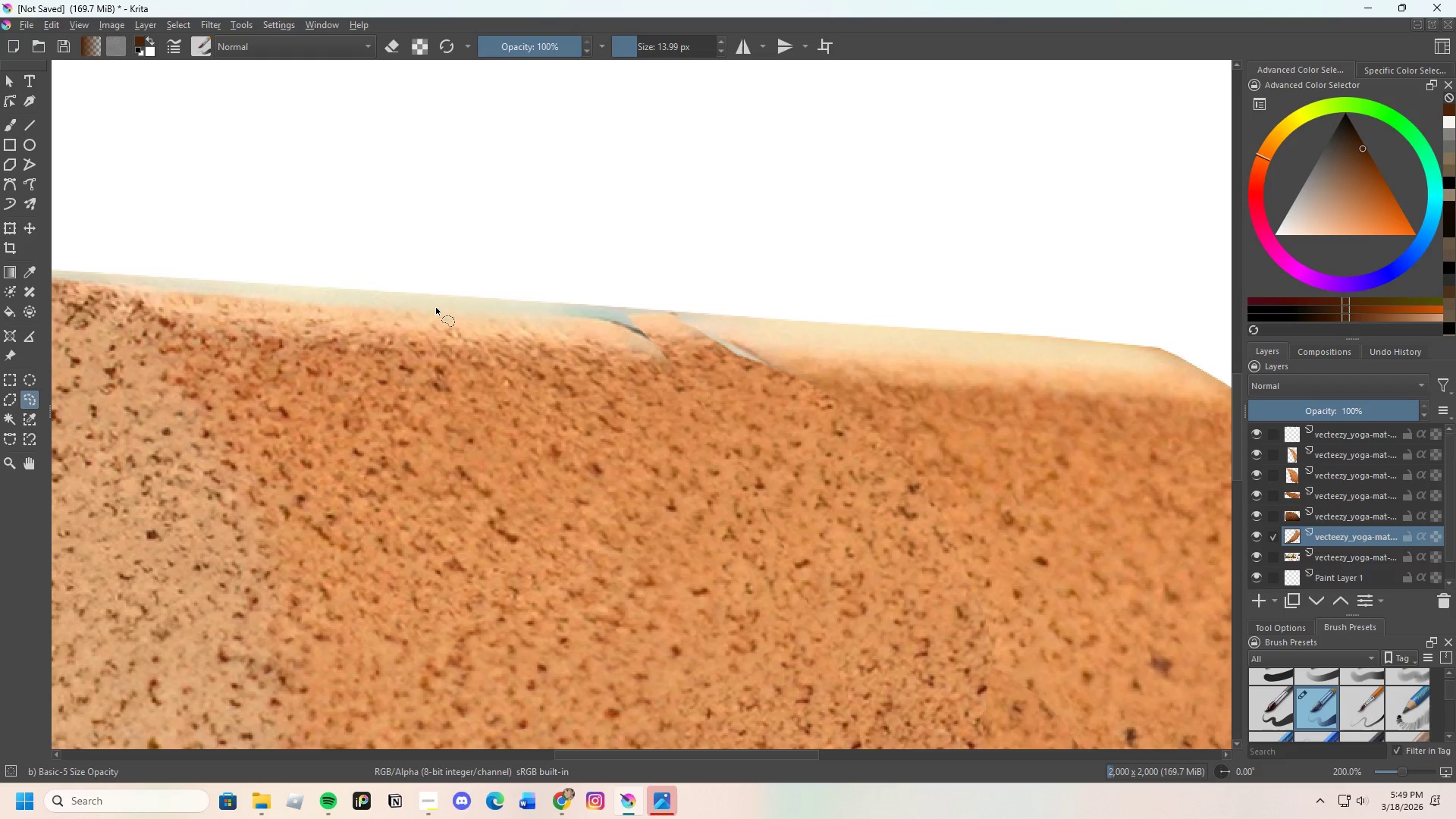 
left_click_drag(start_coordinate=[434, 307], to_coordinate=[435, 313])
 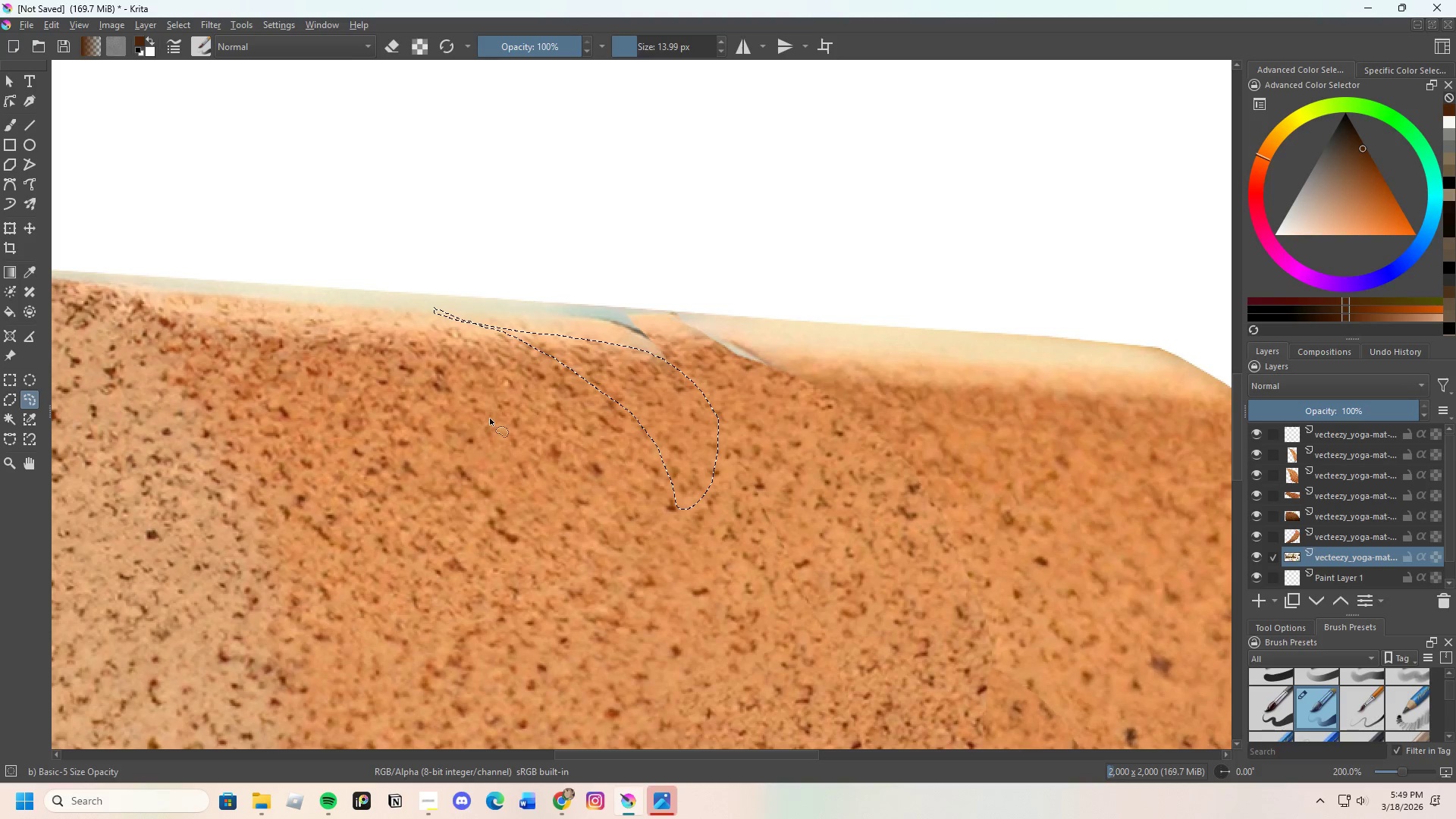 
left_click_drag(start_coordinate=[446, 318], to_coordinate=[592, 452])
 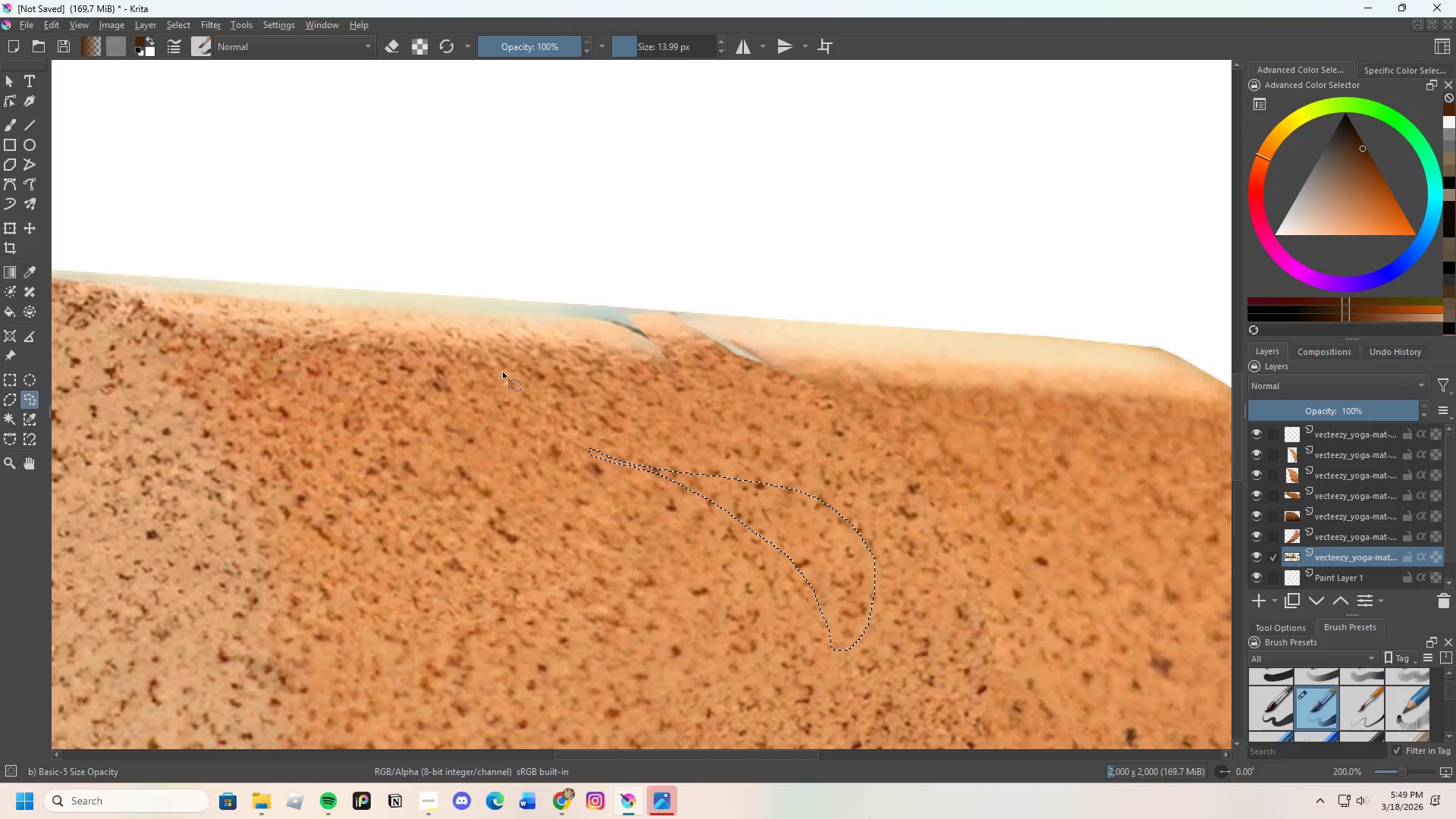 
left_click([502, 372])
 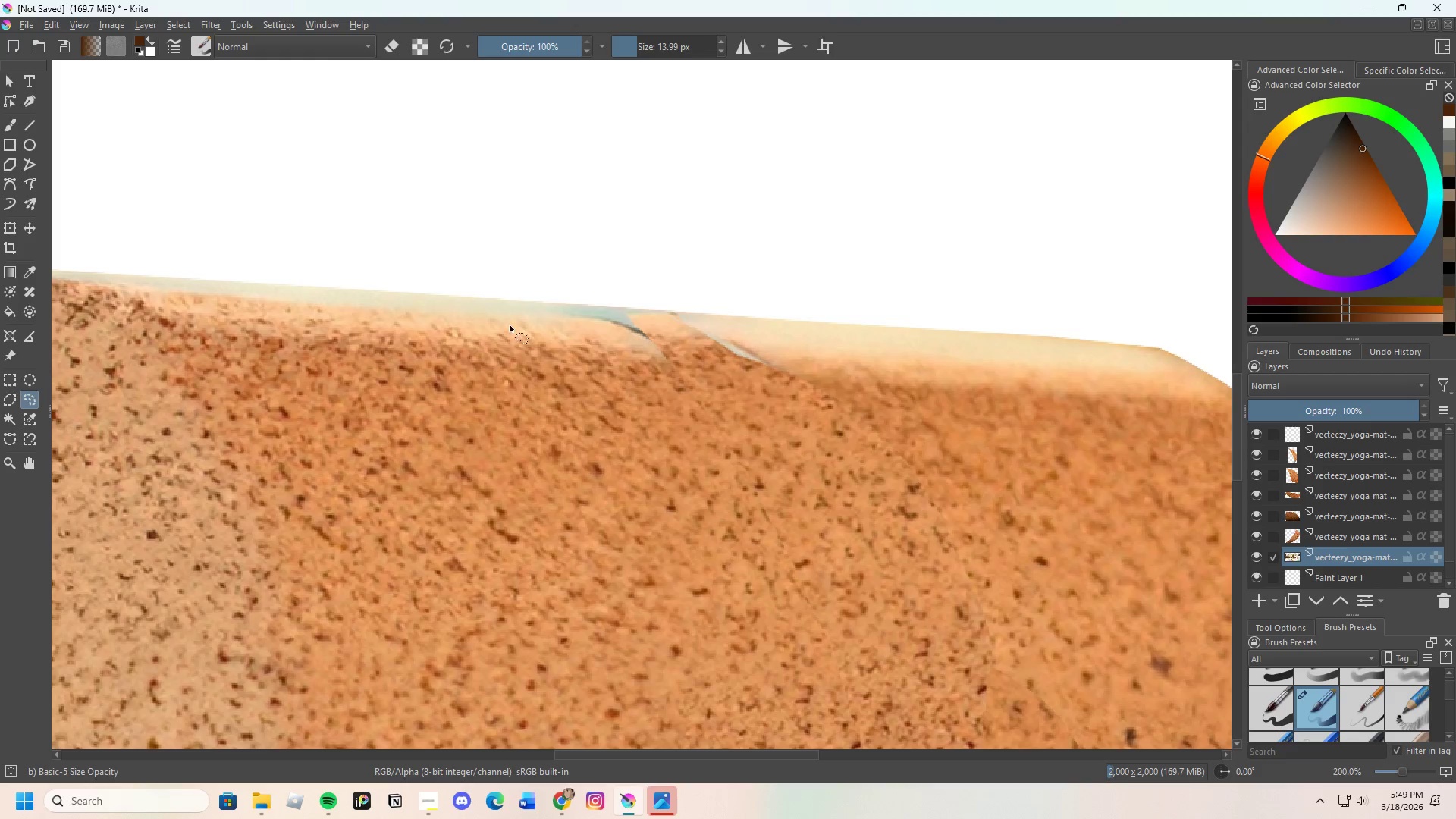 
left_click_drag(start_coordinate=[520, 322], to_coordinate=[554, 340])
 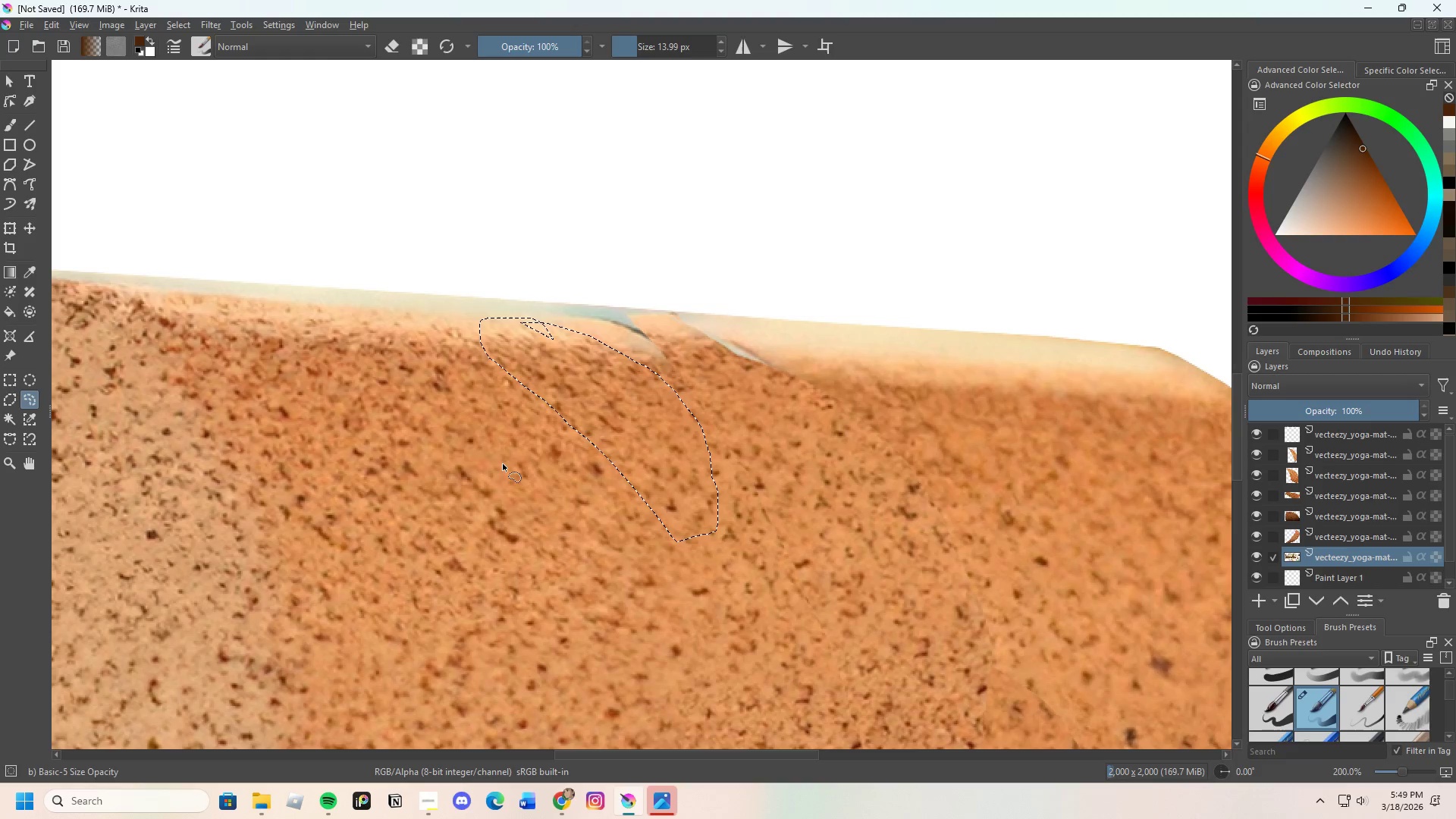 
key(C)
 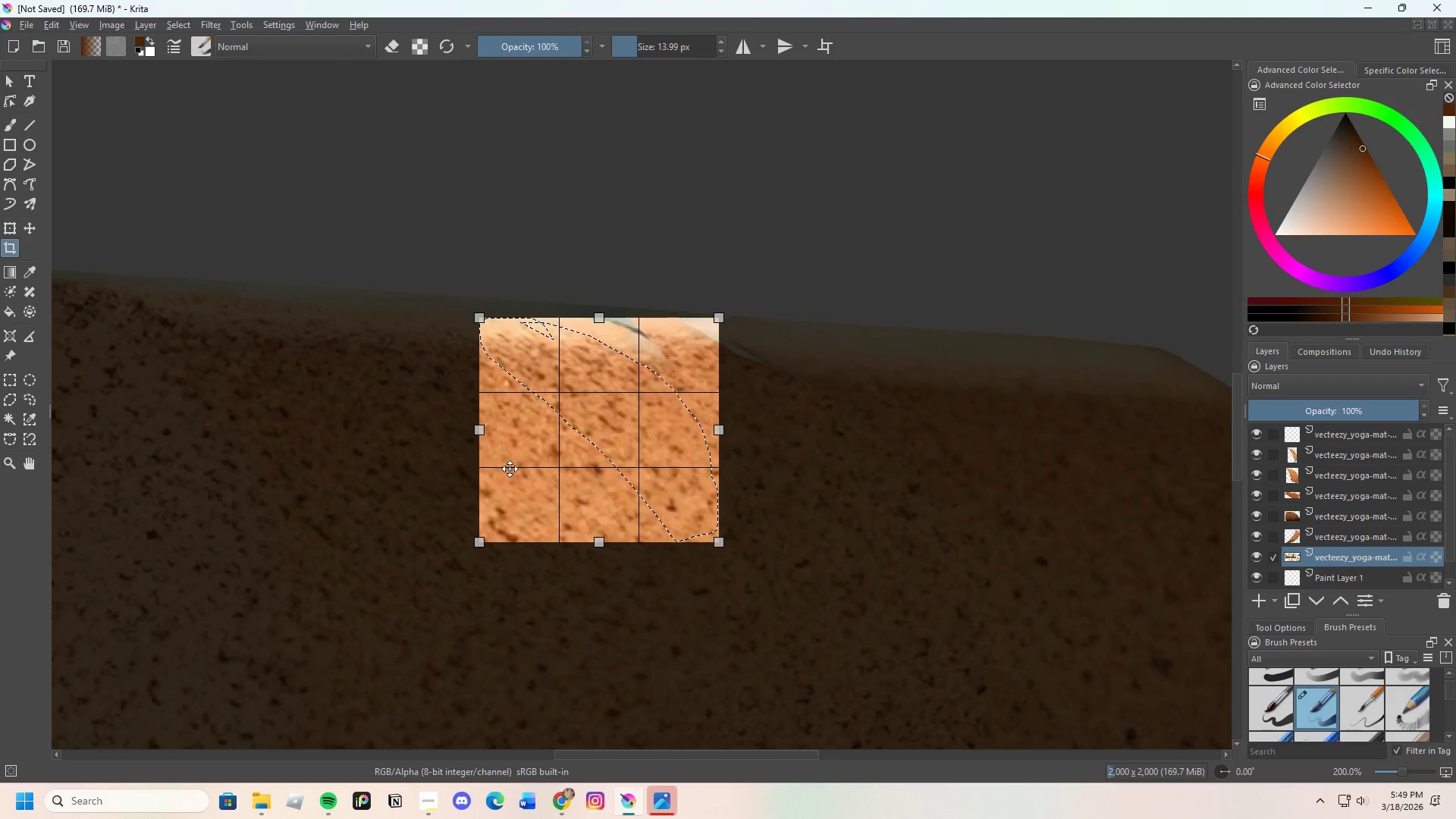 
left_click_drag(start_coordinate=[814, 485], to_coordinate=[814, 482])
 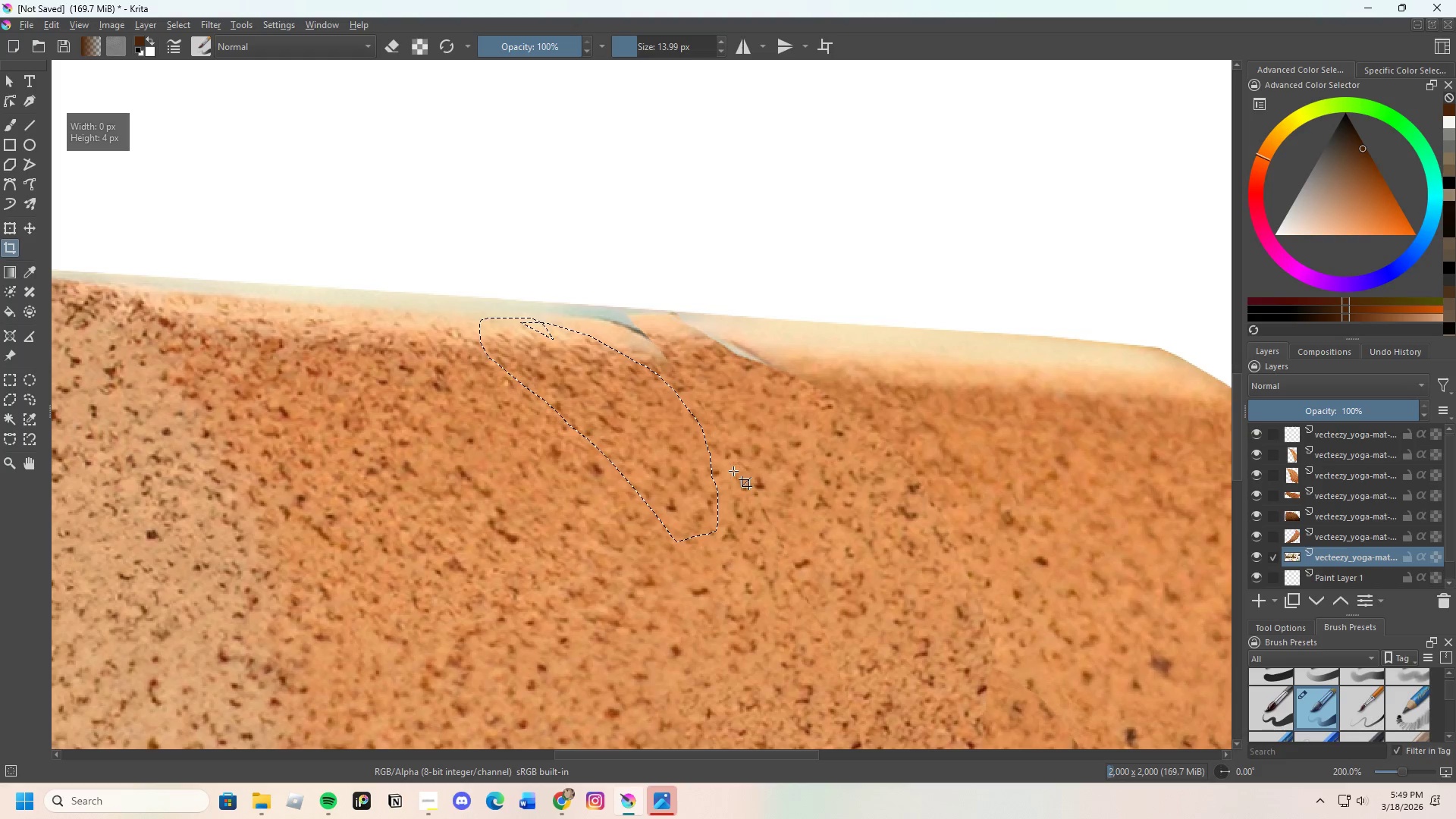 
key(Control+C)
 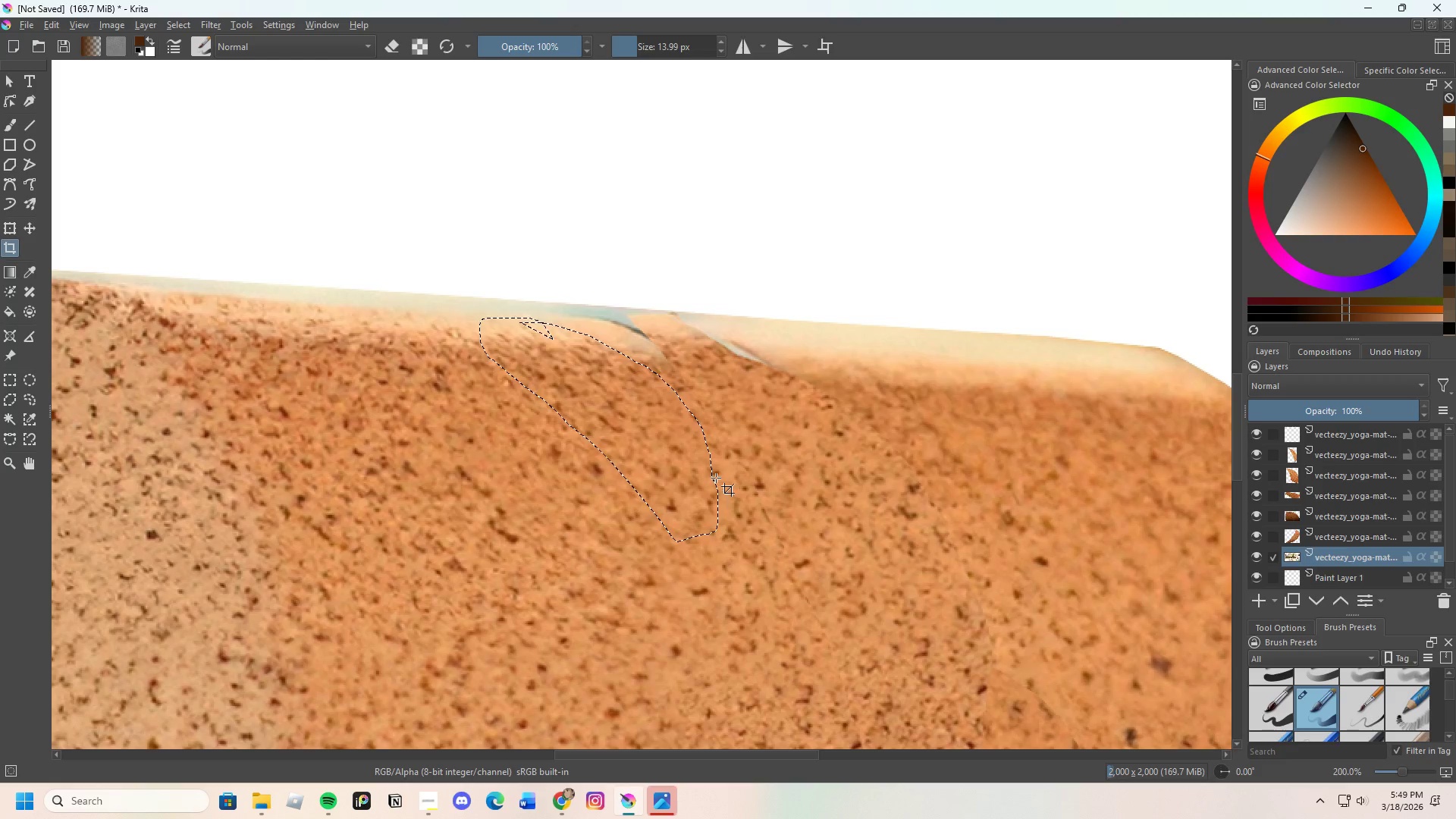 
key(Control+V)
 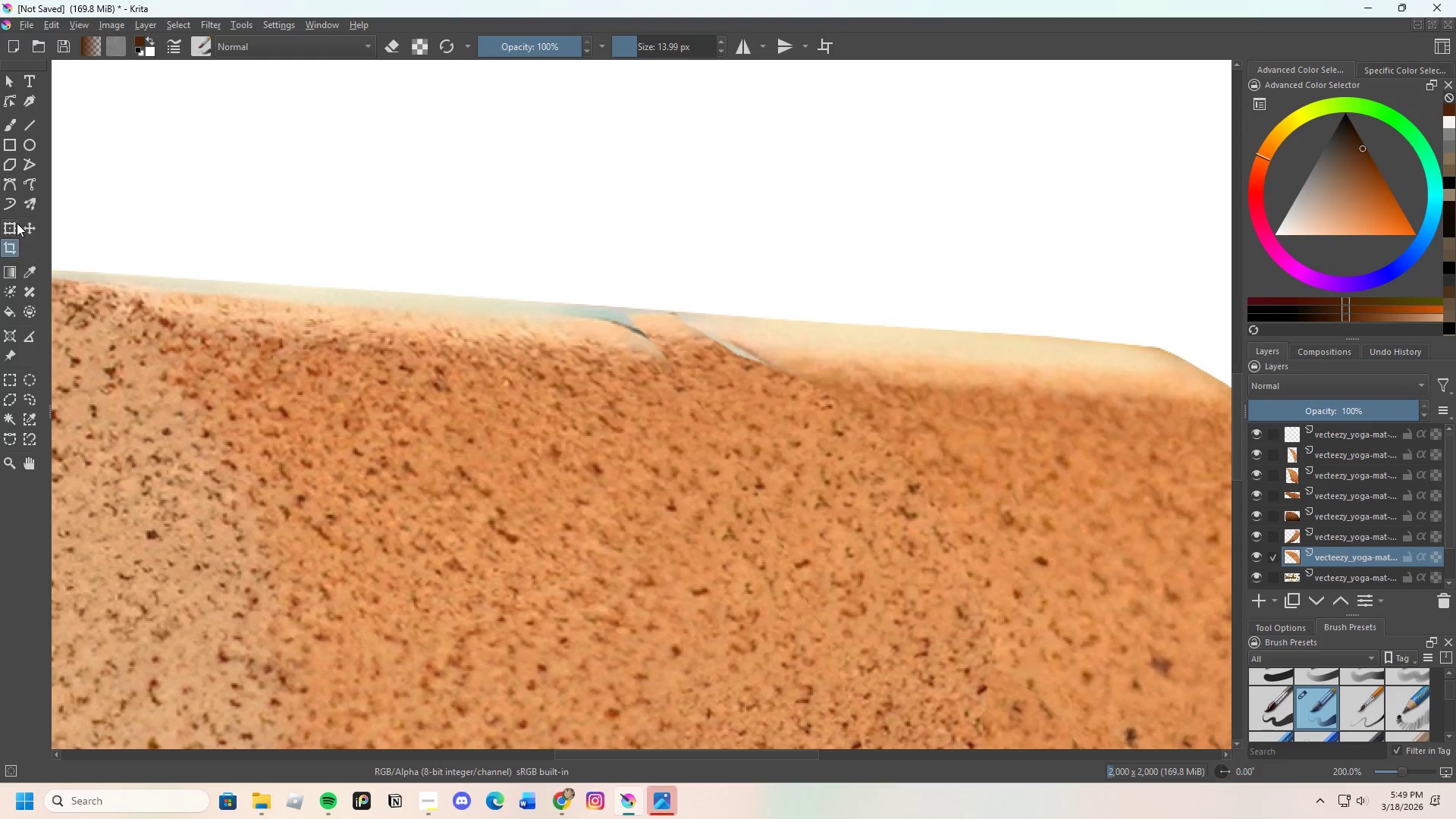 
scroll: coordinate [353, 518], scroll_direction: down, amount: 1.0
 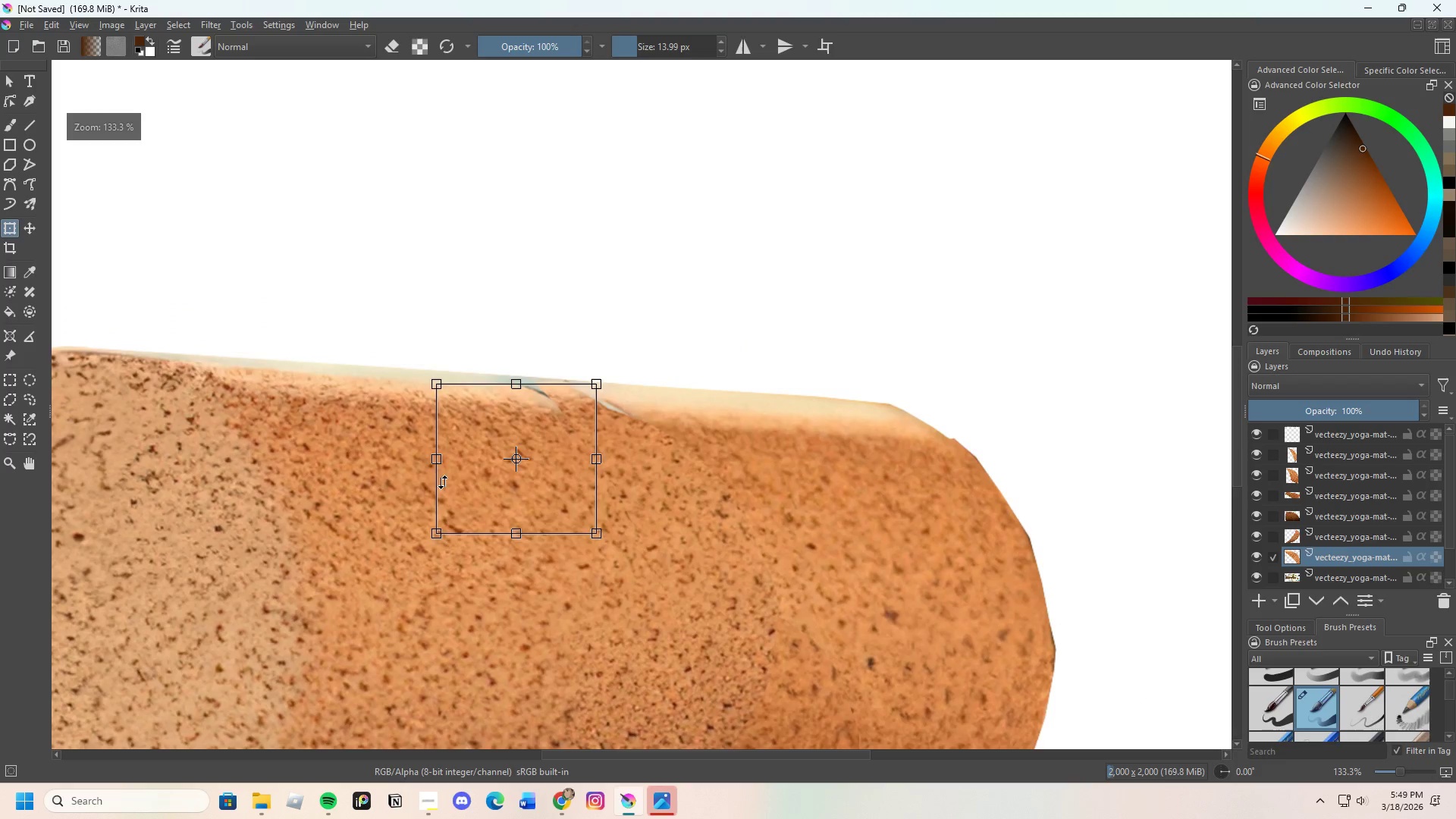 
left_click_drag(start_coordinate=[446, 484], to_coordinate=[525, 480])
 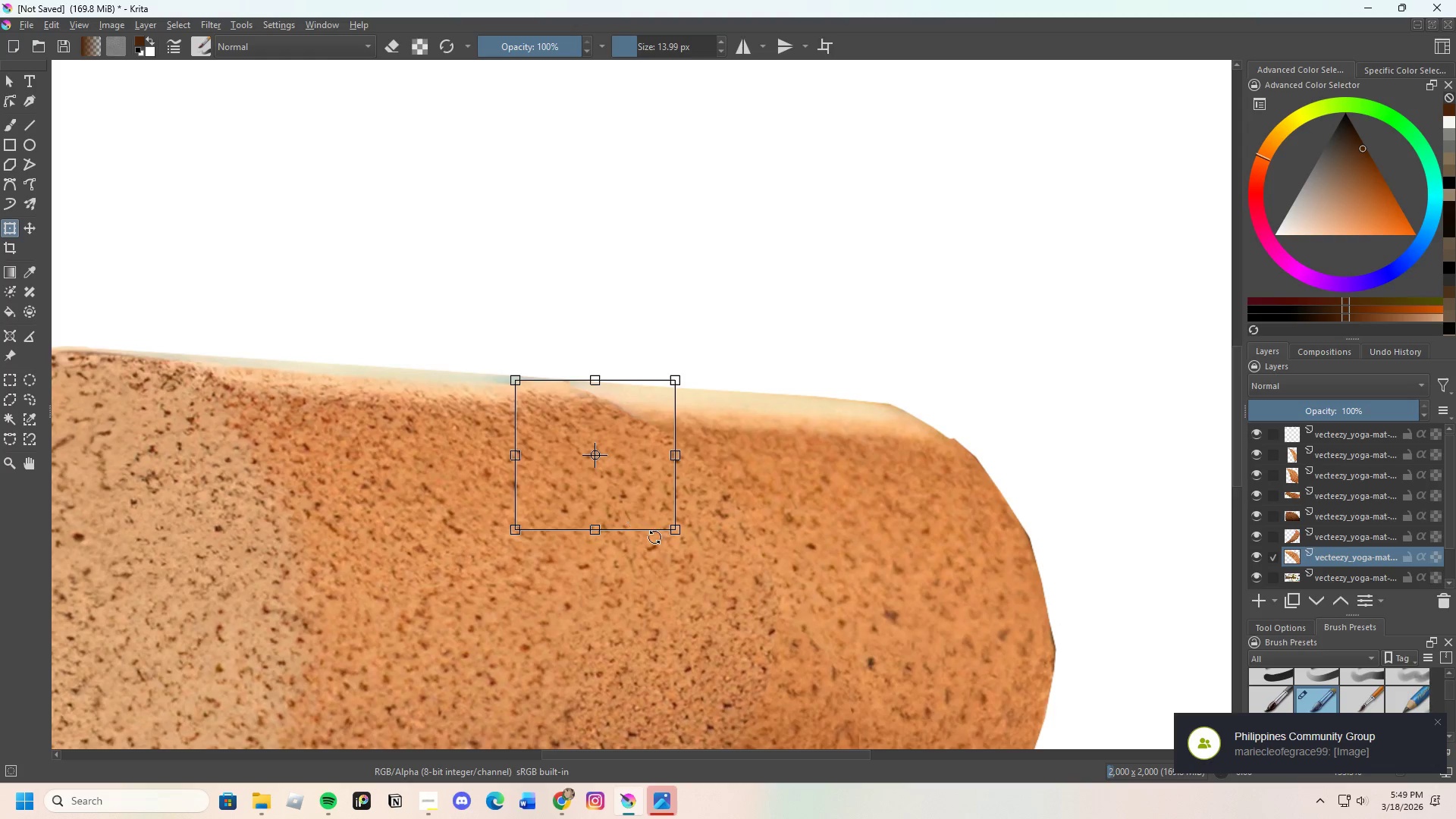 
key(Enter)
 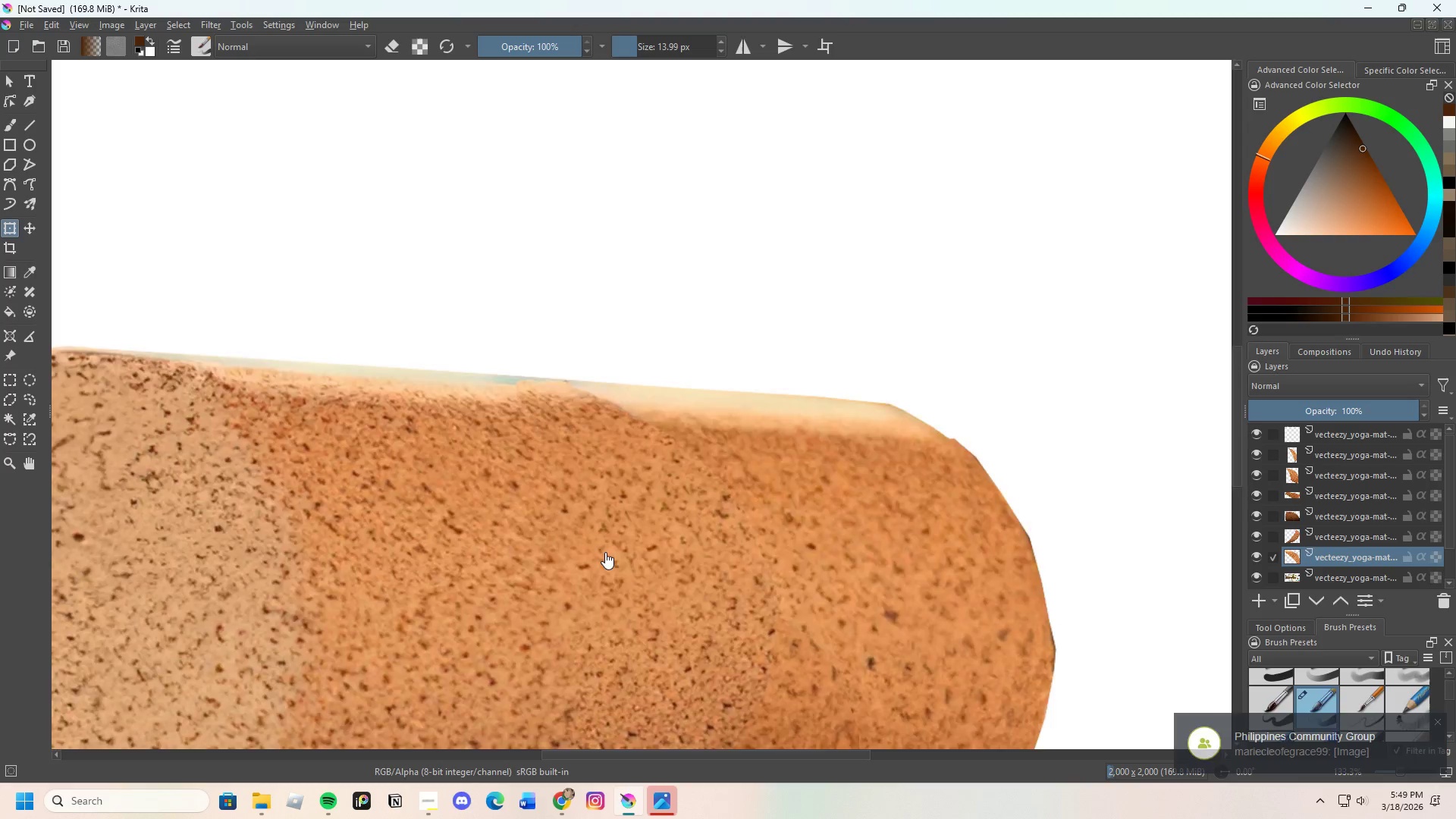 
scroll: coordinate [585, 416], scroll_direction: down, amount: 1.0
 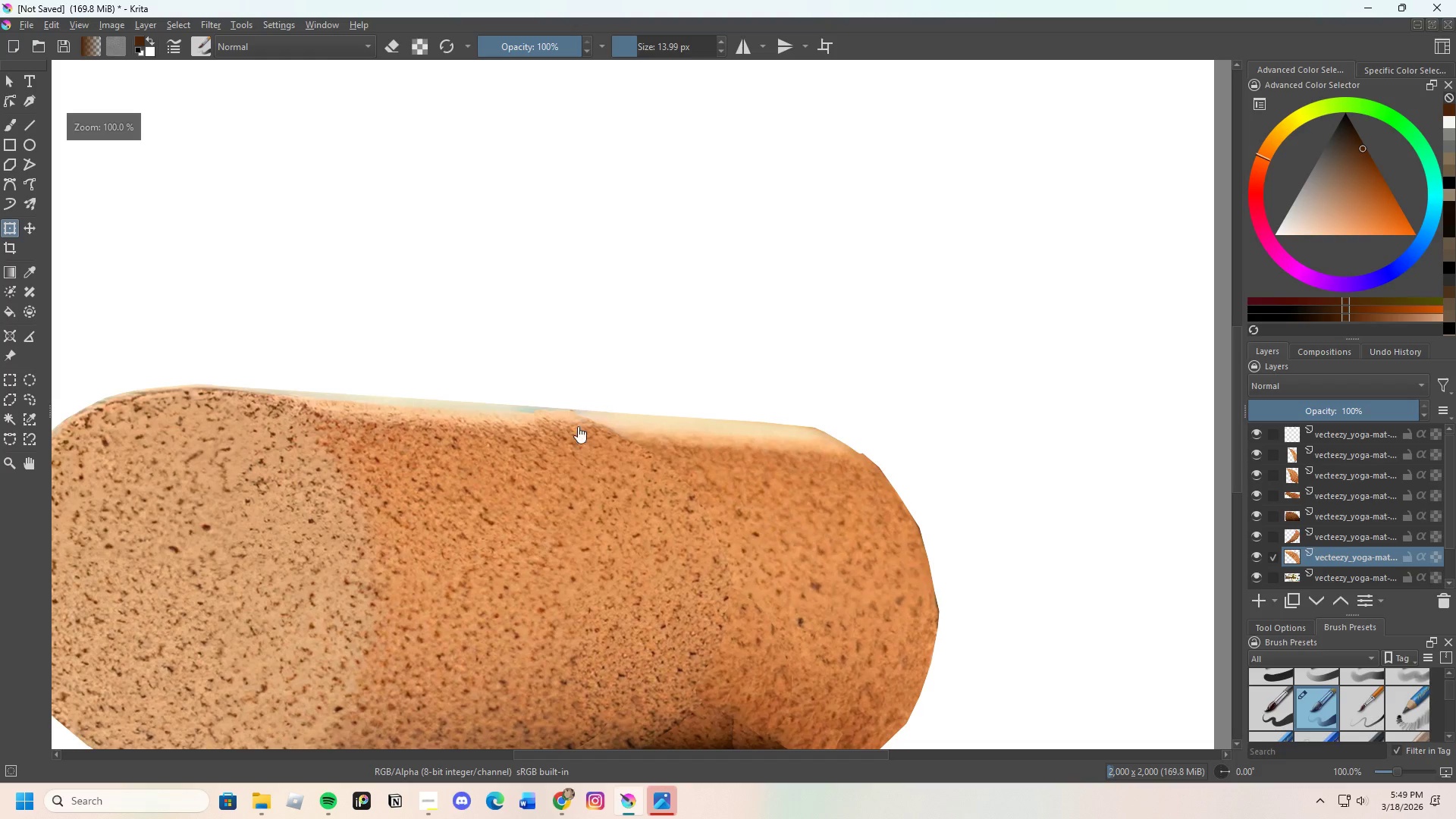 
scroll: coordinate [610, 432], scroll_direction: none, amount: 0.0
 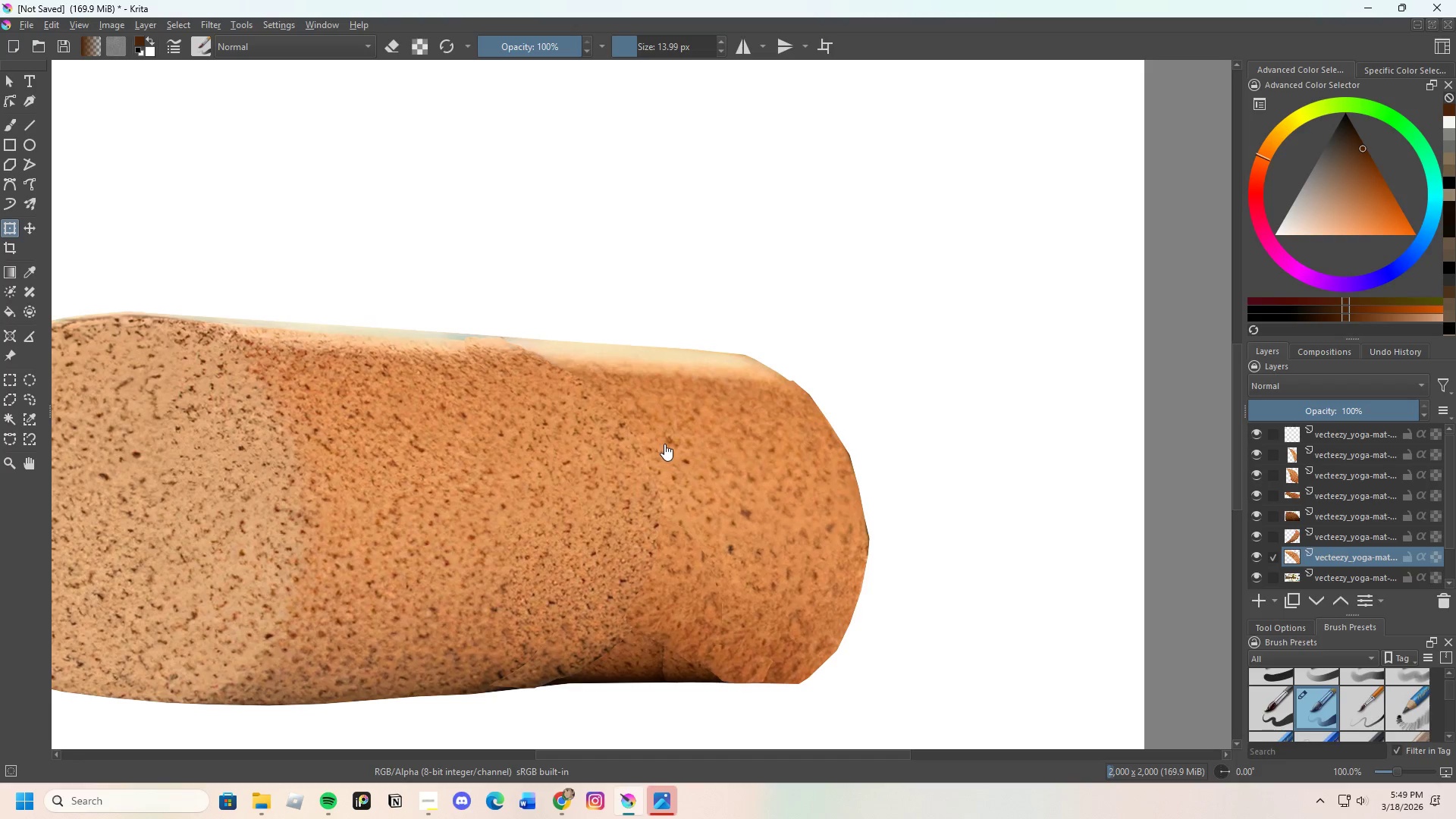 
scroll: coordinate [751, 529], scroll_direction: down, amount: 1.0
 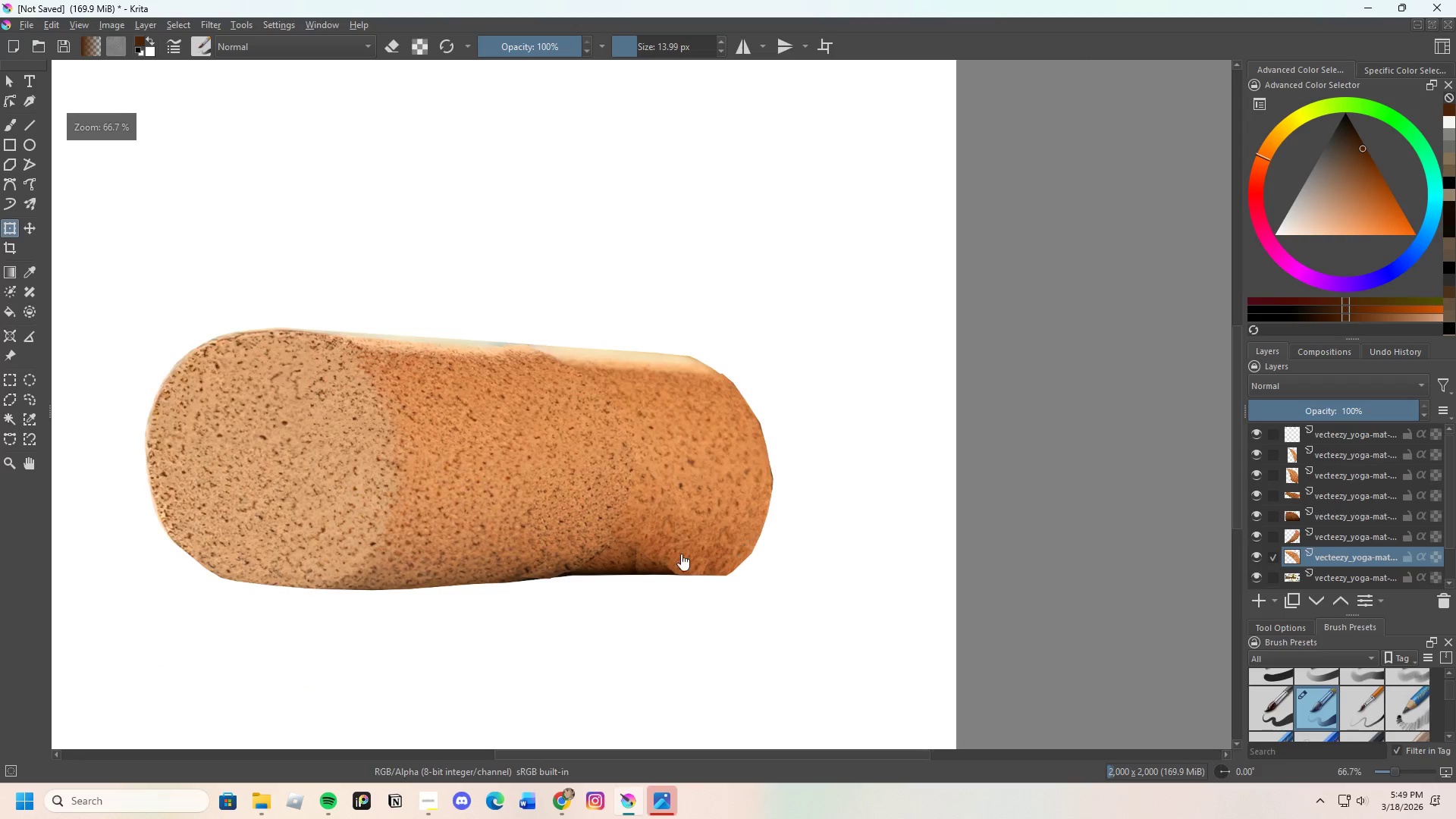 
scroll: coordinate [1374, 506], scroll_direction: up, amount: 4.0
 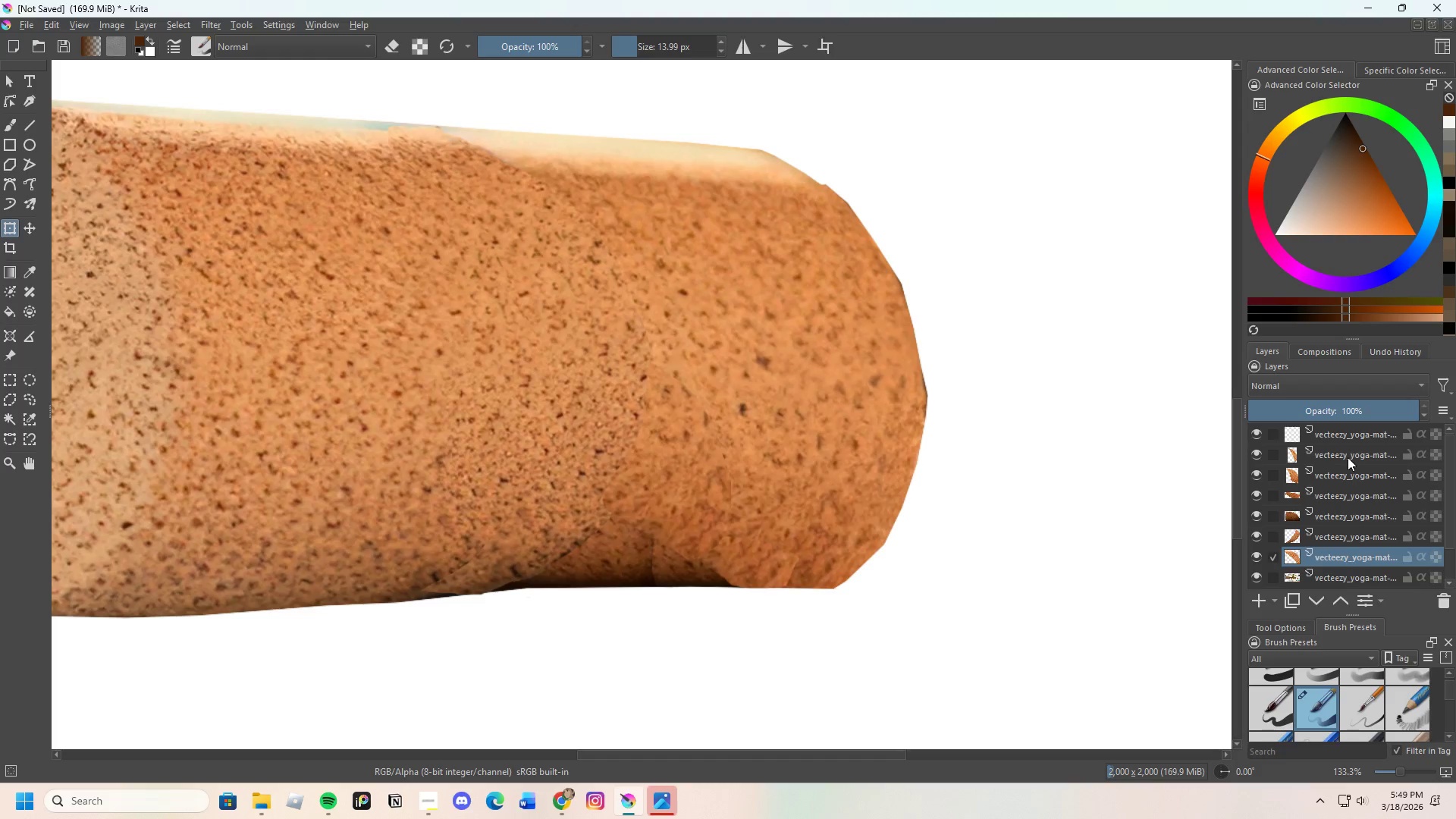 
left_click([1348, 457])
 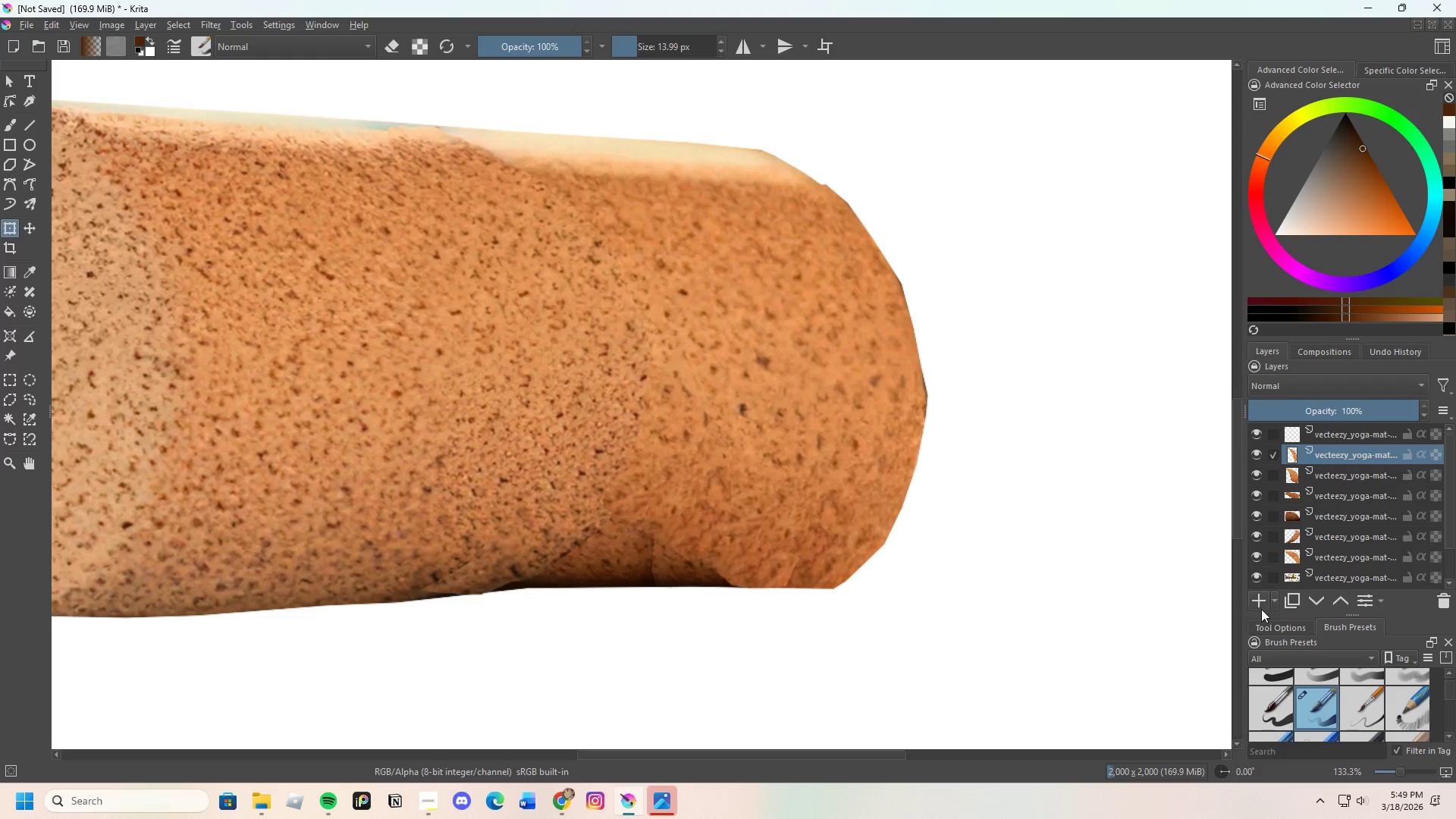 
left_click([1261, 603])
 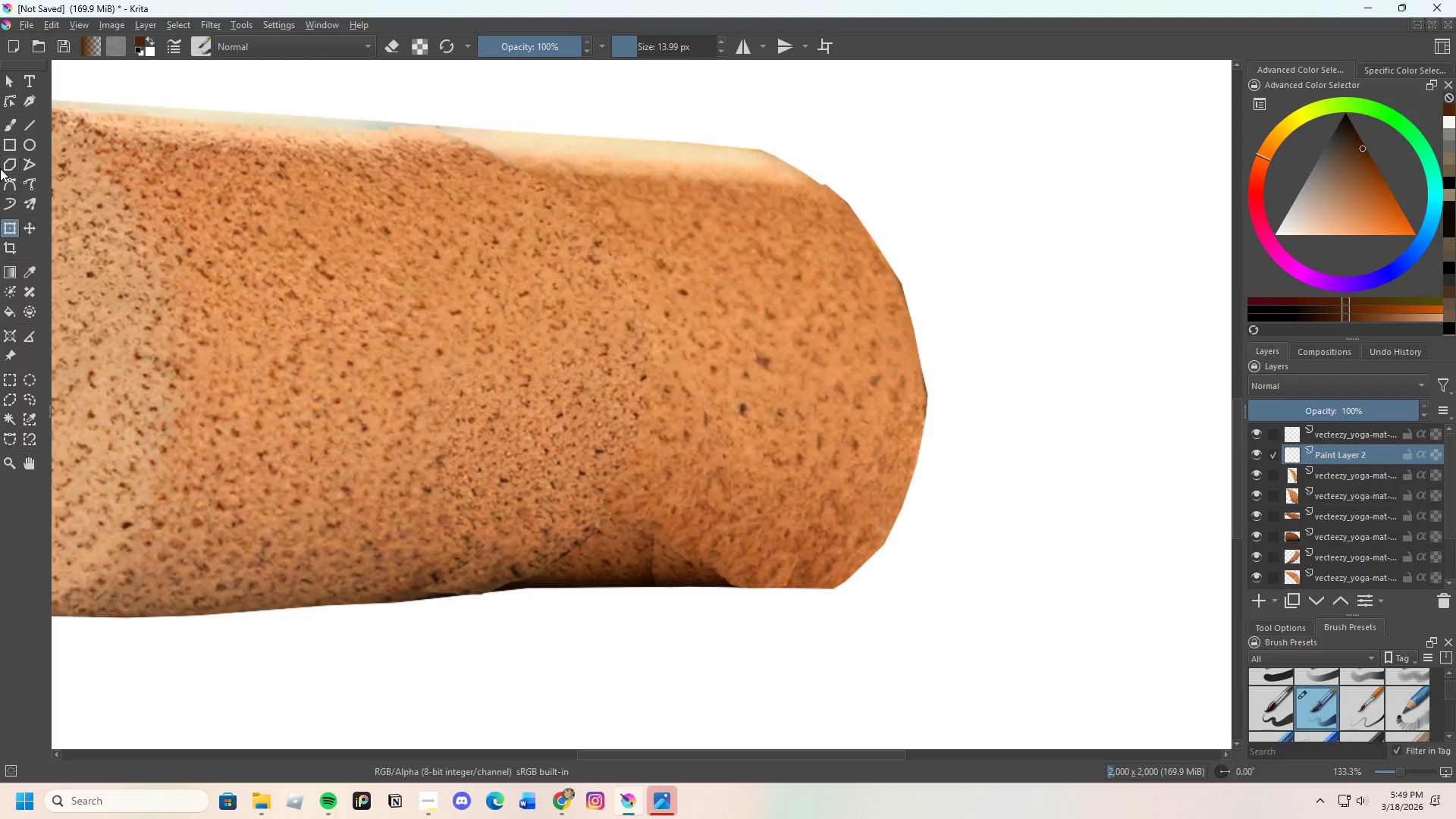 
left_click([13, 124])
 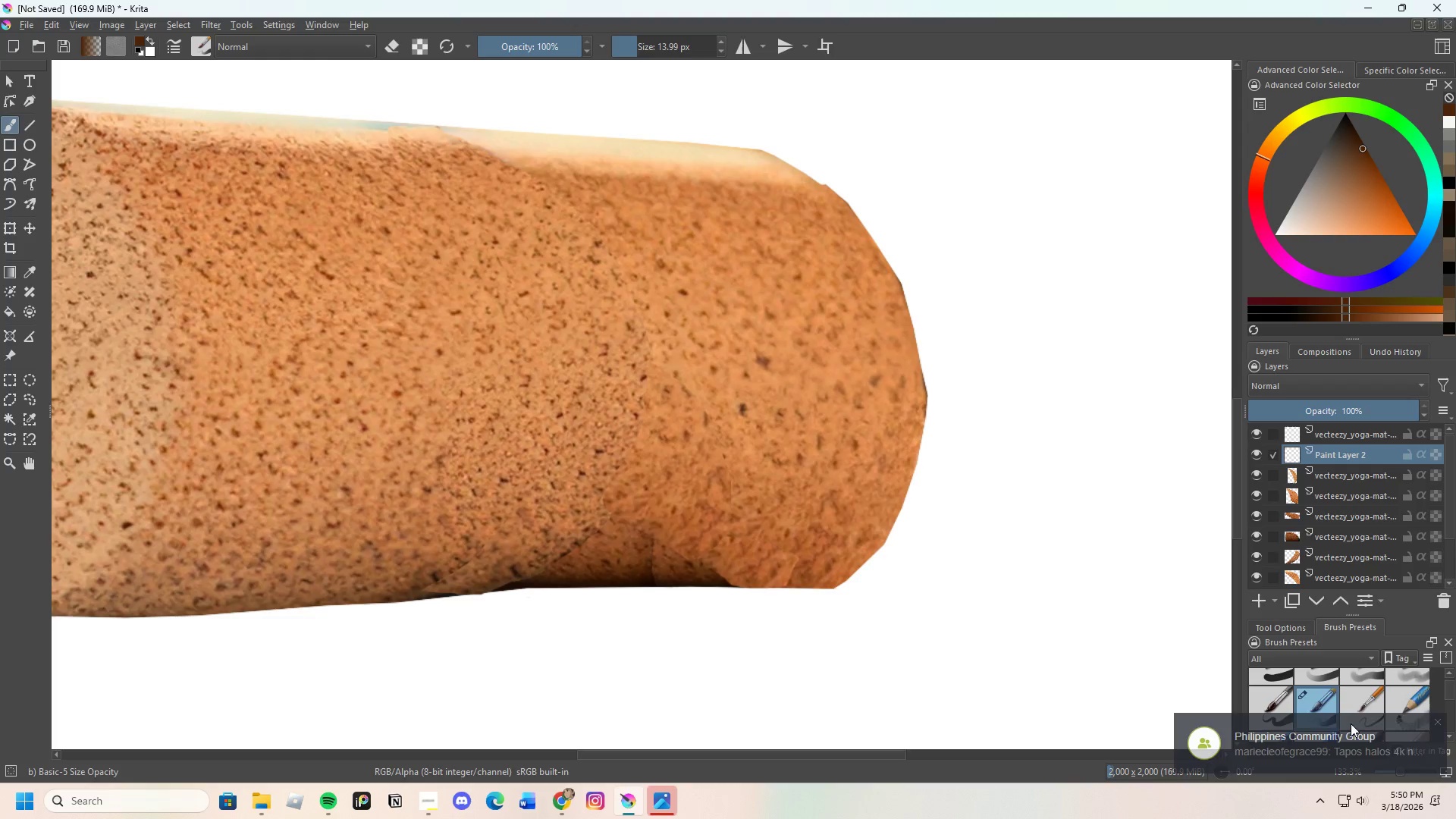 
scroll: coordinate [1284, 673], scroll_direction: down, amount: 1.0
 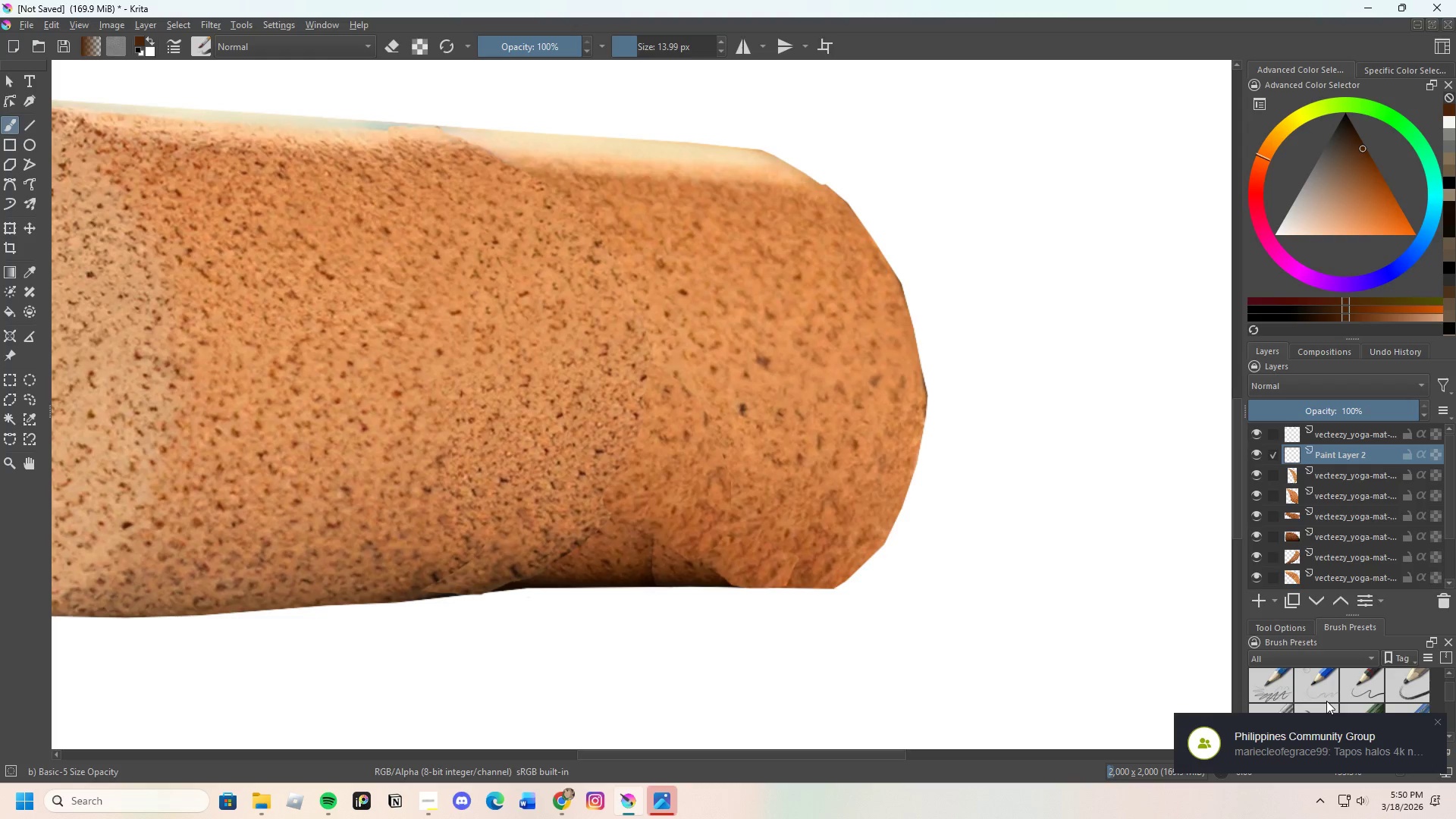 
scroll: coordinate [1327, 694], scroll_direction: up, amount: 1.0
 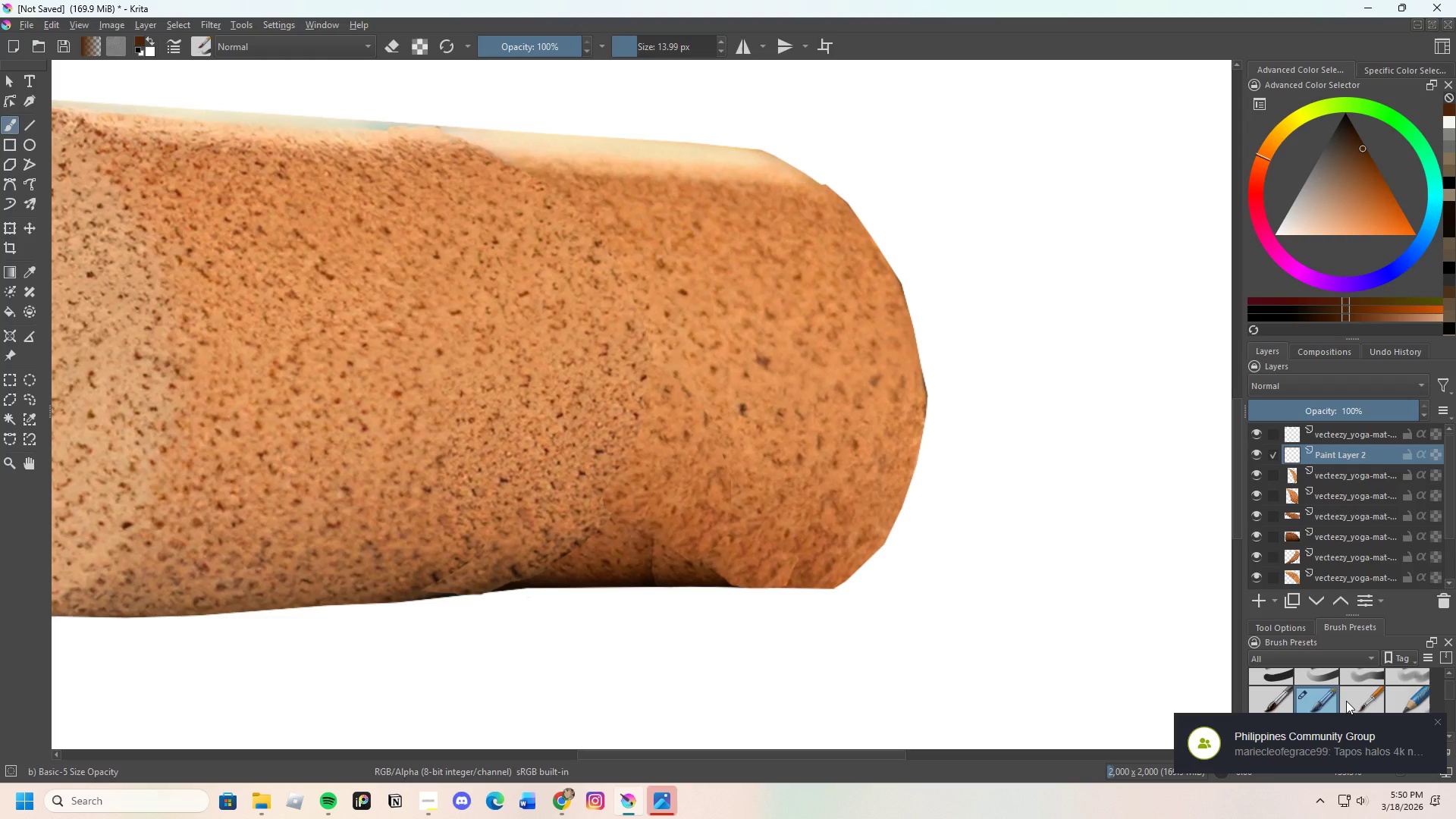 
scroll: coordinate [1291, 698], scroll_direction: down, amount: 4.0
 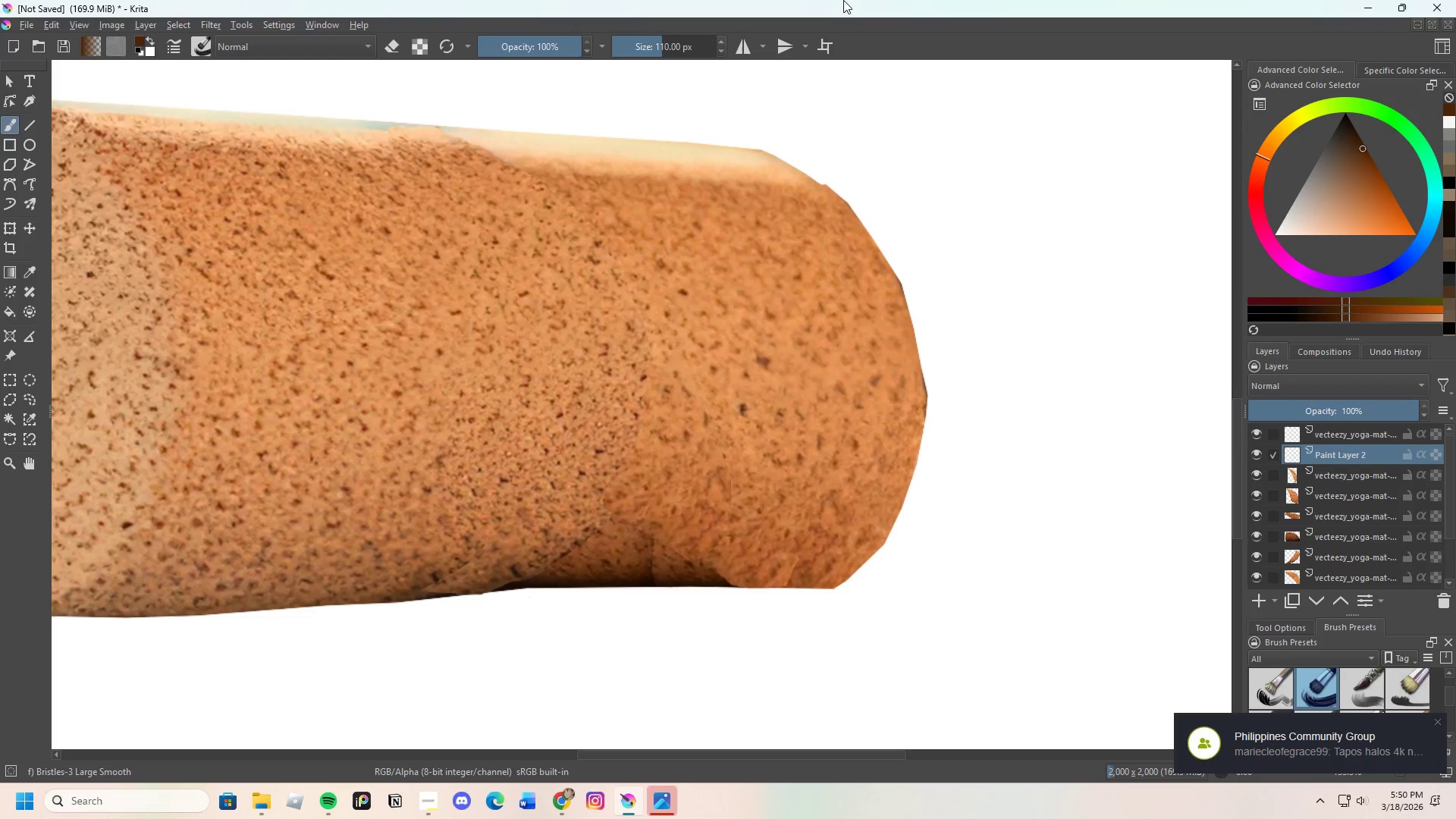 
left_click_drag(start_coordinate=[558, 55], to_coordinate=[508, 55])
 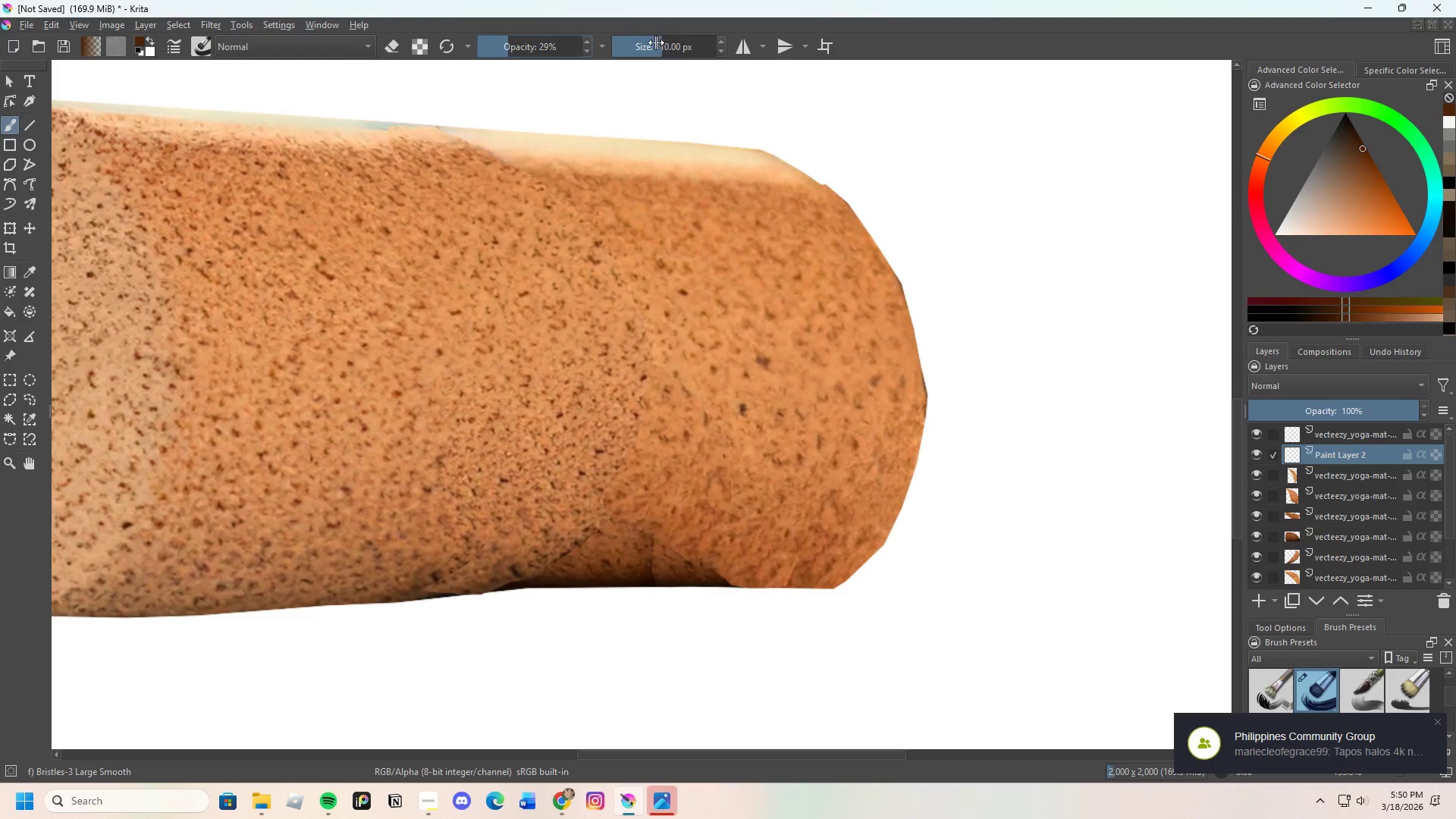 
left_click_drag(start_coordinate=[657, 43], to_coordinate=[645, 60])
 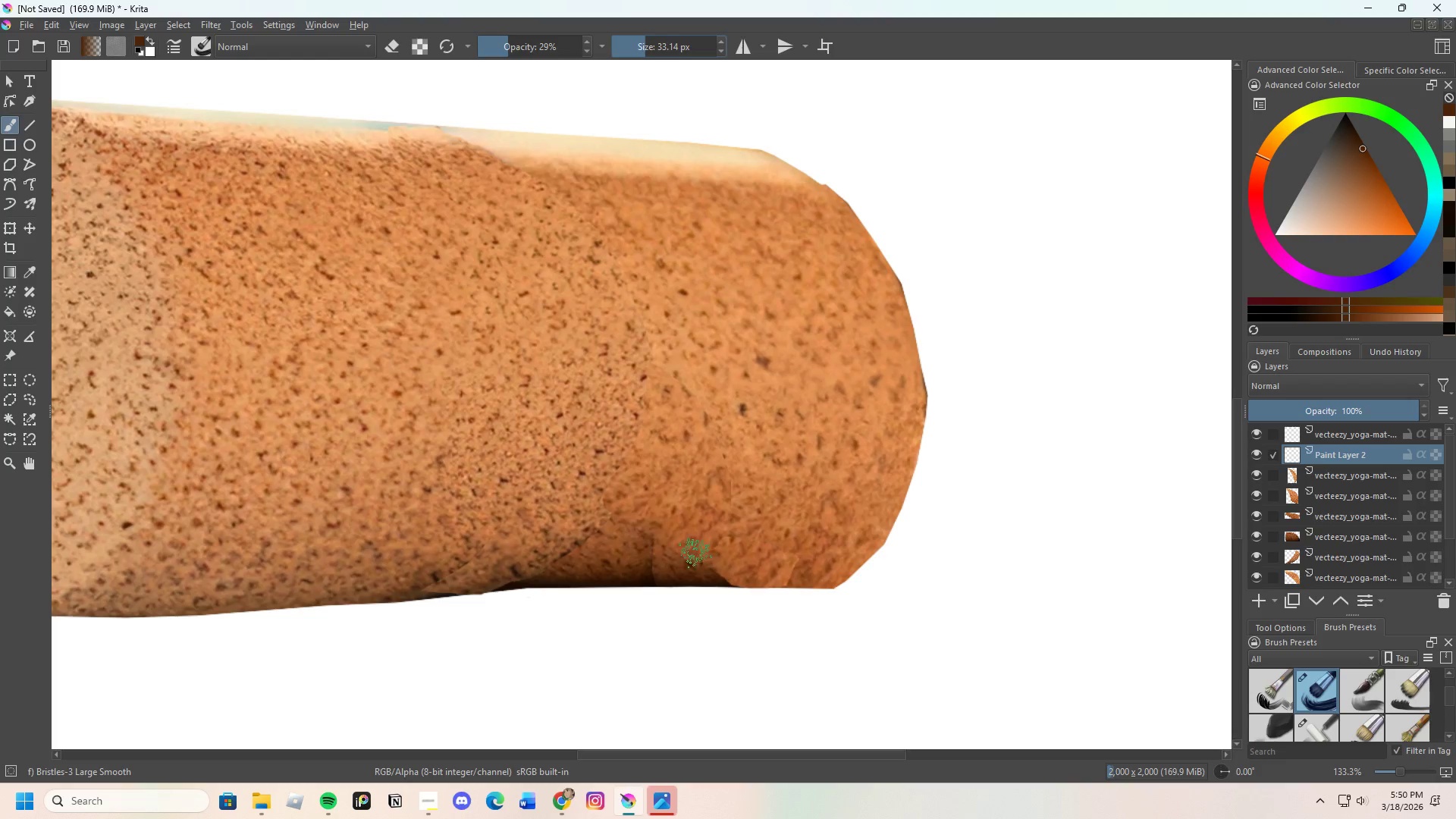 
scroll: coordinate [740, 494], scroll_direction: none, amount: 0.0
 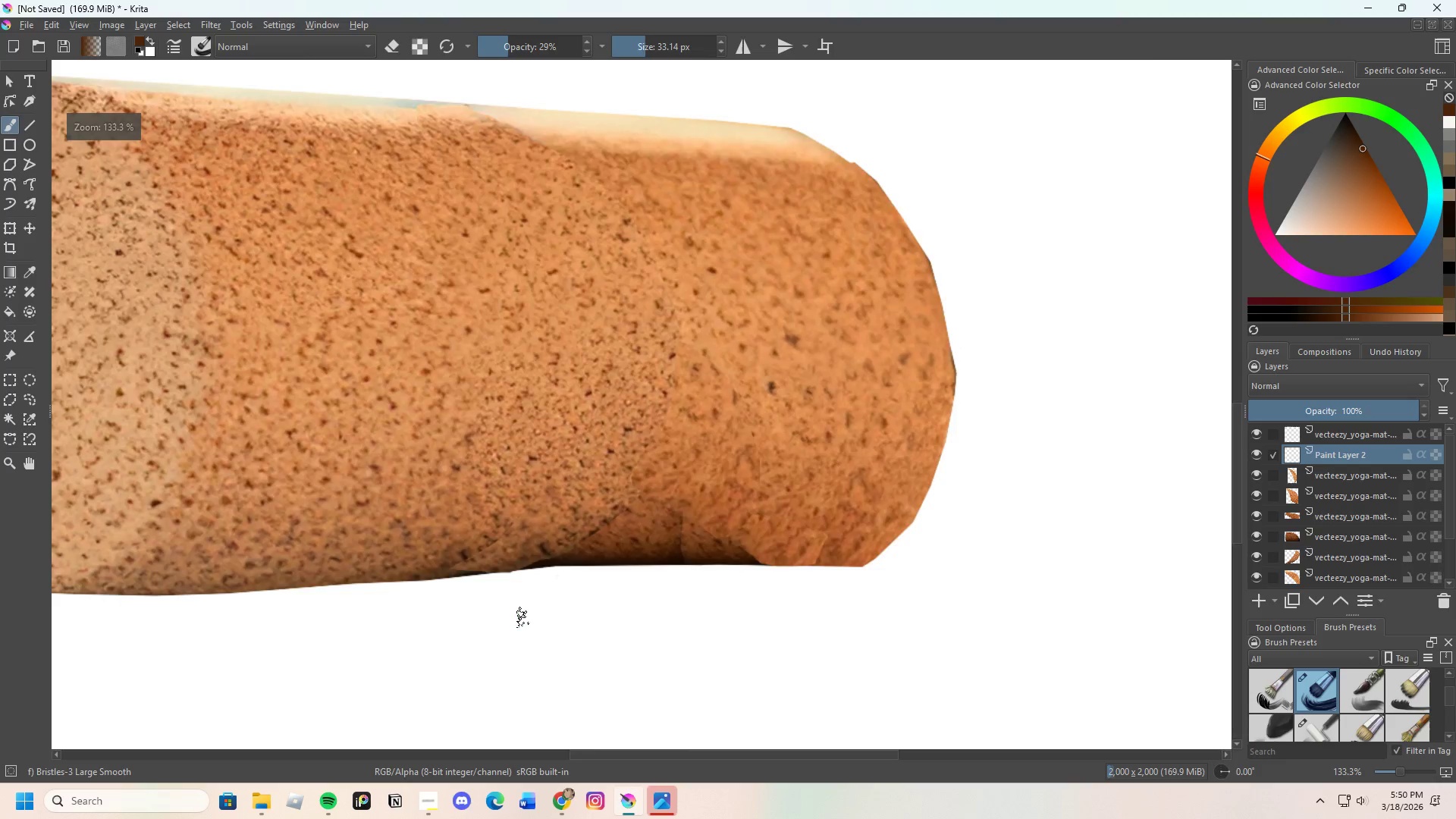 
scroll: coordinate [531, 574], scroll_direction: up, amount: 3.0
 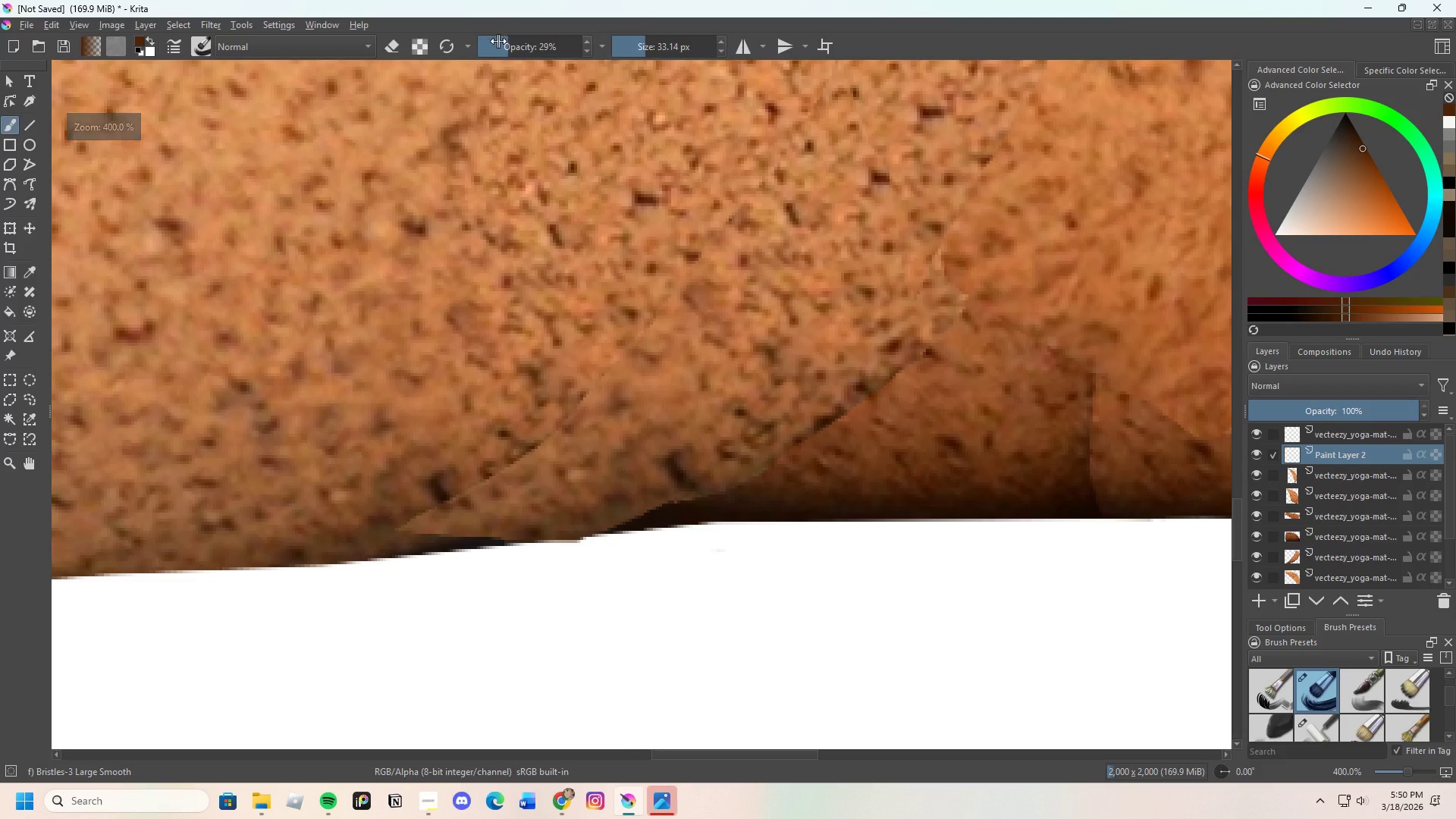 
left_click_drag(start_coordinate=[497, 42], to_coordinate=[491, 46])
 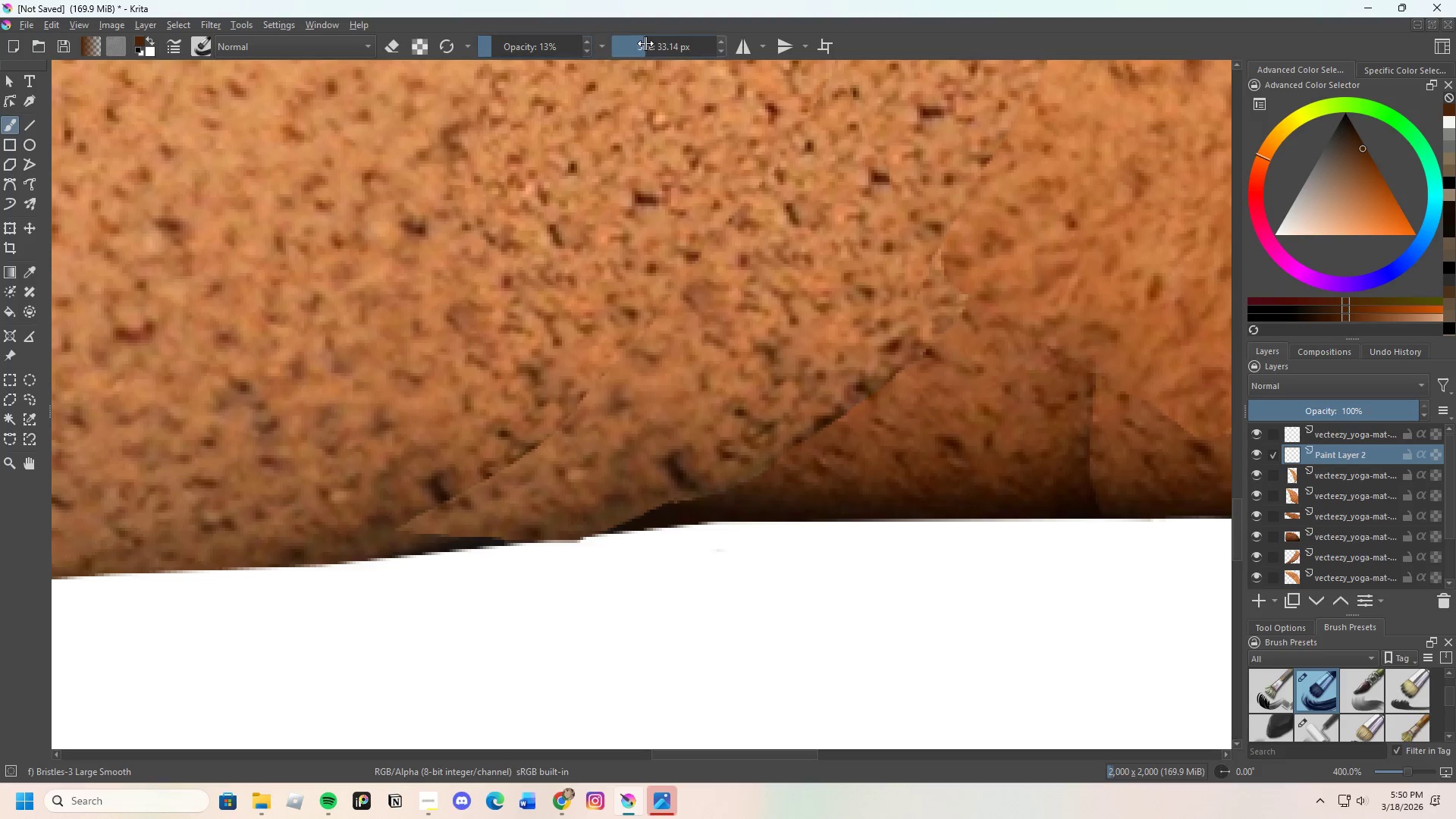 
left_click_drag(start_coordinate=[646, 42], to_coordinate=[639, 52])
 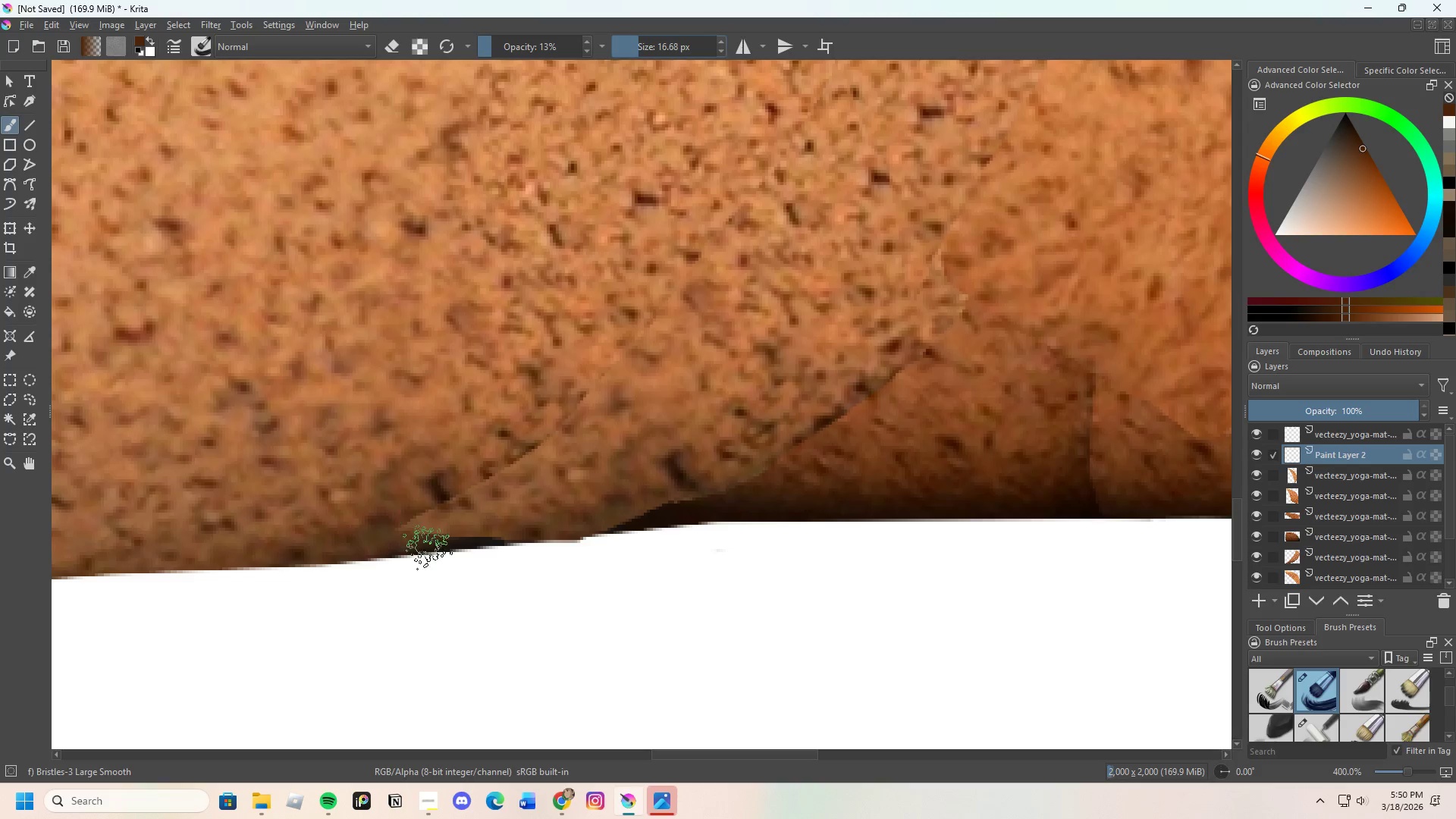 
scroll: coordinate [435, 570], scroll_direction: up, amount: 1.0
 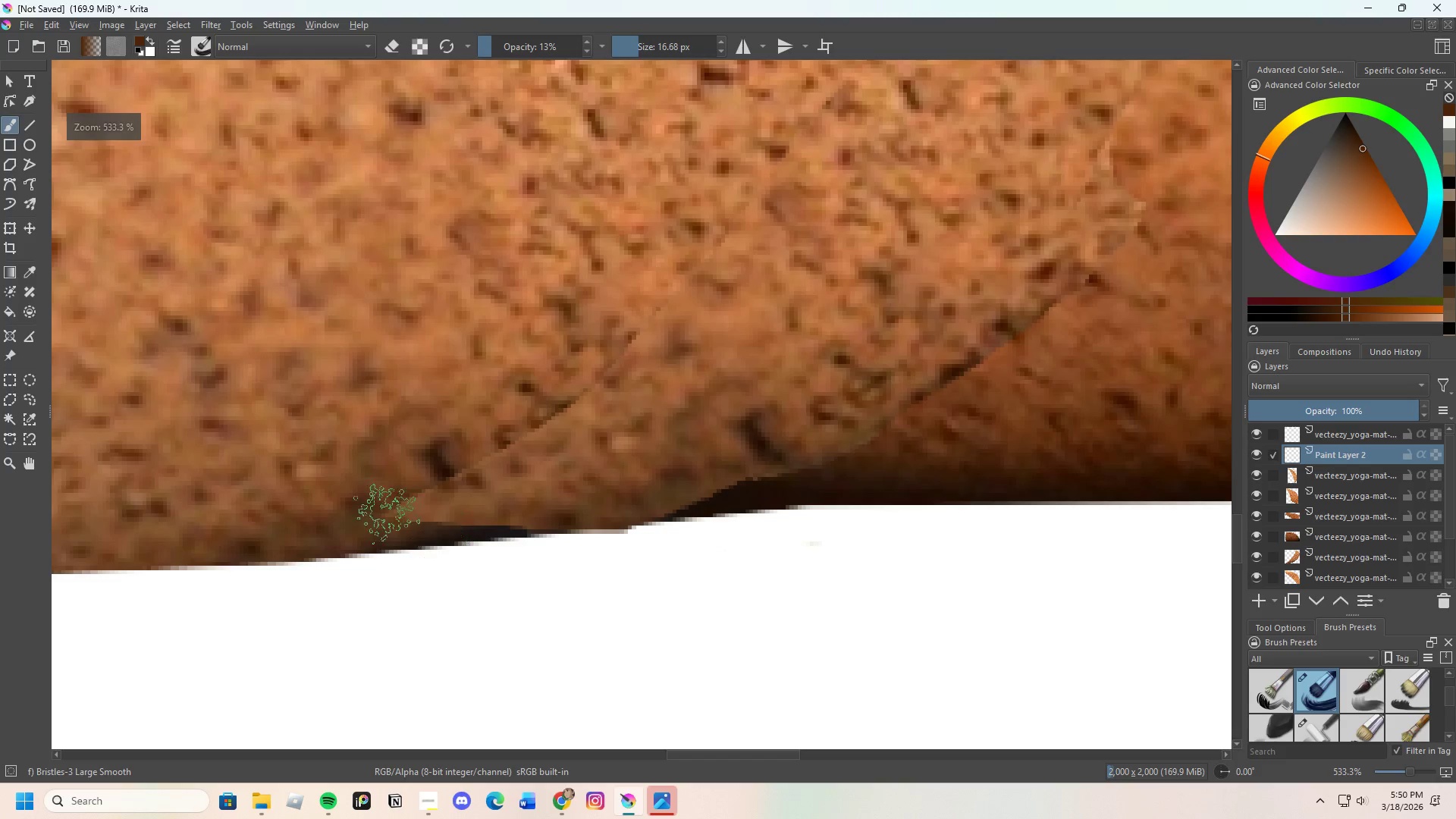 
hold_key(key=ControlLeft, duration=0.41)
left_click_drag(start_coordinate=[367, 524], to_coordinate=[388, 507])
 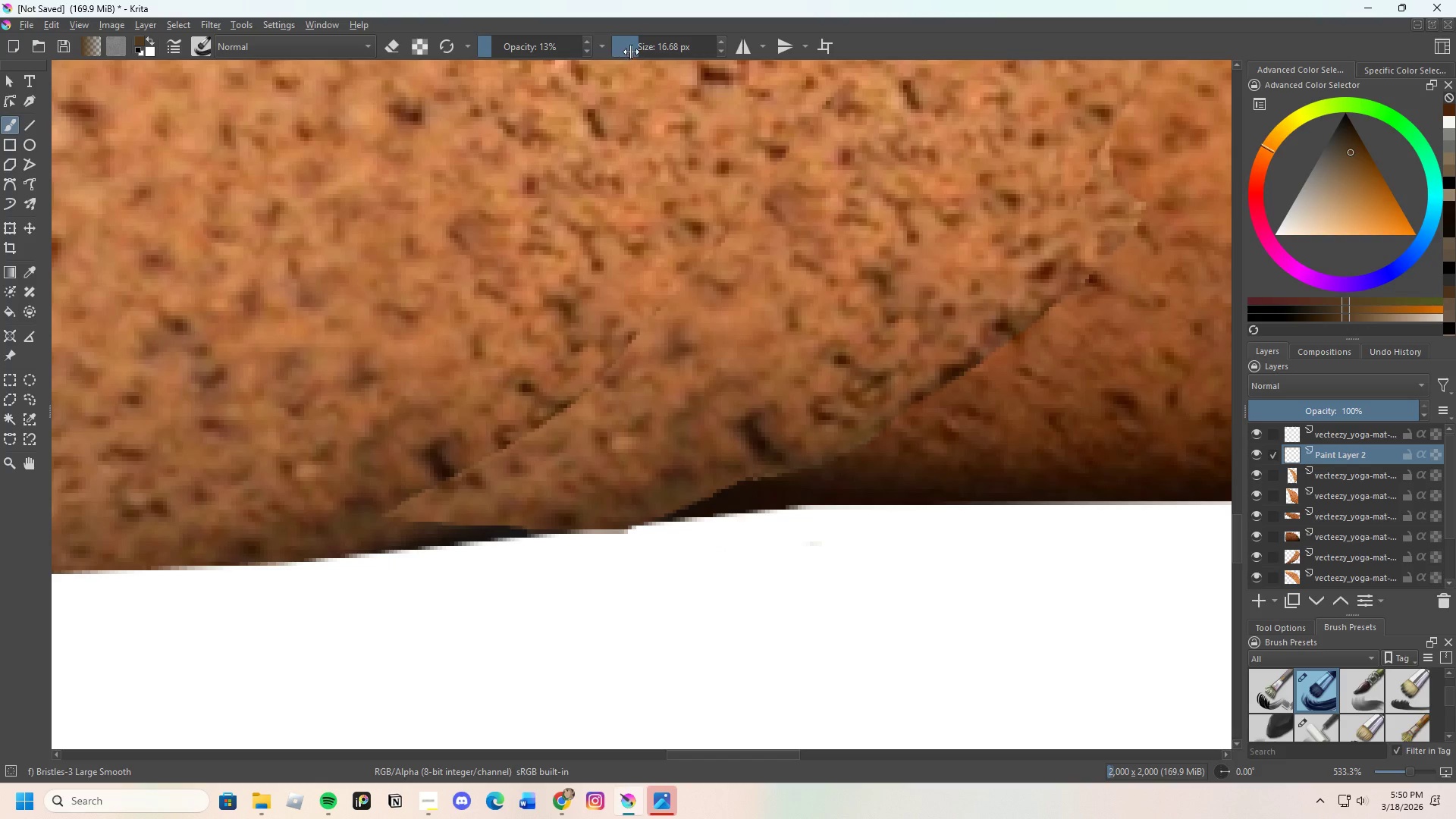 
left_click_drag(start_coordinate=[640, 43], to_coordinate=[629, 58])
 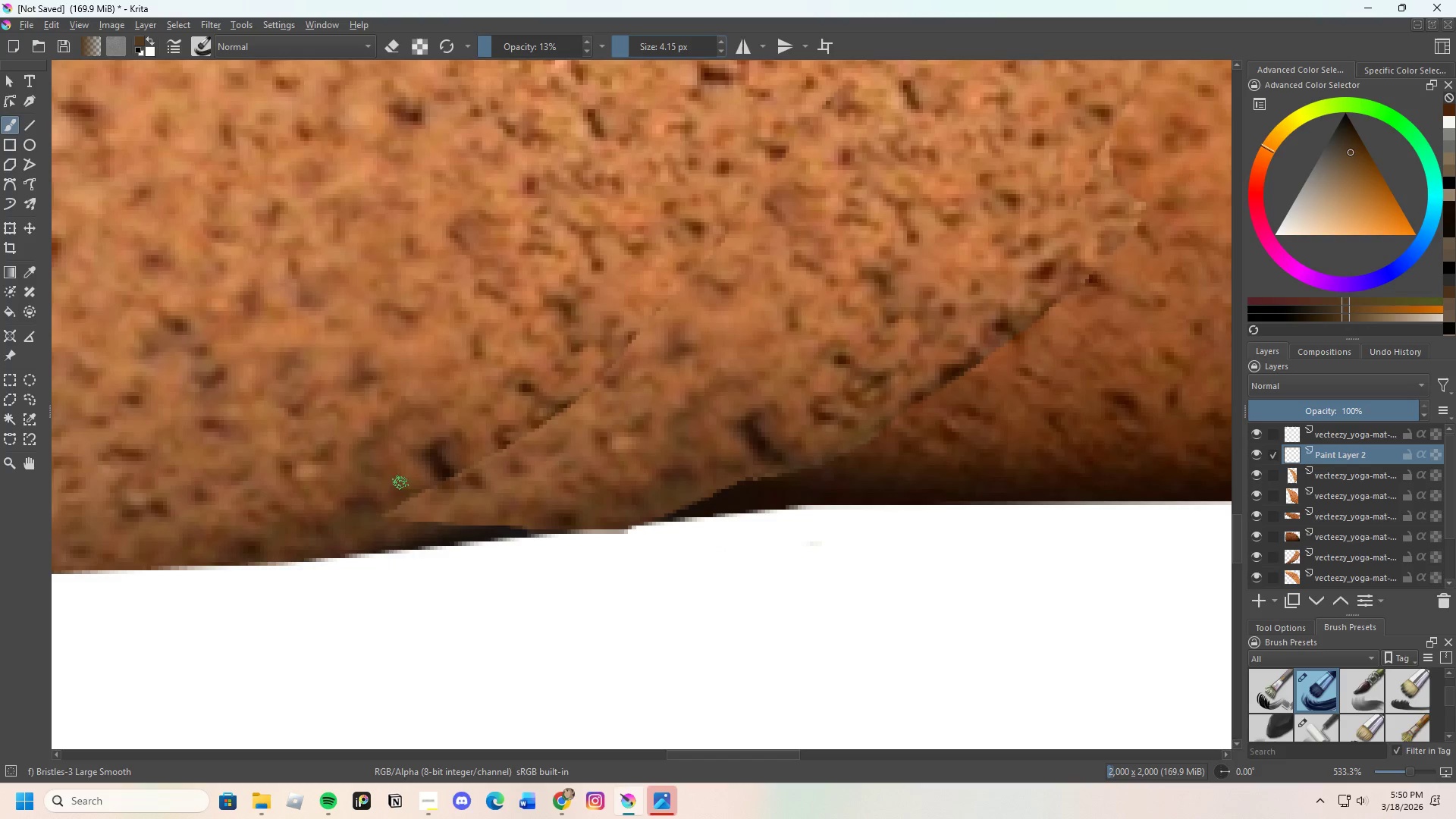 
left_click_drag(start_coordinate=[397, 509], to_coordinate=[428, 517])
 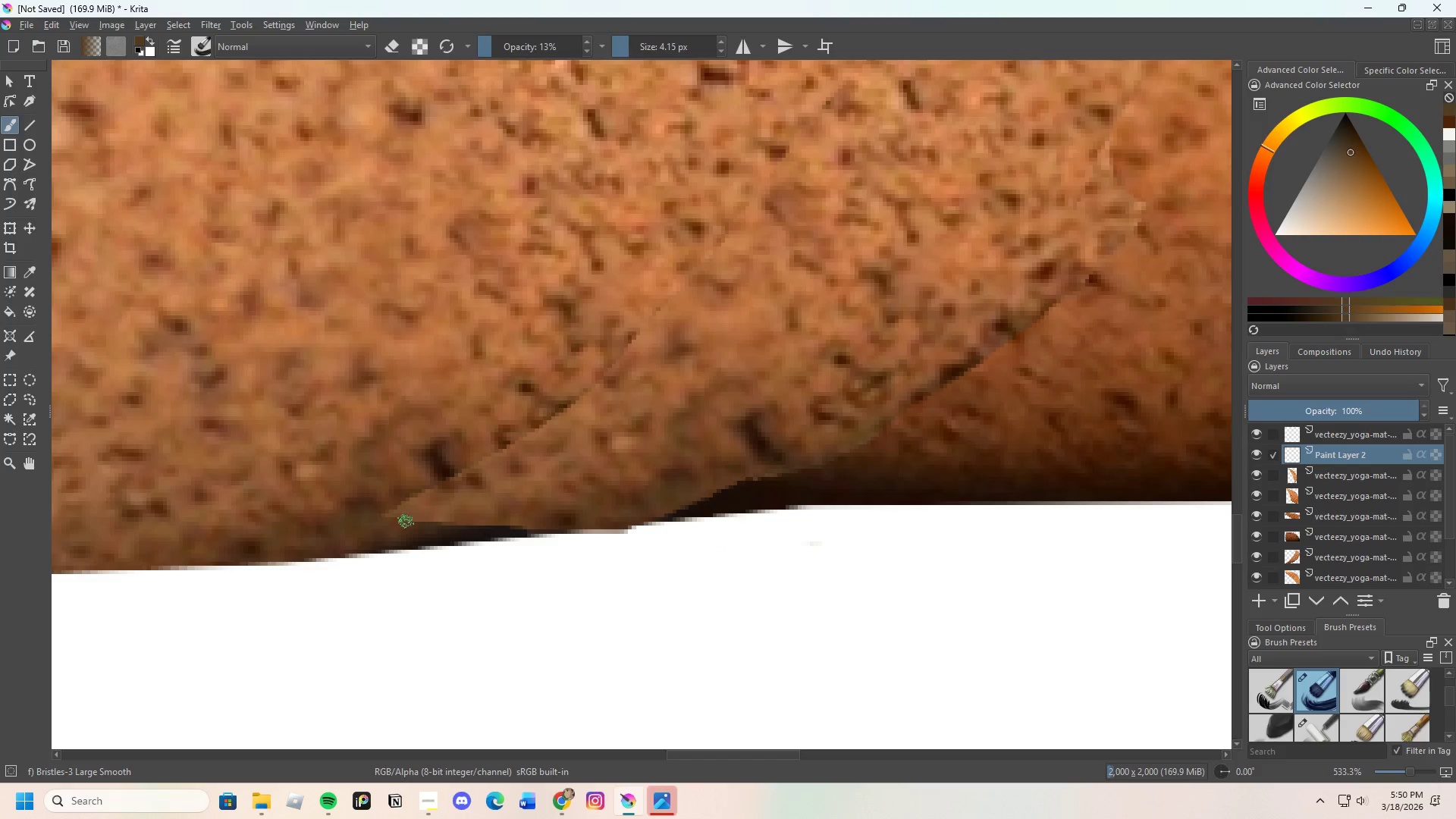 
left_click_drag(start_coordinate=[416, 522], to_coordinate=[406, 522])
 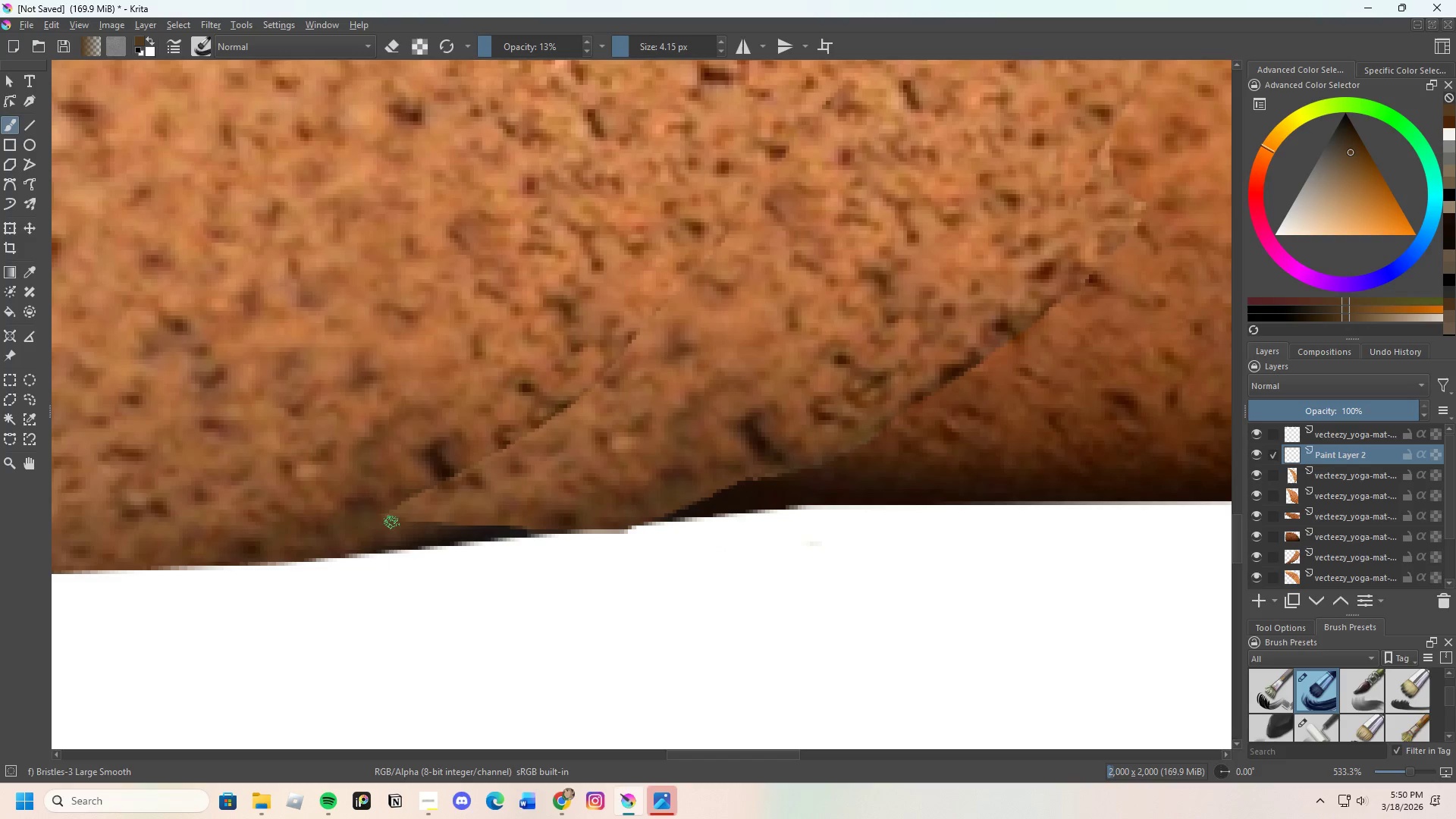 
left_click_drag(start_coordinate=[379, 524], to_coordinate=[453, 524])
 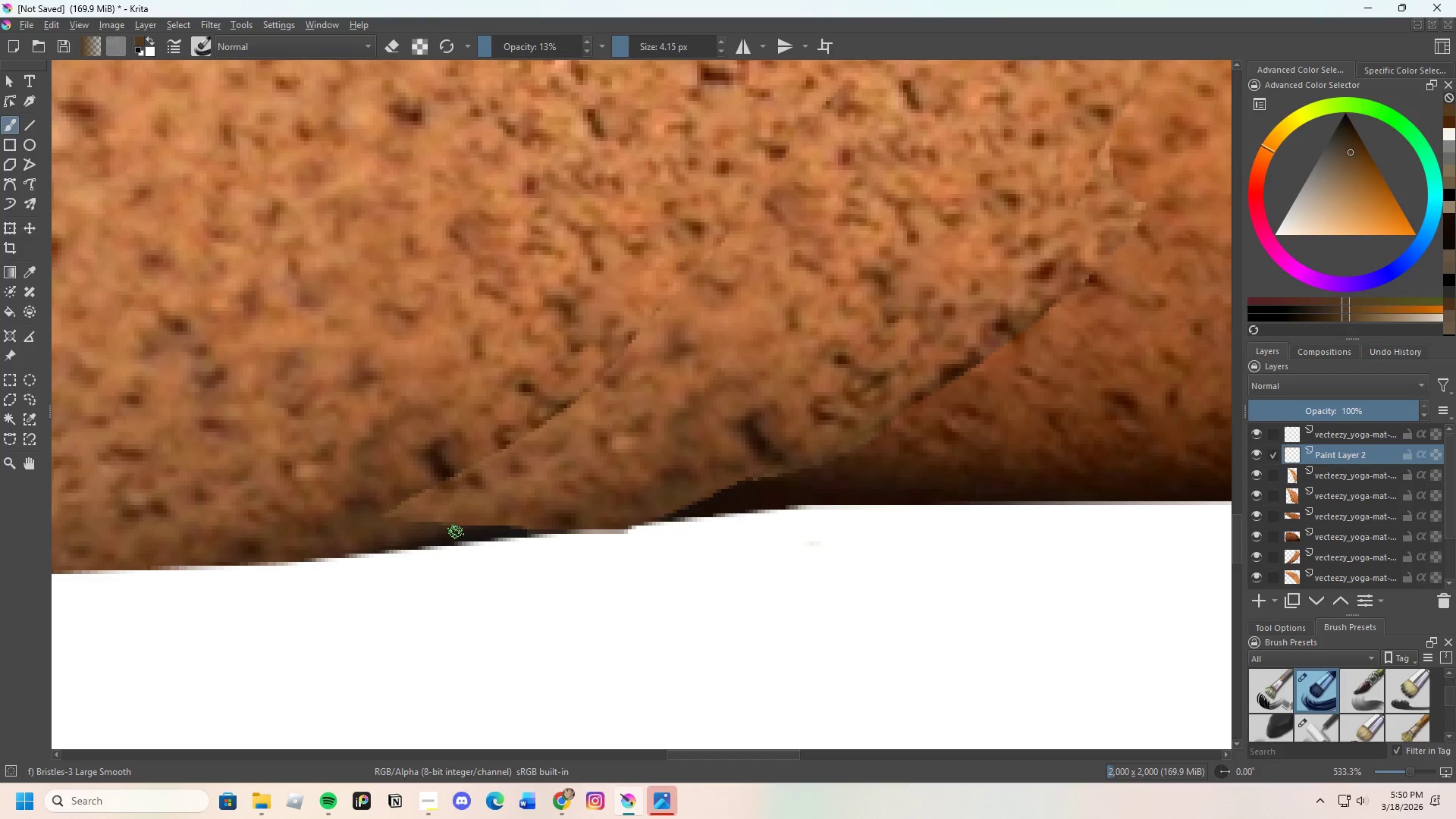 
key(Control+ControlLeft)
 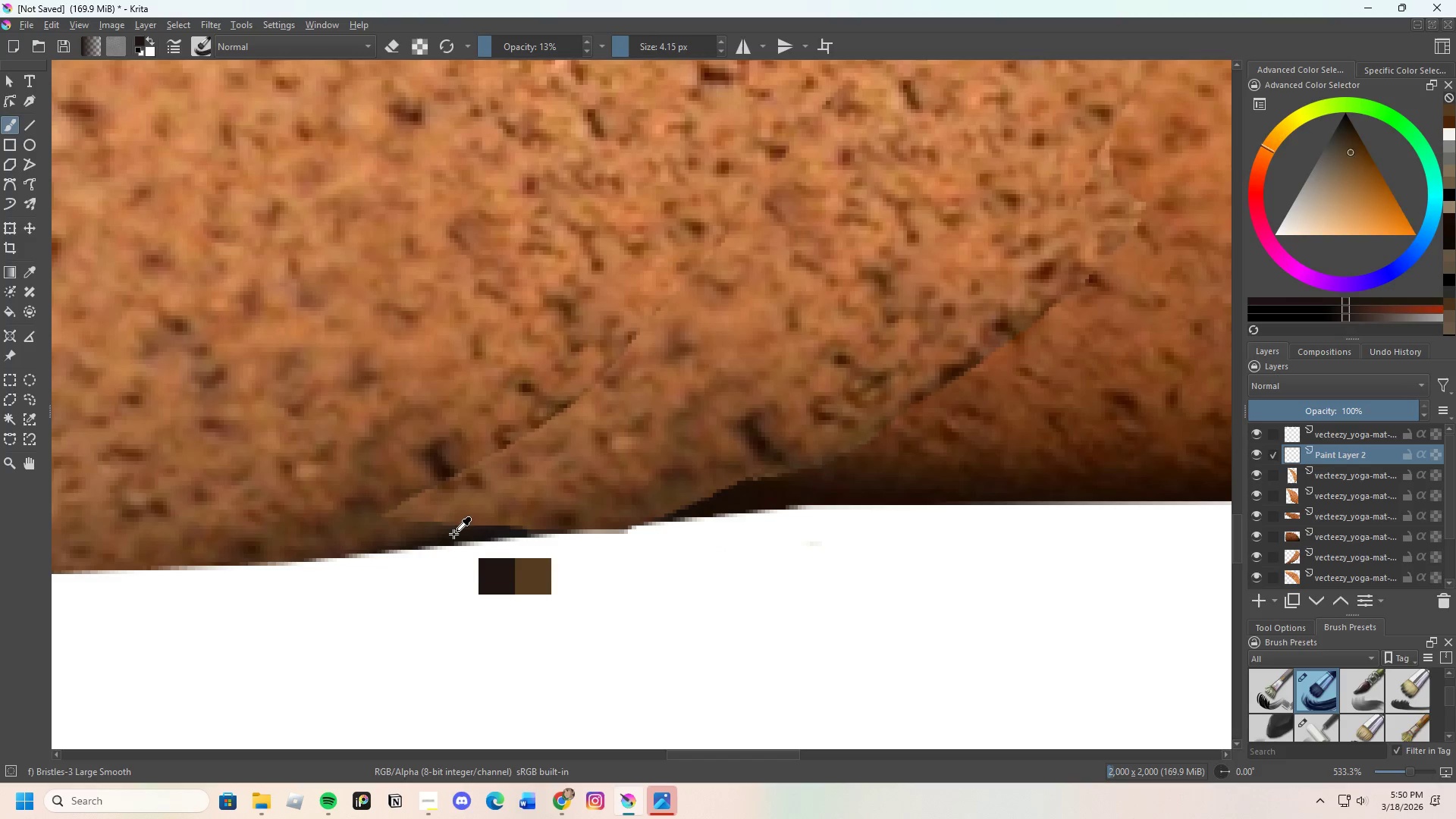 
left_click_drag(start_coordinate=[454, 534], to_coordinate=[450, 534])
 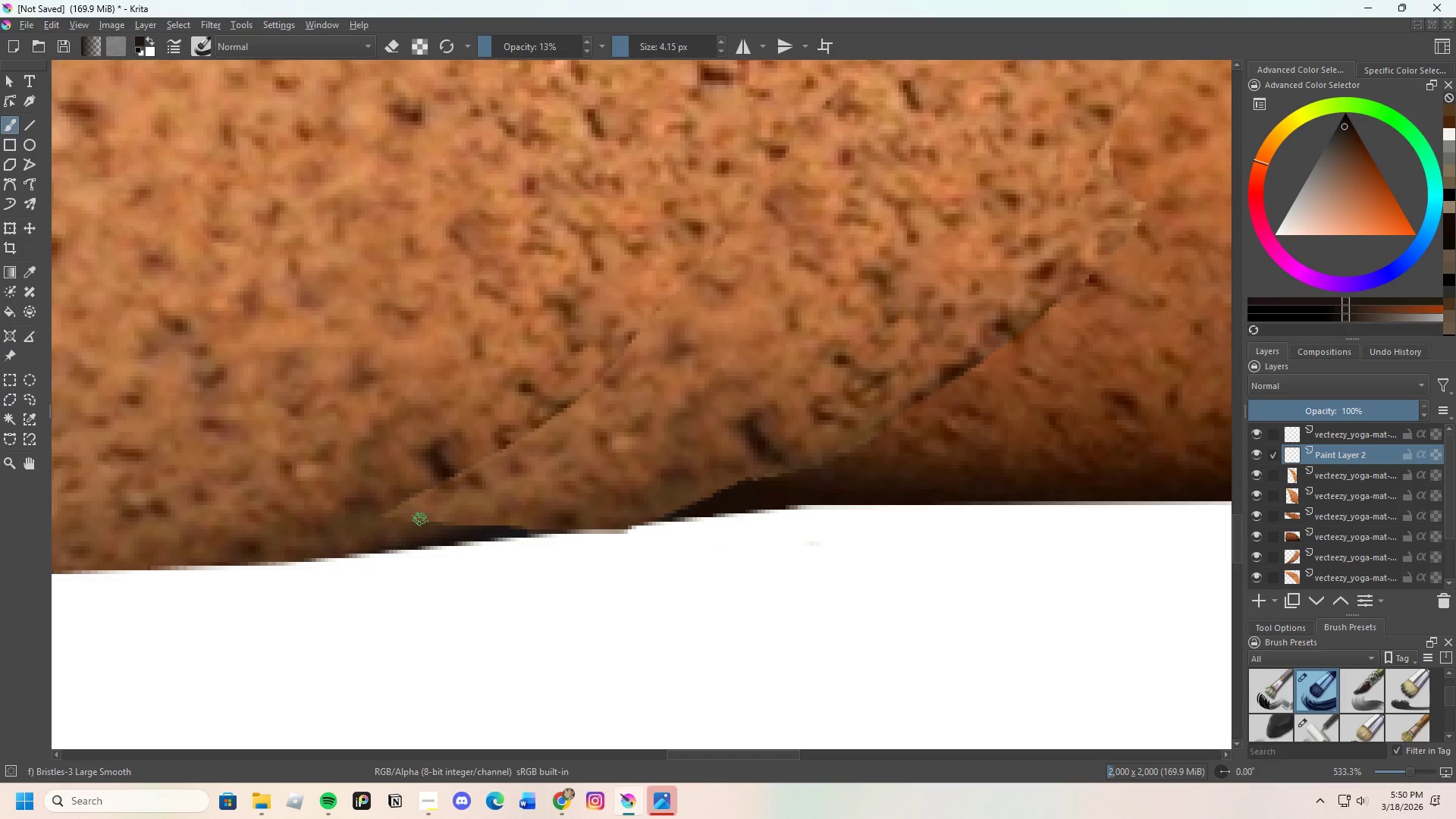 
left_click_drag(start_coordinate=[471, 519], to_coordinate=[491, 519])
 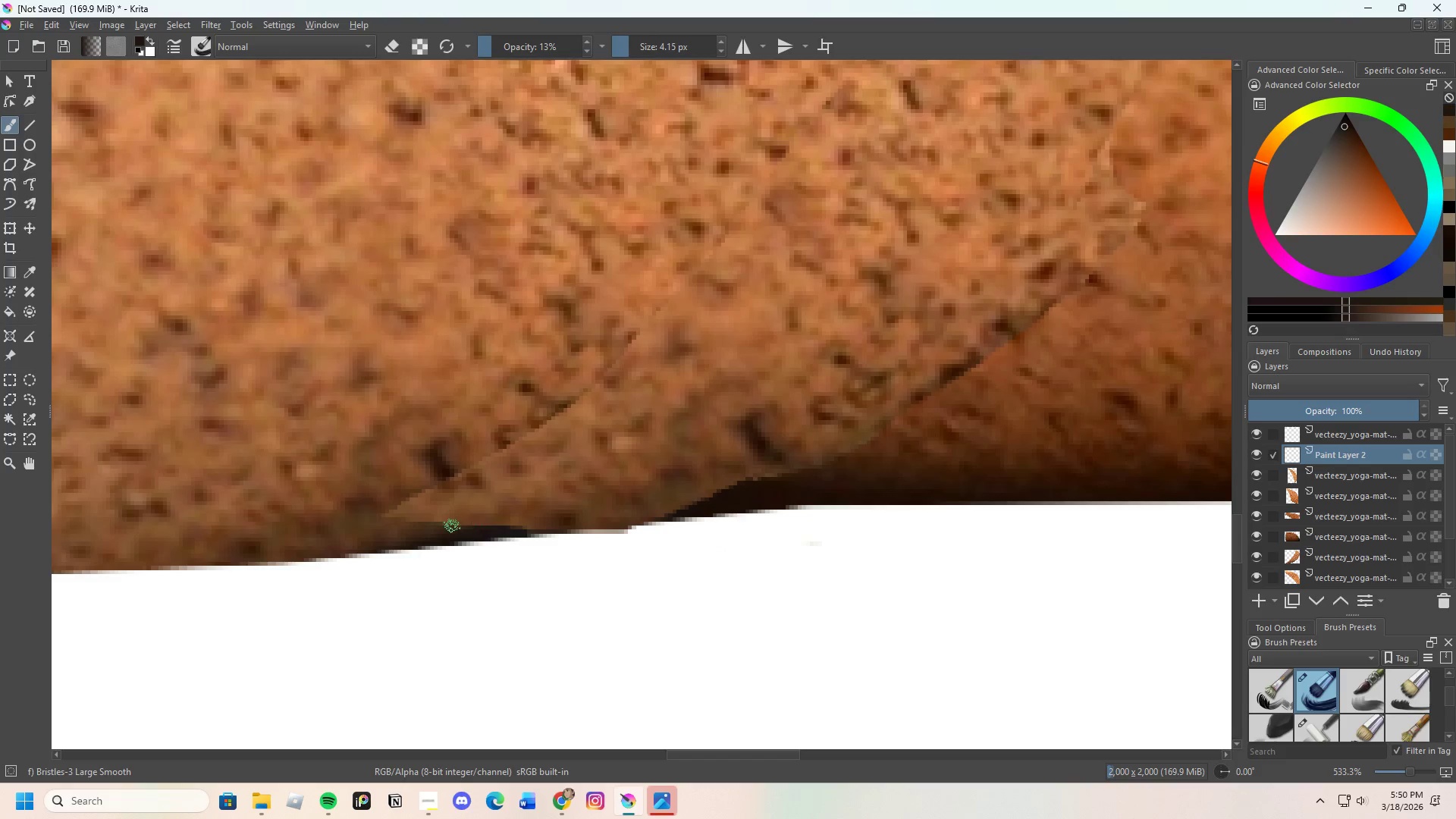 
left_click_drag(start_coordinate=[454, 526], to_coordinate=[502, 526])
 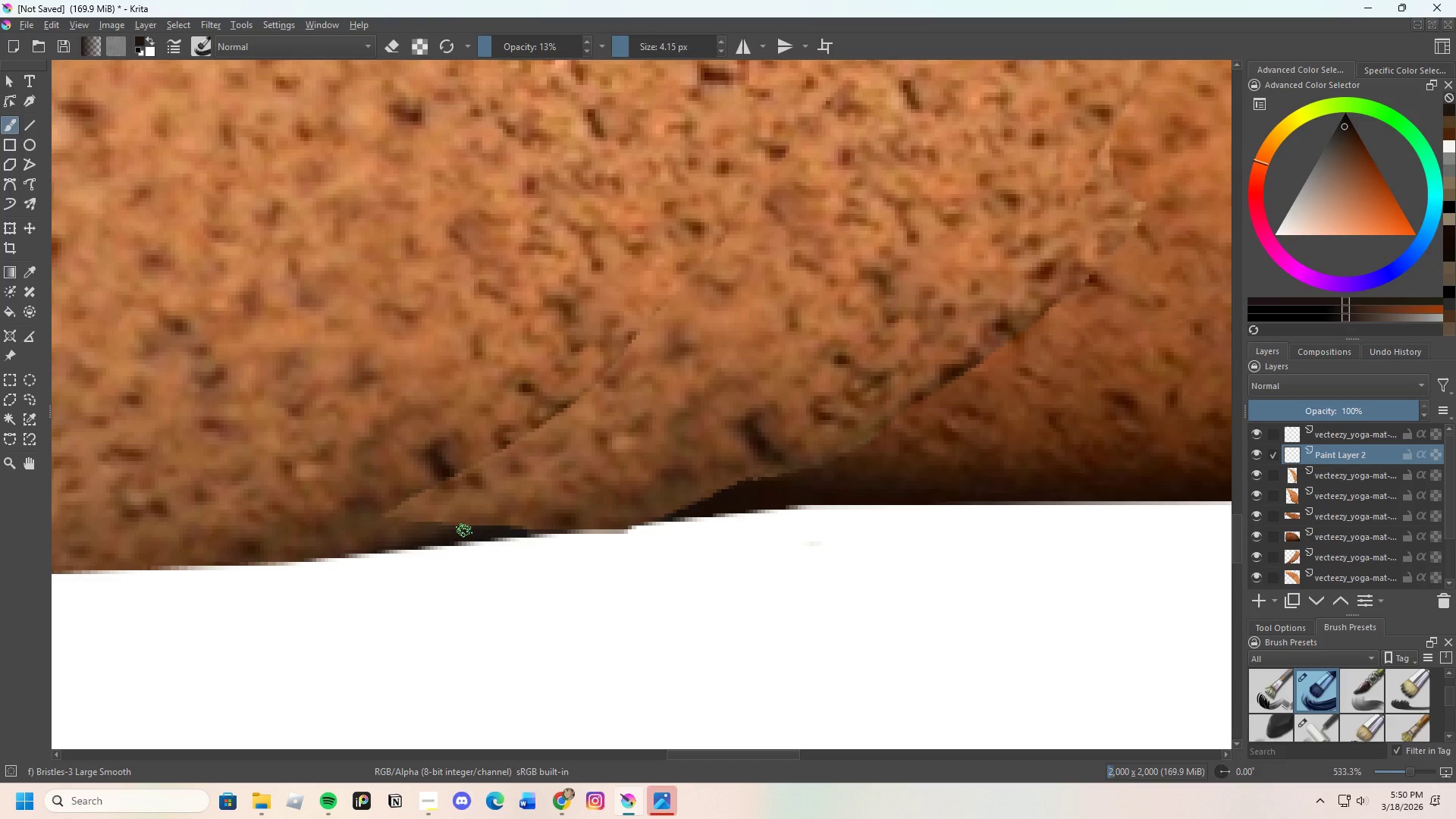 
left_click_drag(start_coordinate=[496, 532], to_coordinate=[506, 532])
 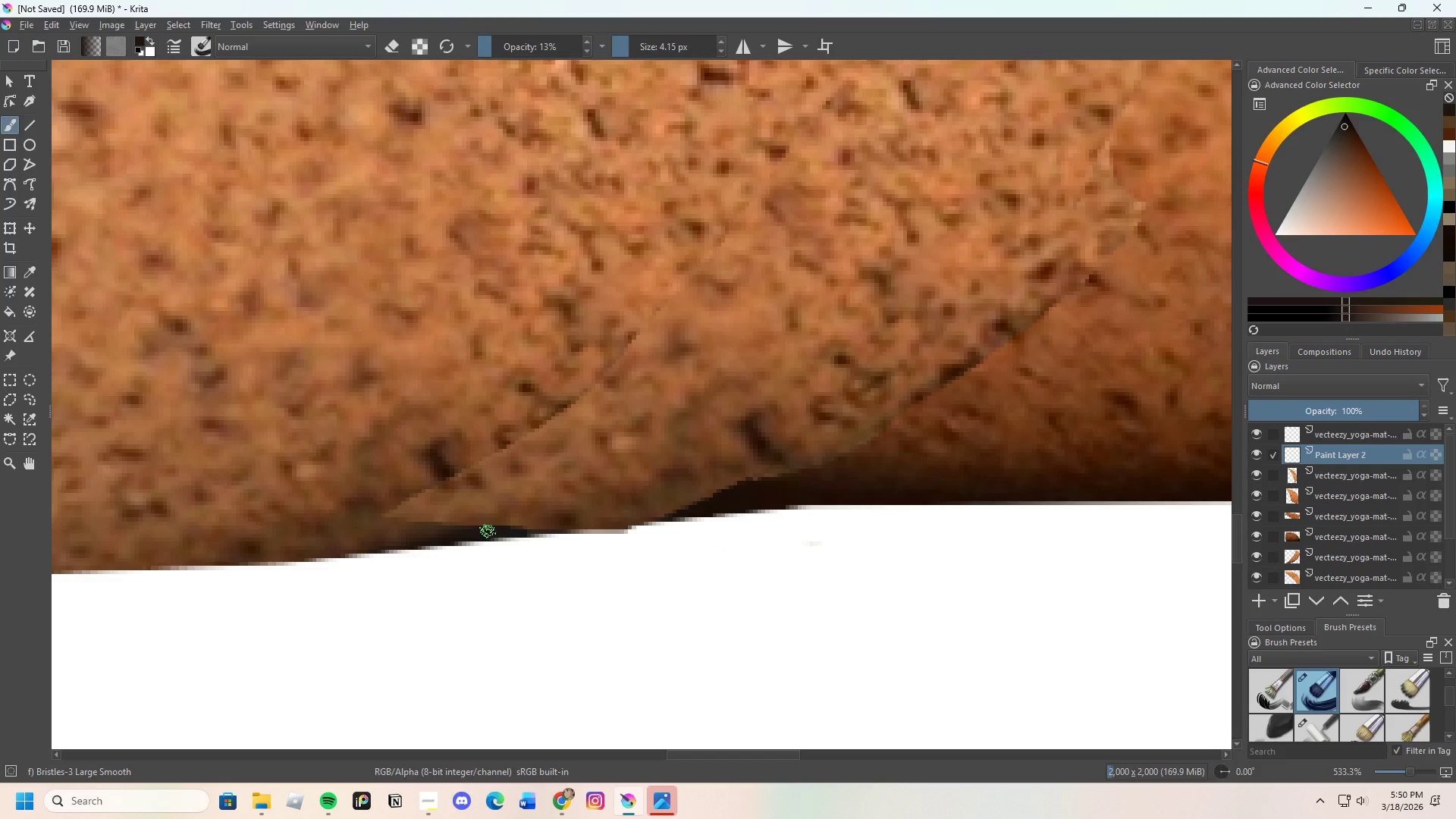 
left_click_drag(start_coordinate=[481, 532], to_coordinate=[522, 533])
 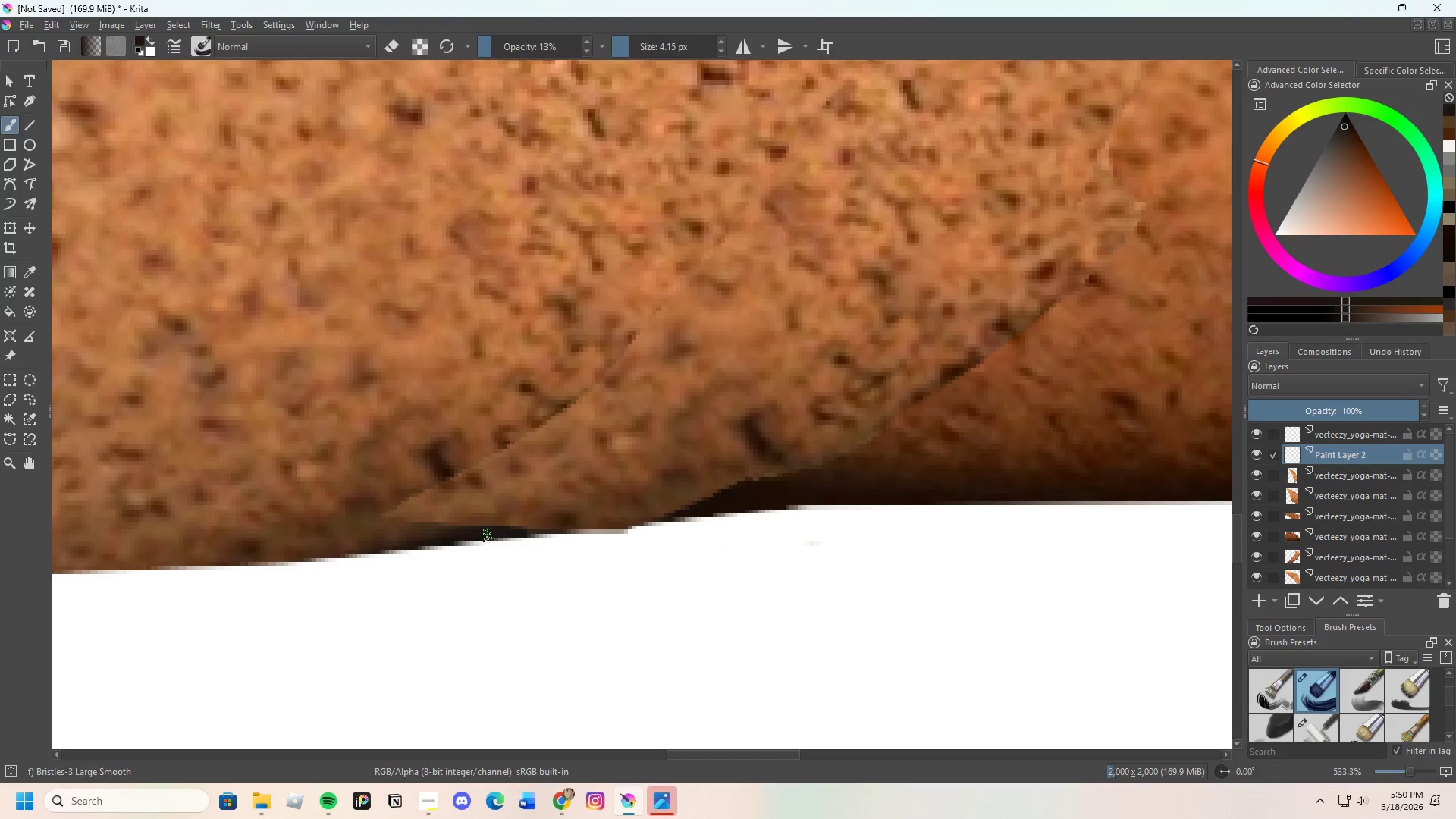 
left_click_drag(start_coordinate=[478, 536], to_coordinate=[514, 529])
 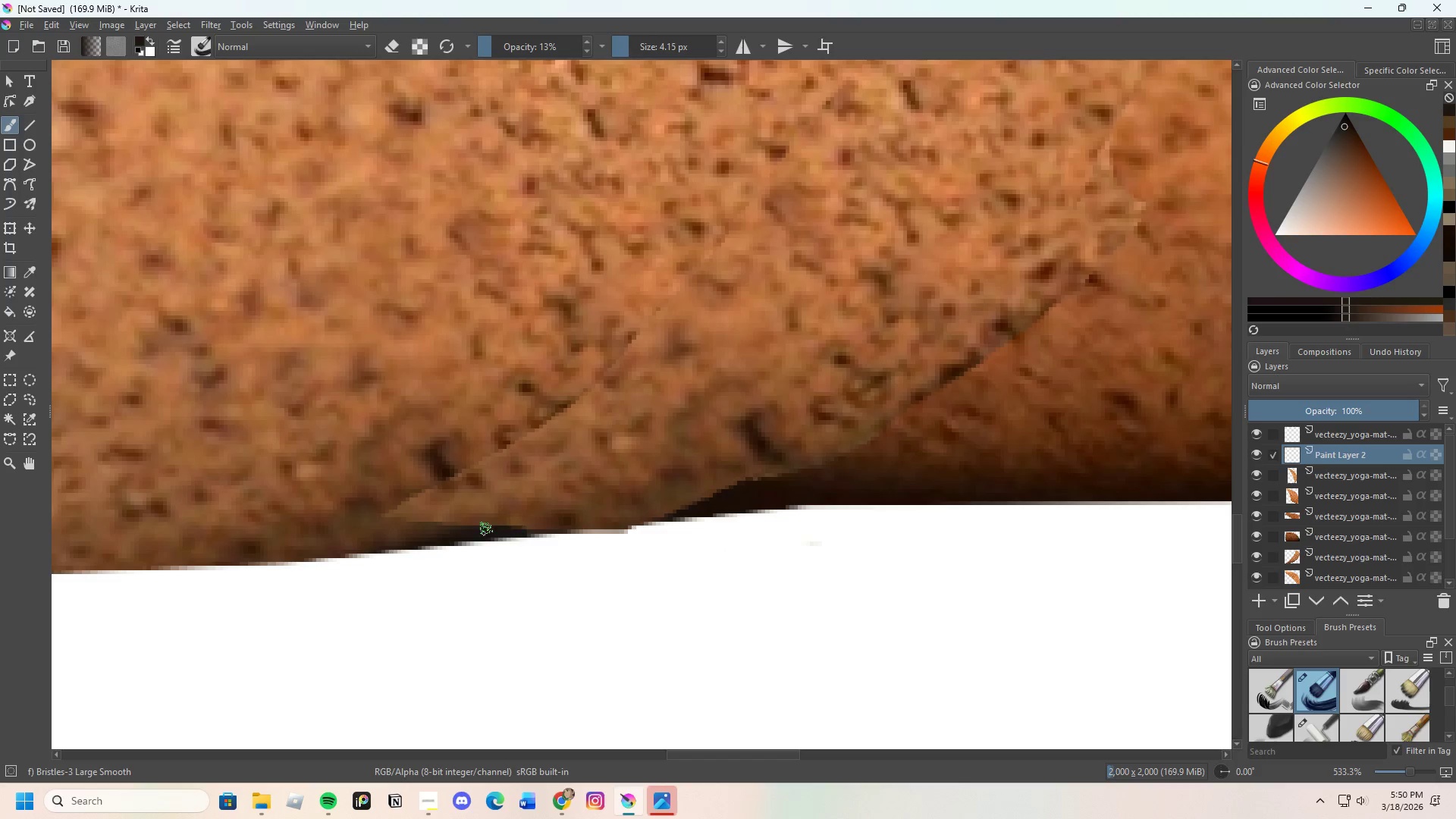 
left_click_drag(start_coordinate=[474, 531], to_coordinate=[483, 513])
 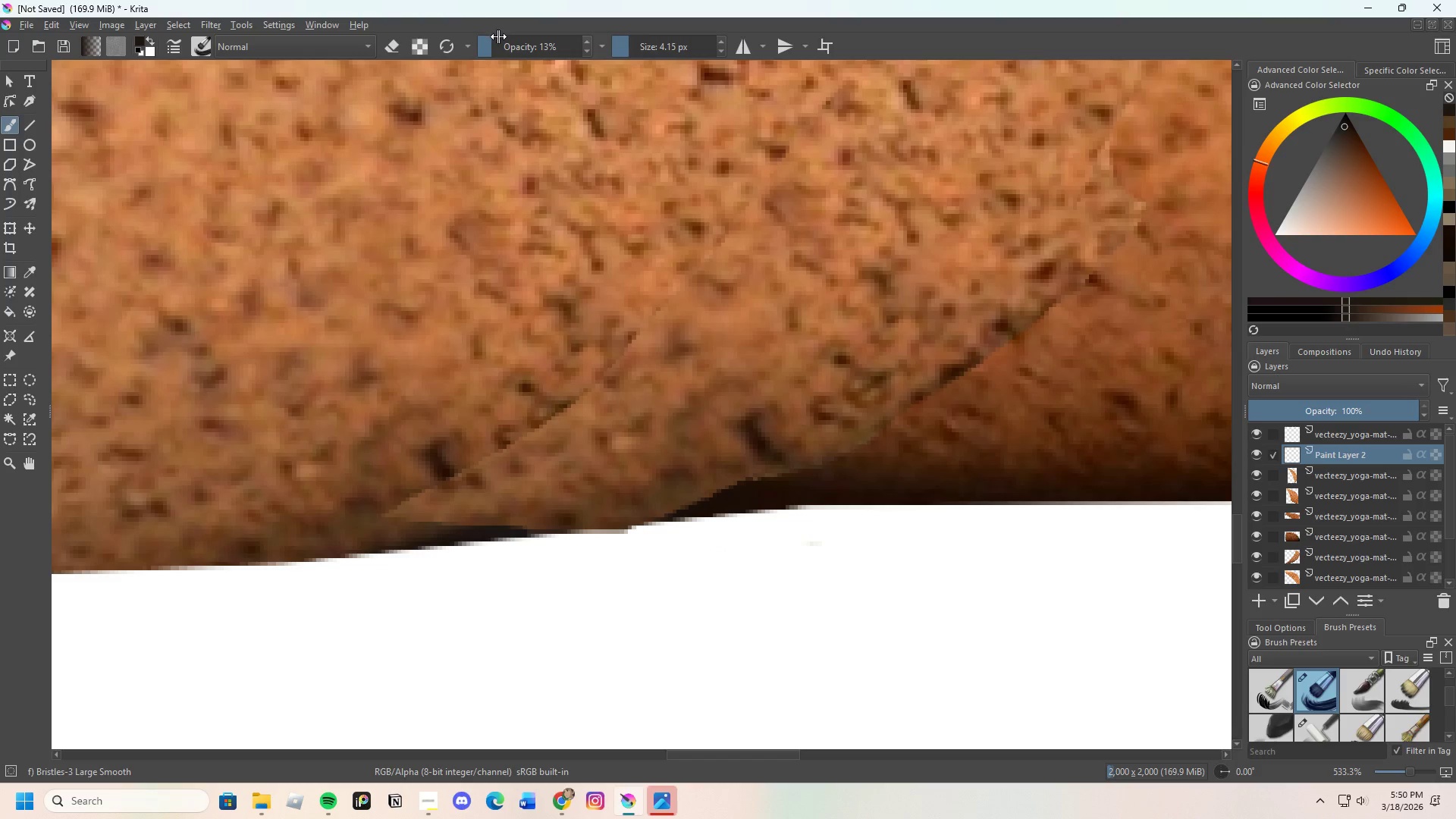 
left_click_drag(start_coordinate=[500, 38], to_coordinate=[505, 37])
 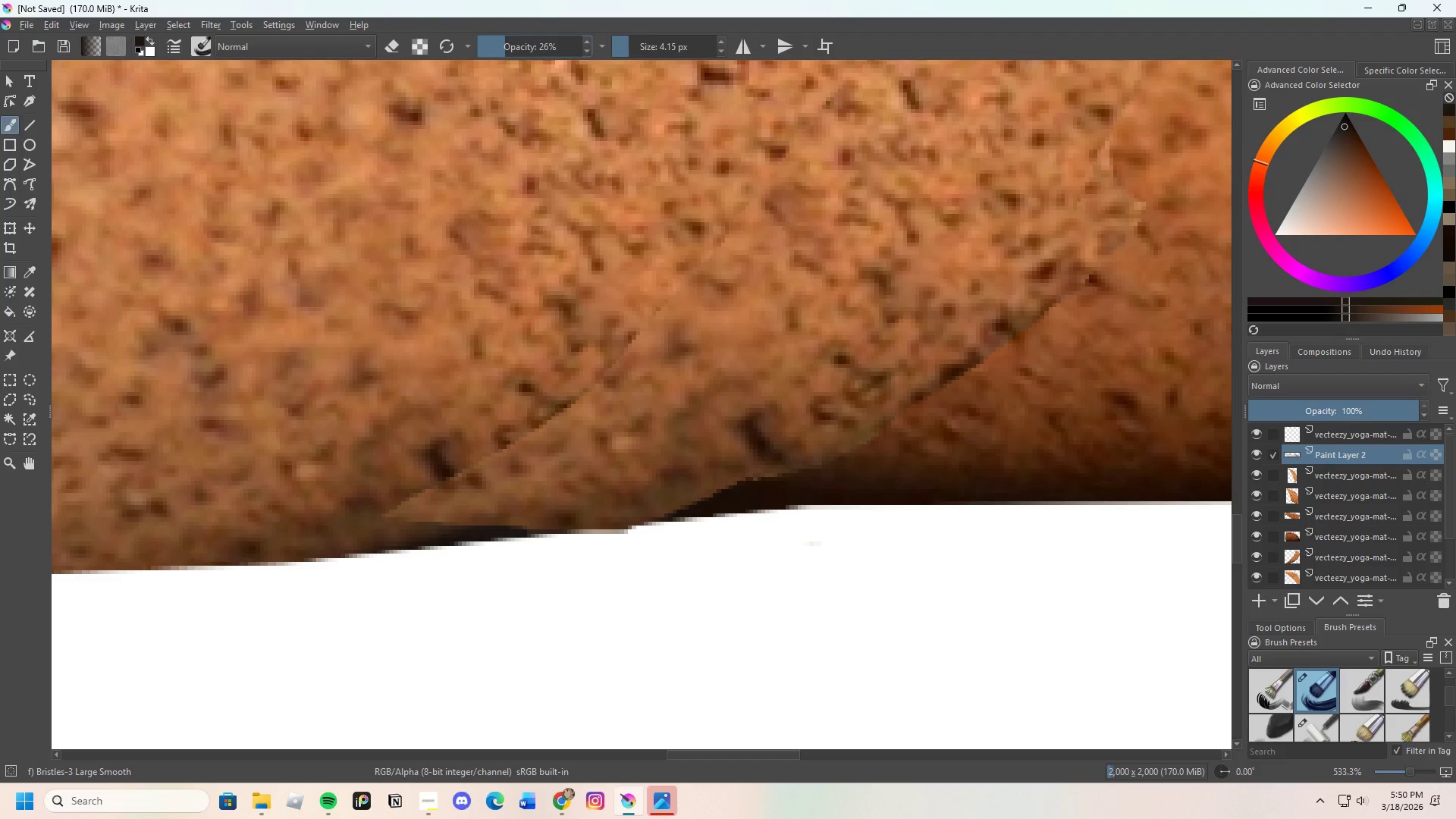 
hold_key(key=ControlLeft, duration=0.55)
 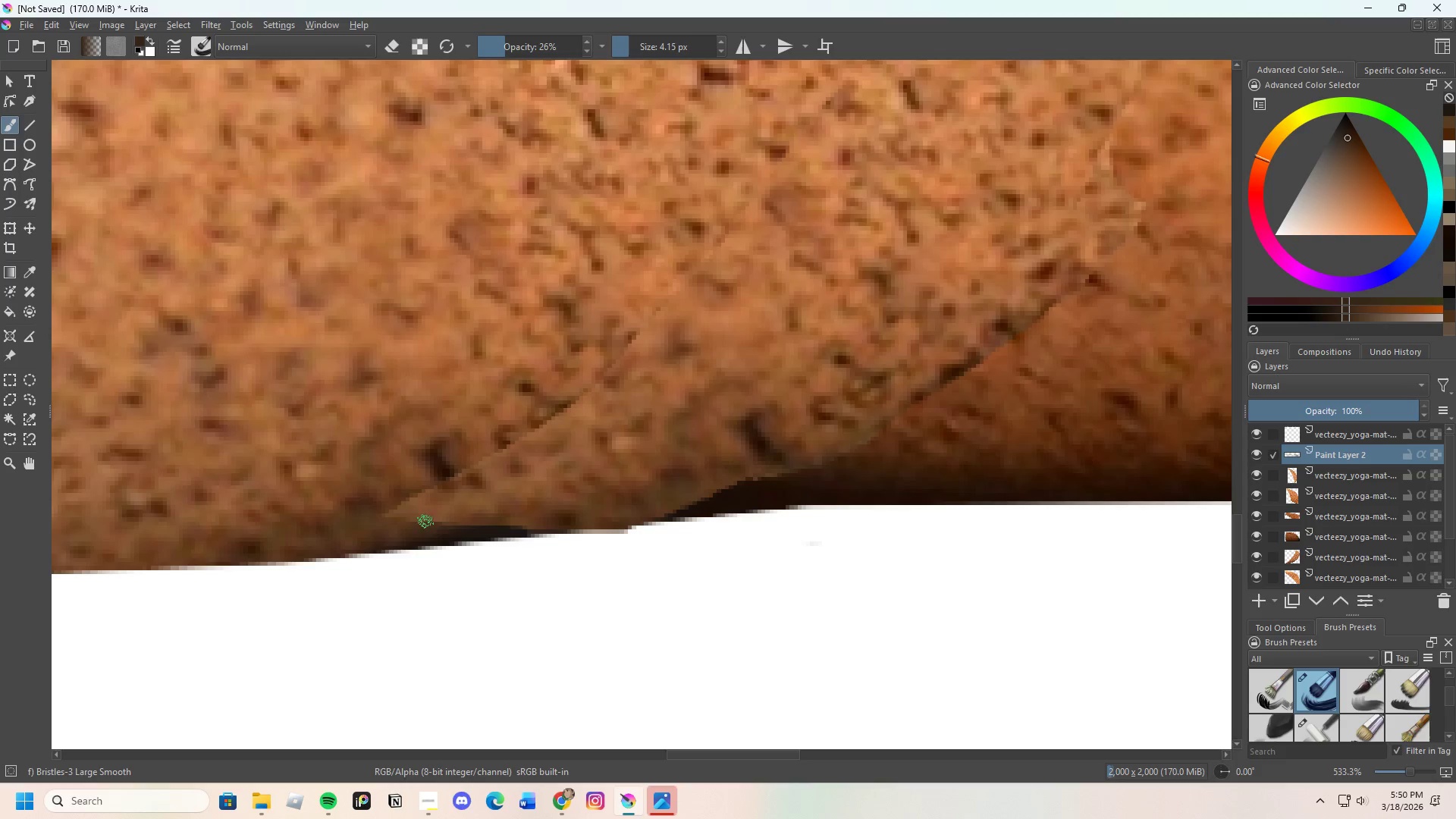 
left_click_drag(start_coordinate=[427, 522], to_coordinate=[469, 529])
 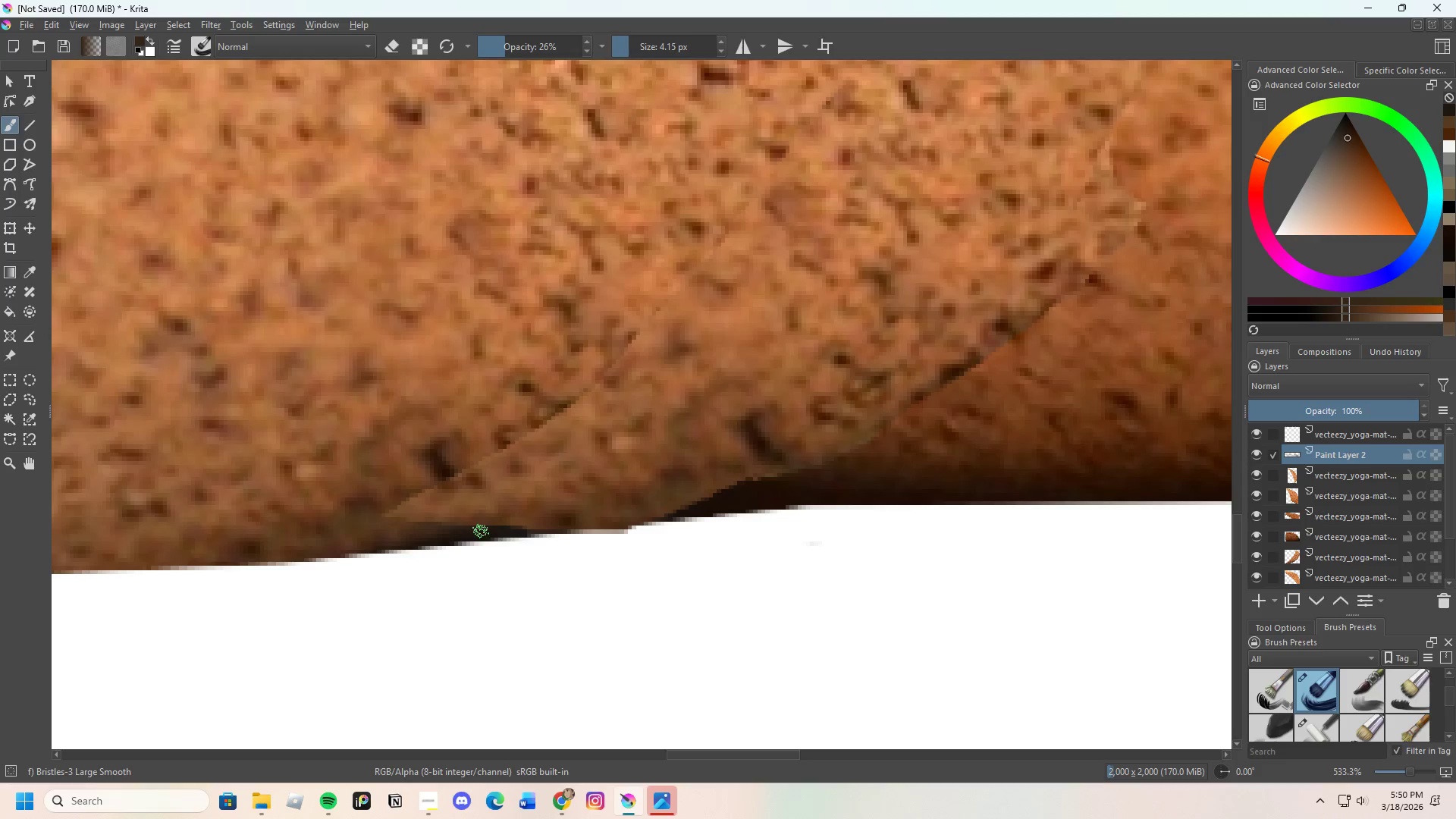 
left_click_drag(start_coordinate=[441, 526], to_coordinate=[479, 526])
 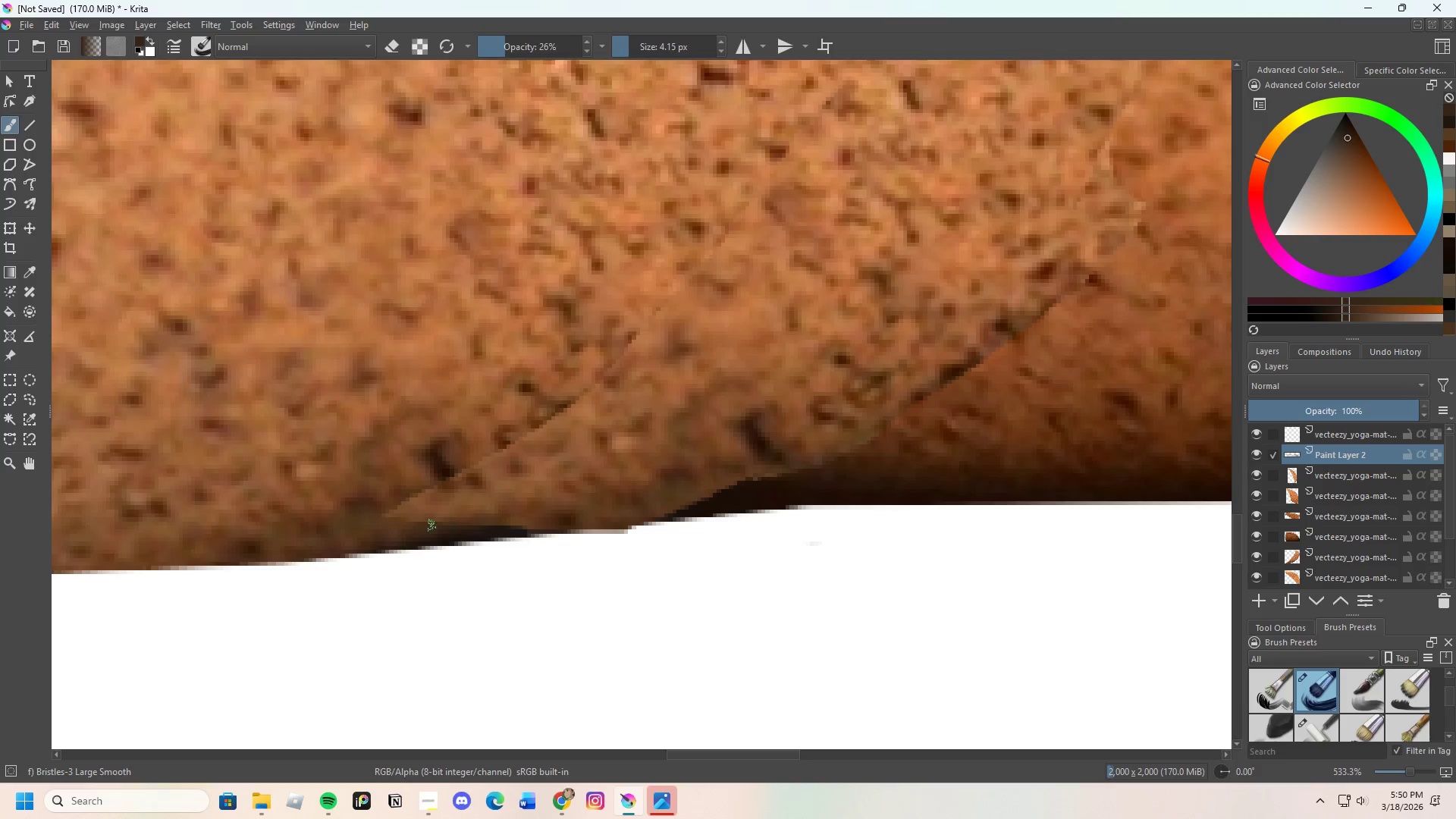 
left_click_drag(start_coordinate=[426, 526], to_coordinate=[476, 526])
 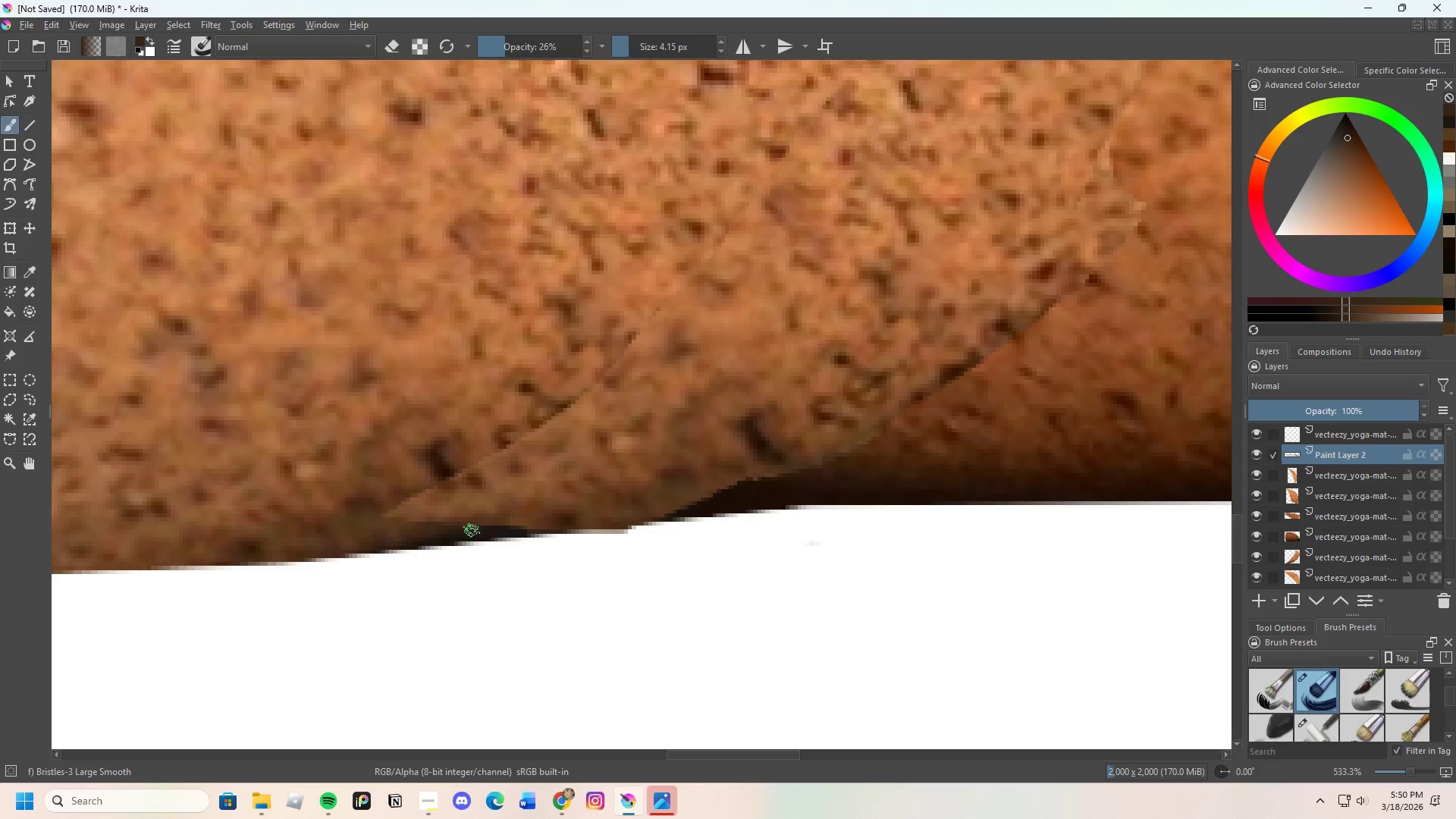 
left_click_drag(start_coordinate=[472, 531], to_coordinate=[500, 528])
 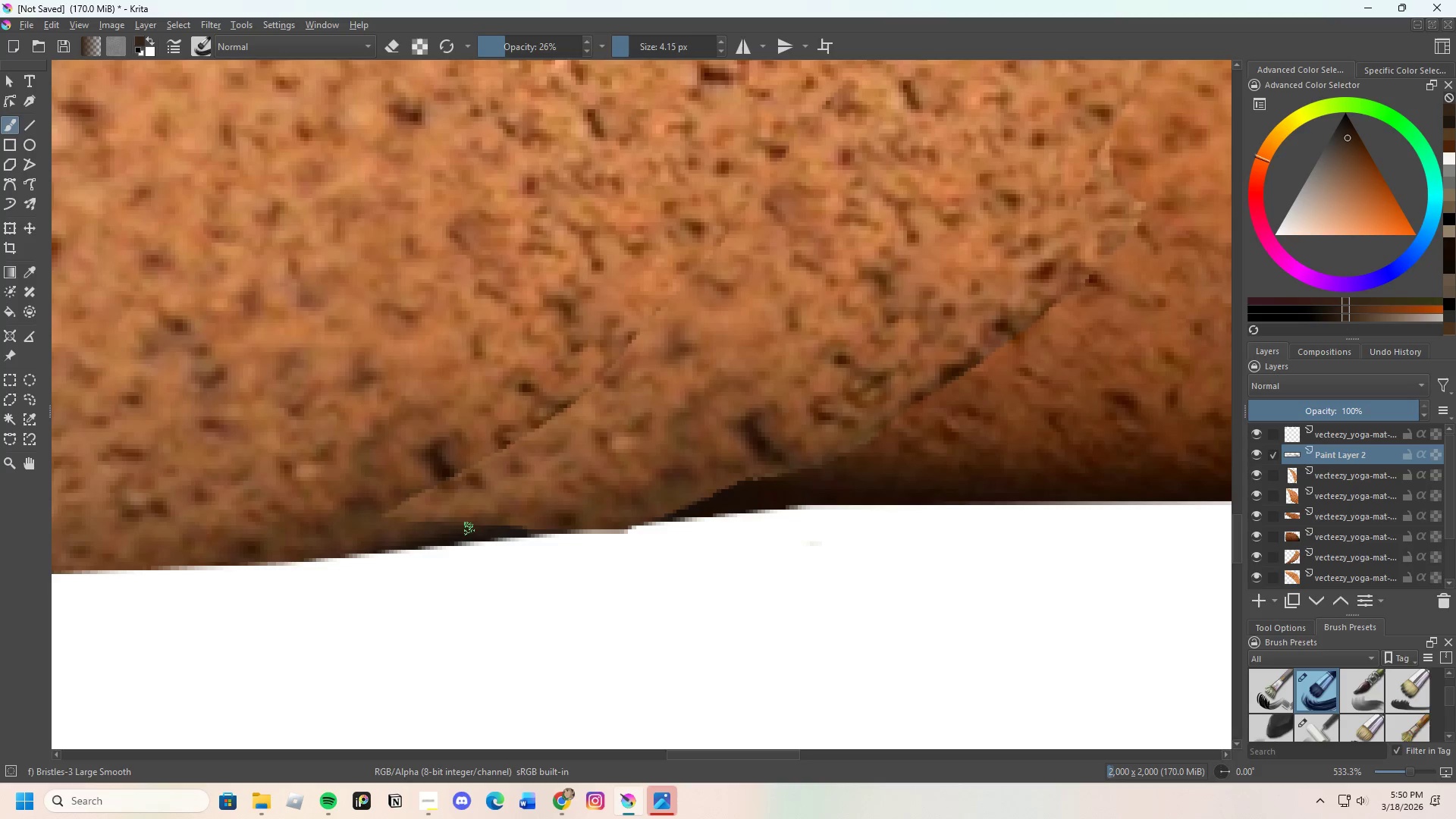 
left_click_drag(start_coordinate=[466, 529], to_coordinate=[379, 523])
 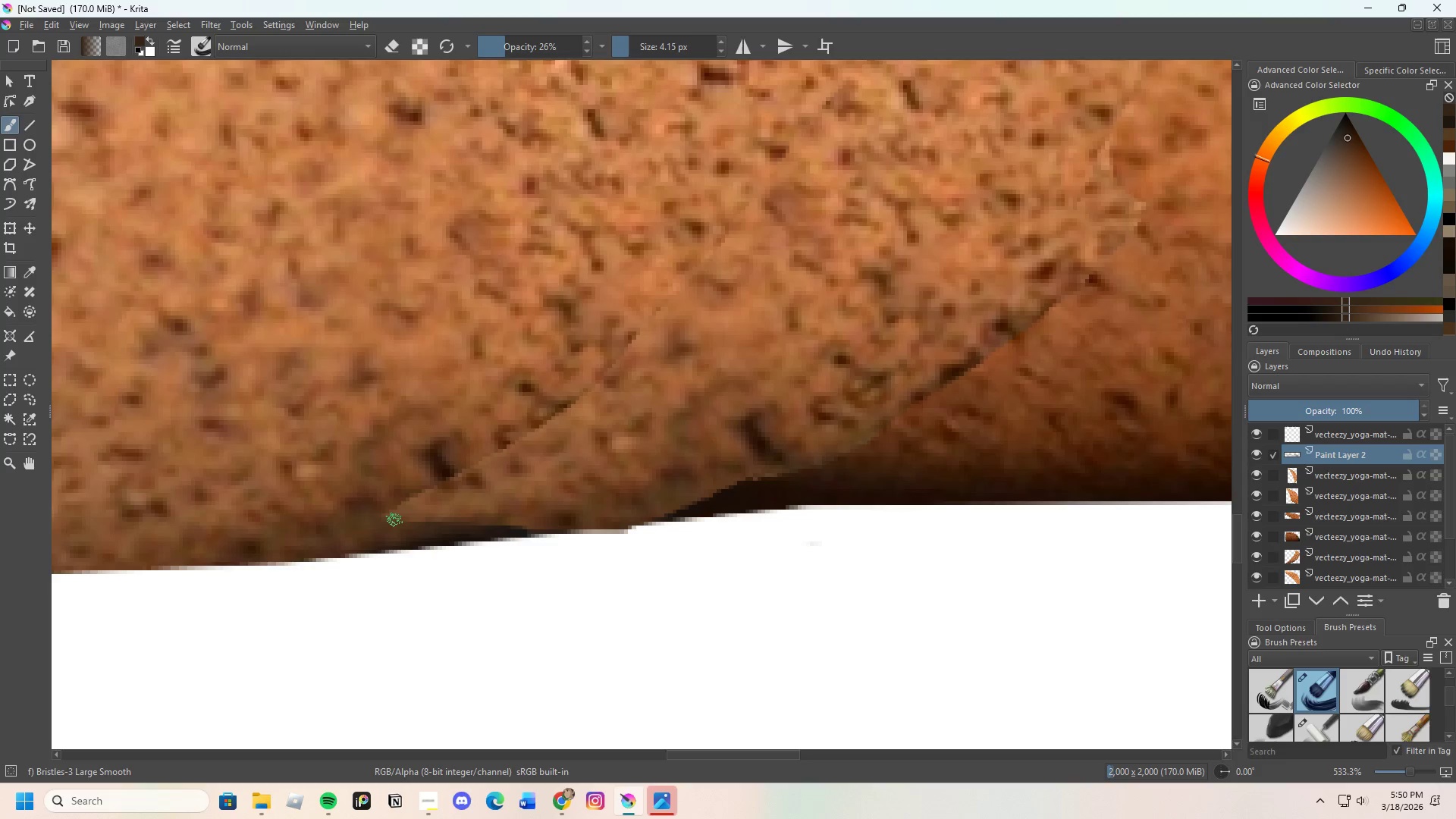 
left_click_drag(start_coordinate=[402, 519], to_coordinate=[414, 506])
 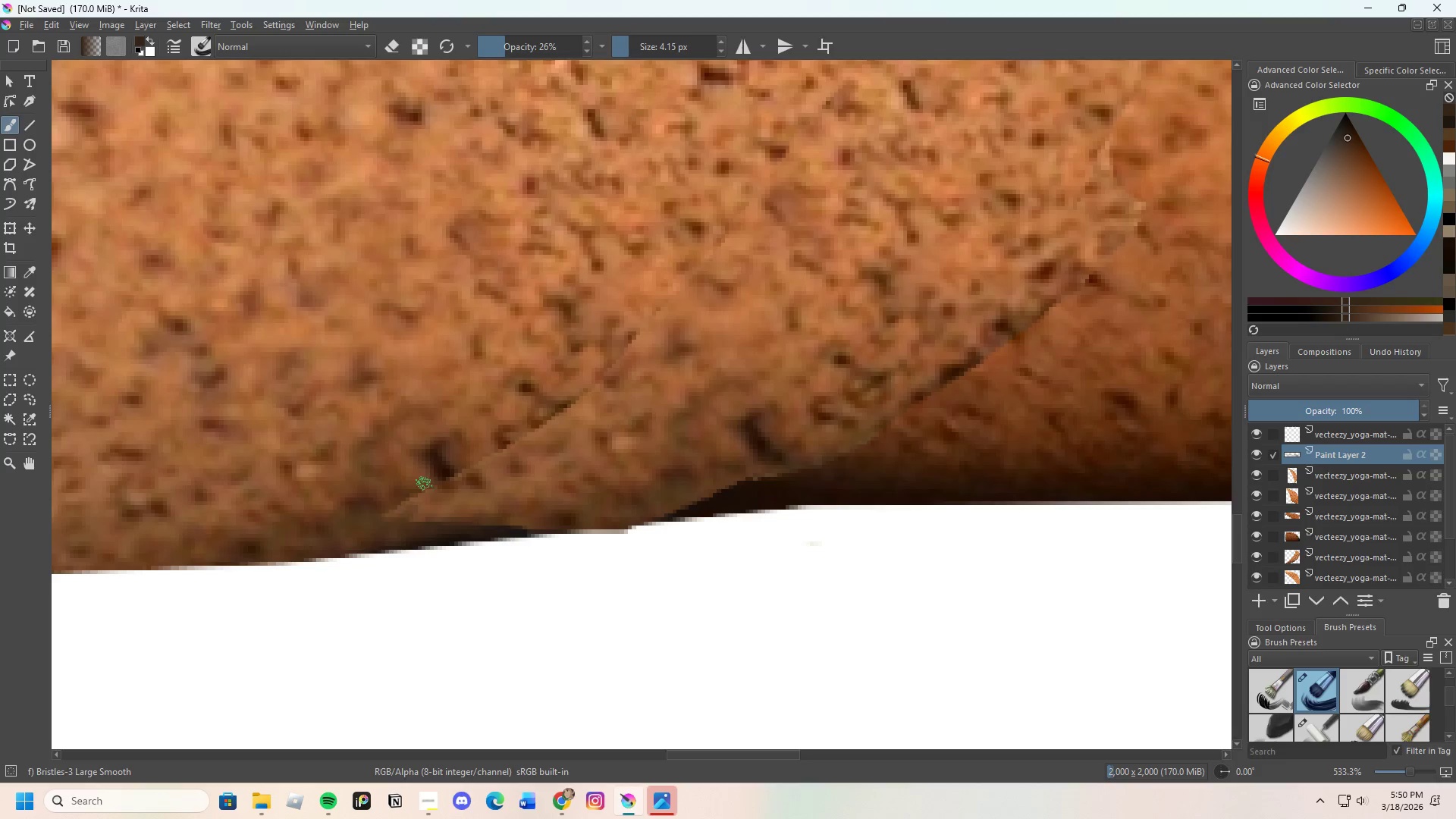 
left_click_drag(start_coordinate=[413, 489], to_coordinate=[387, 510])
 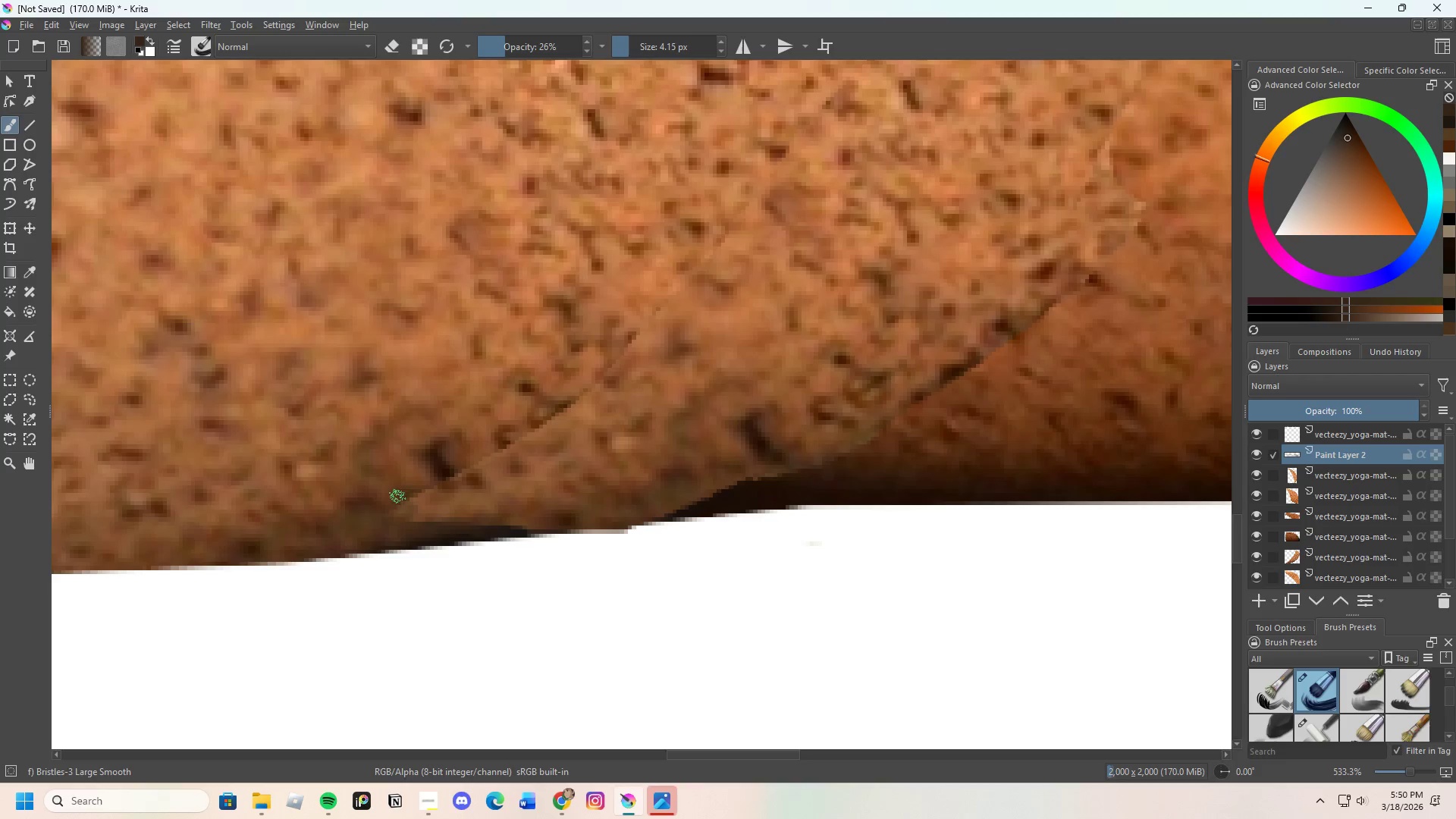 
hold_key(key=ControlLeft, duration=0.34)
 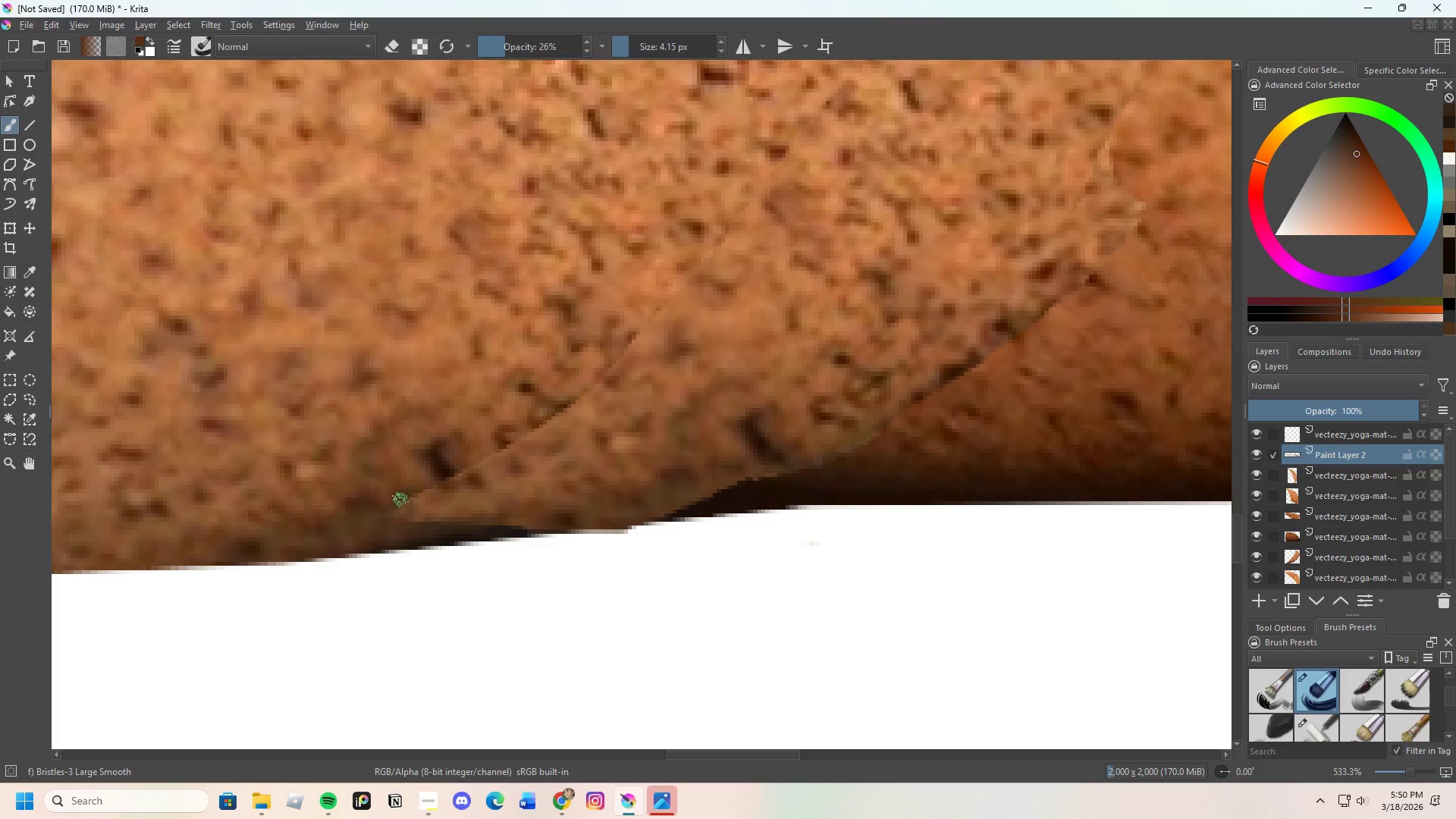 
left_click_drag(start_coordinate=[400, 500], to_coordinate=[391, 517])
 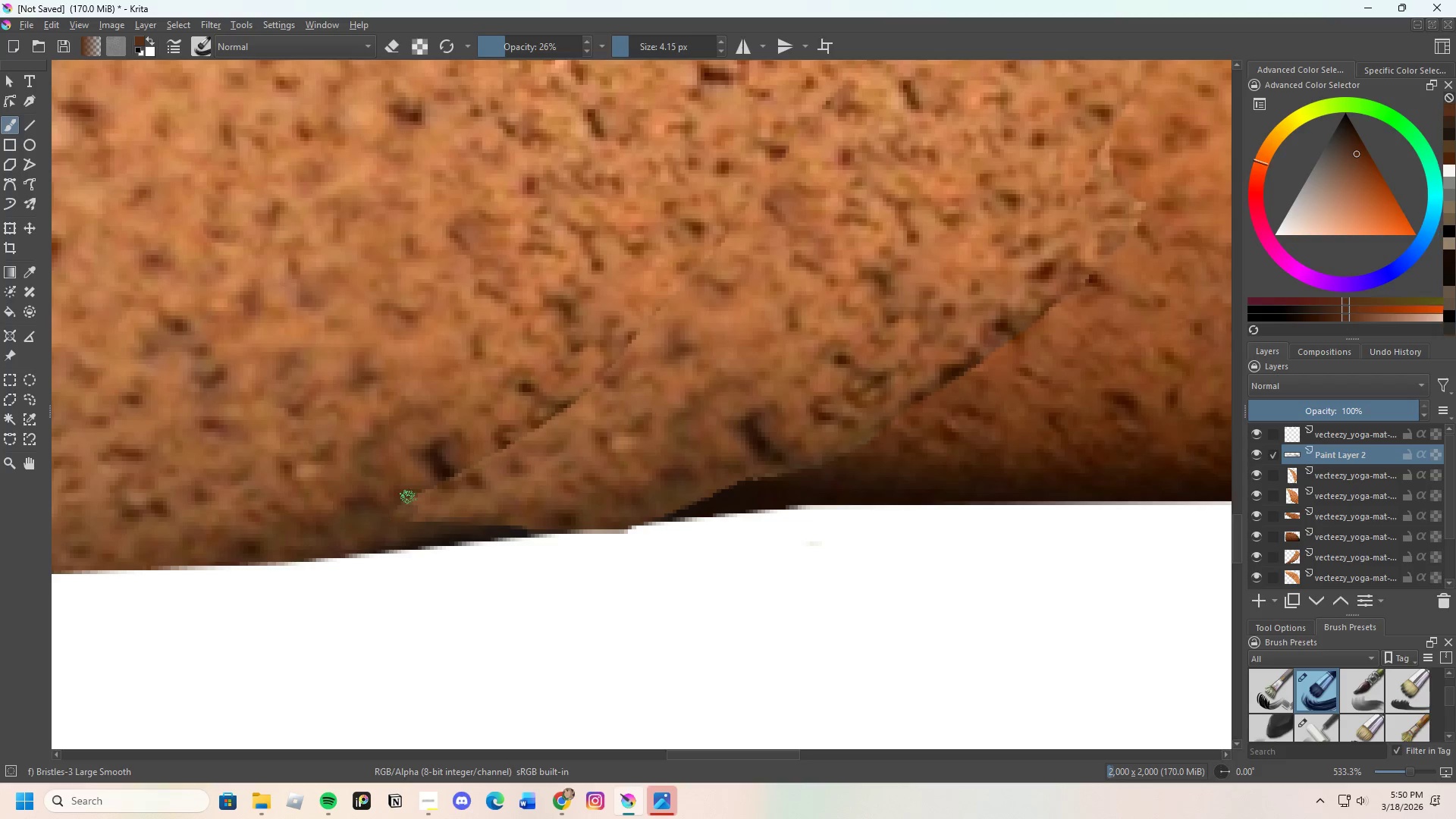 
left_click_drag(start_coordinate=[414, 491], to_coordinate=[422, 491])
 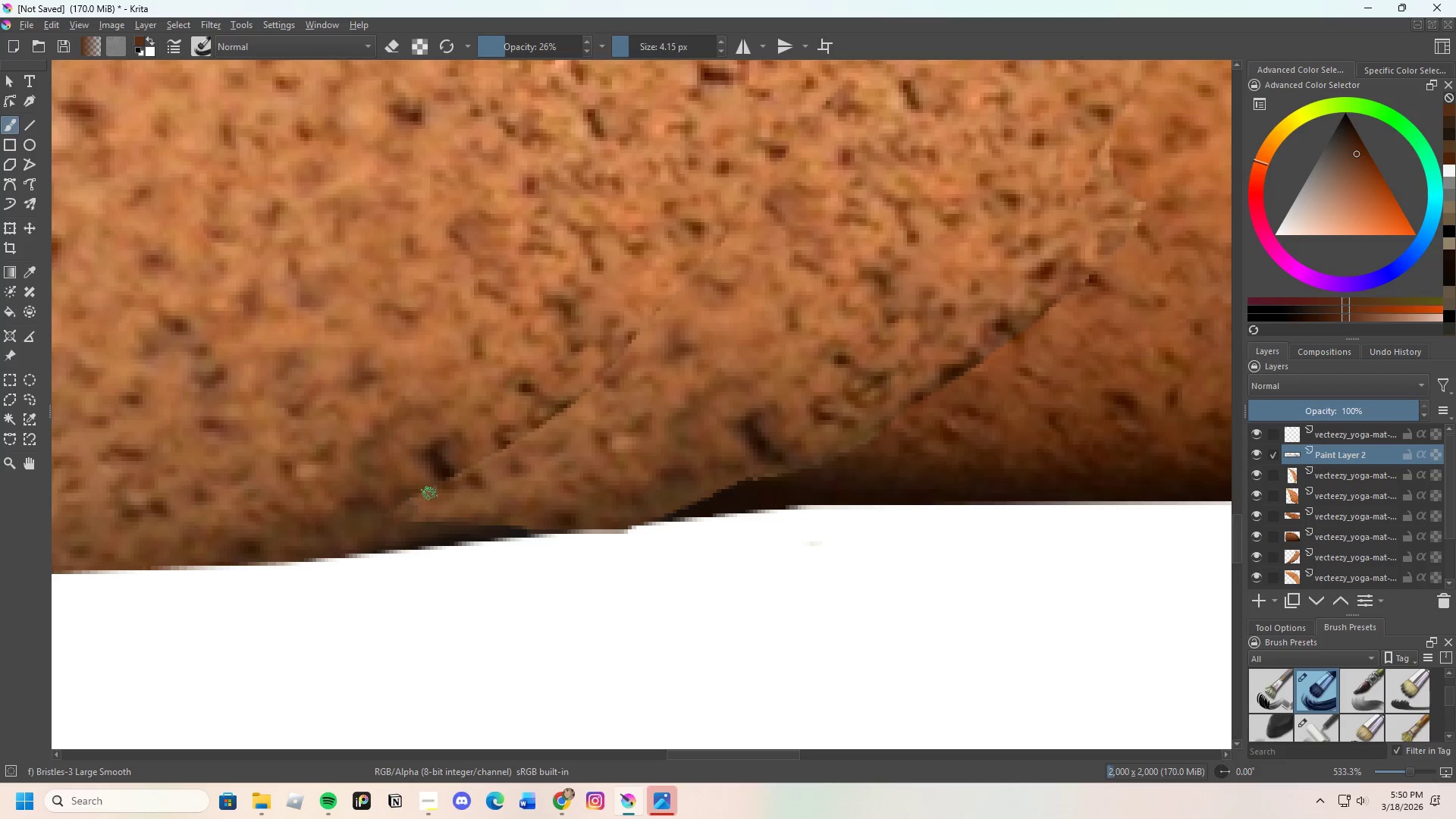 
left_click_drag(start_coordinate=[429, 494], to_coordinate=[416, 507])
 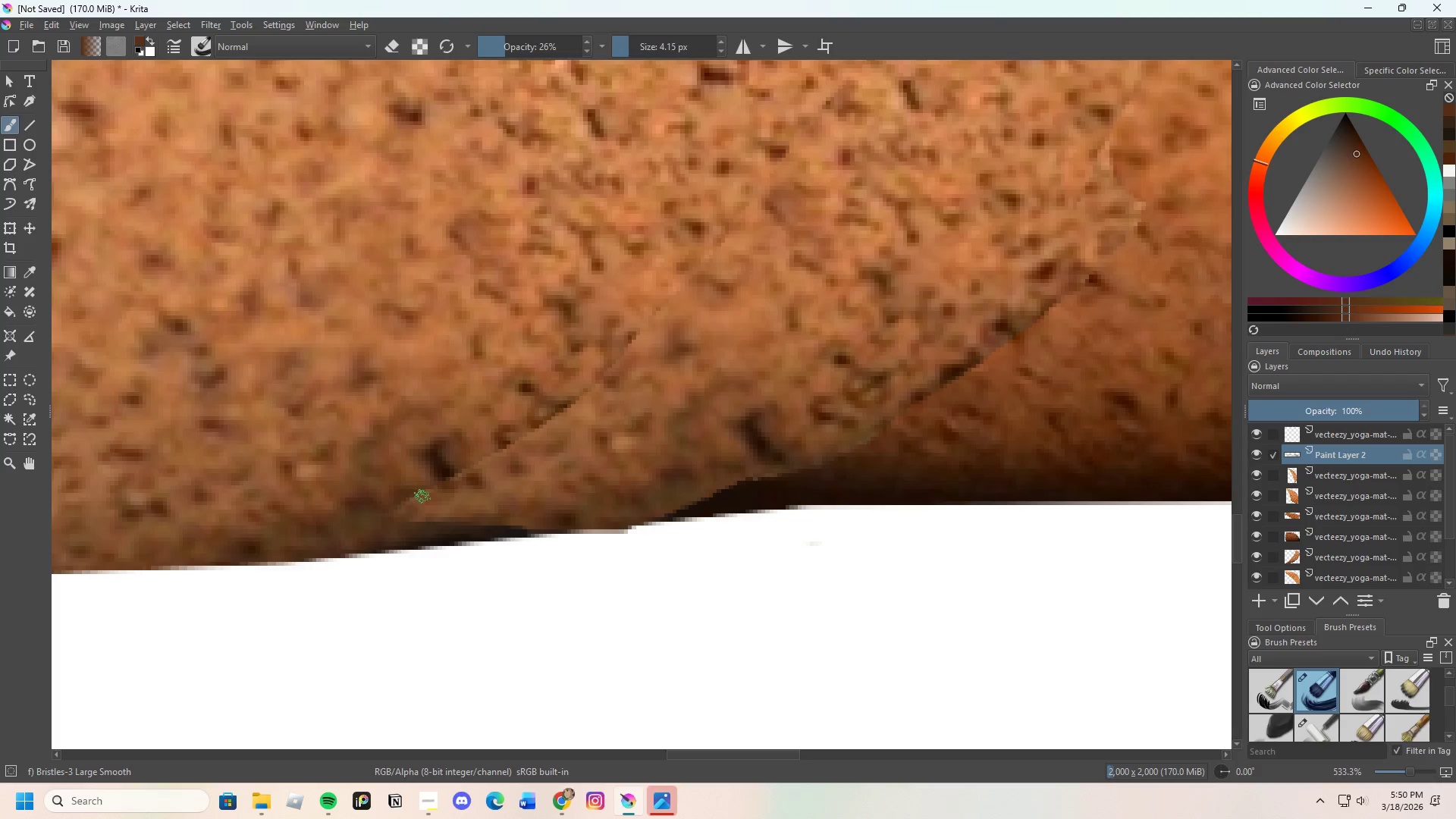 
left_click_drag(start_coordinate=[417, 504], to_coordinate=[416, 494])
 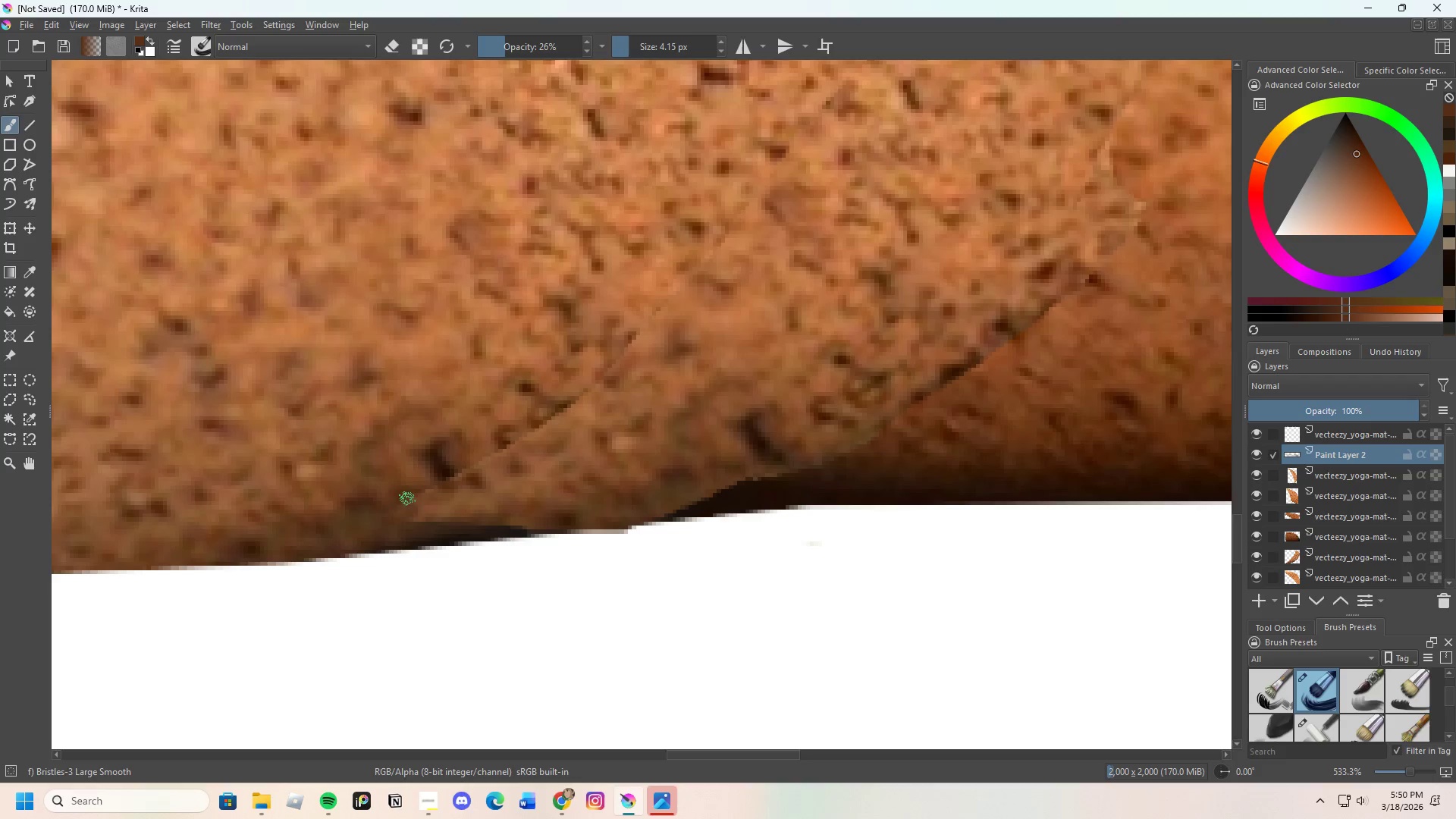 
left_click_drag(start_coordinate=[403, 509], to_coordinate=[407, 500])
 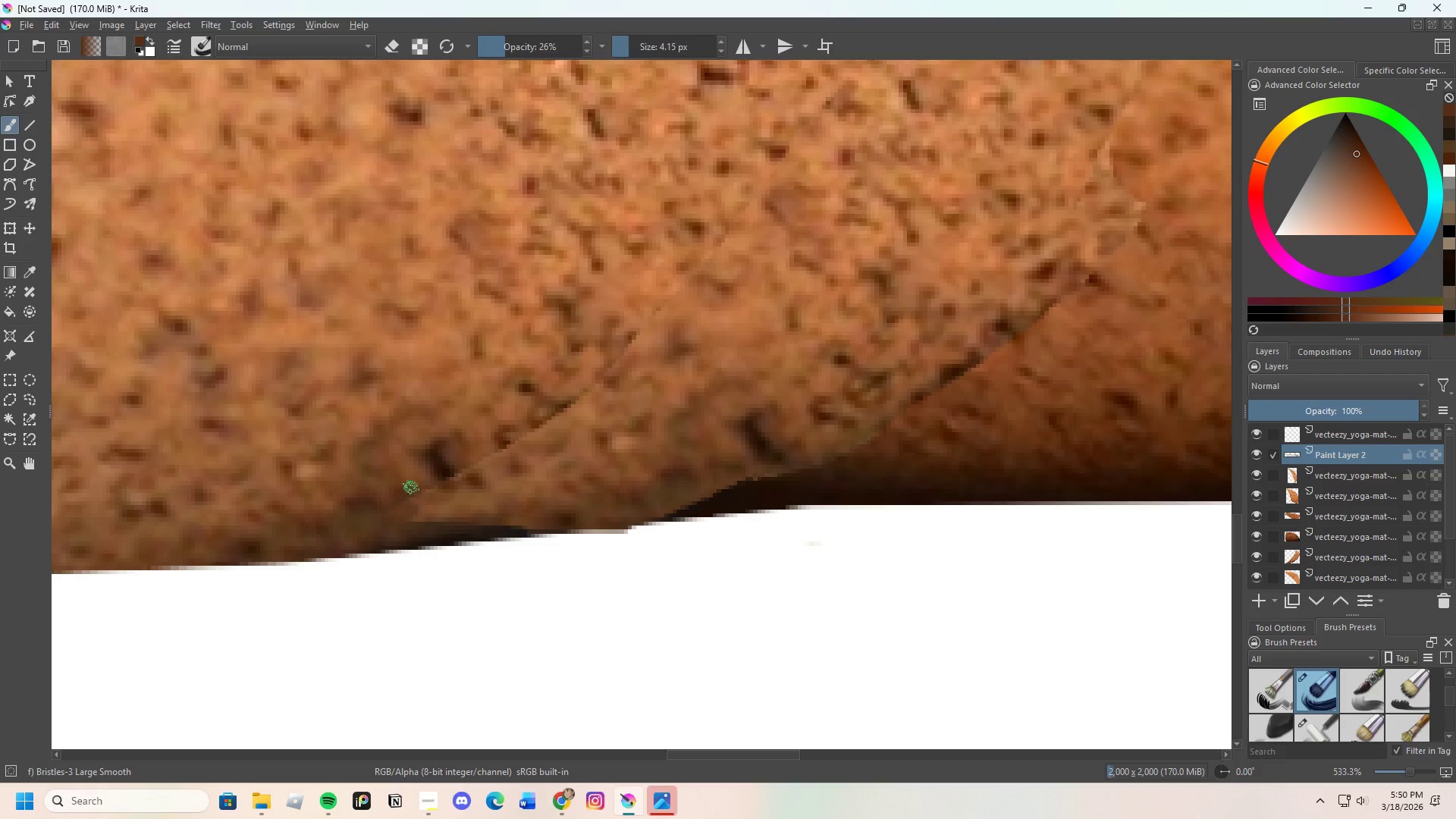 
left_click_drag(start_coordinate=[411, 491], to_coordinate=[417, 513])
 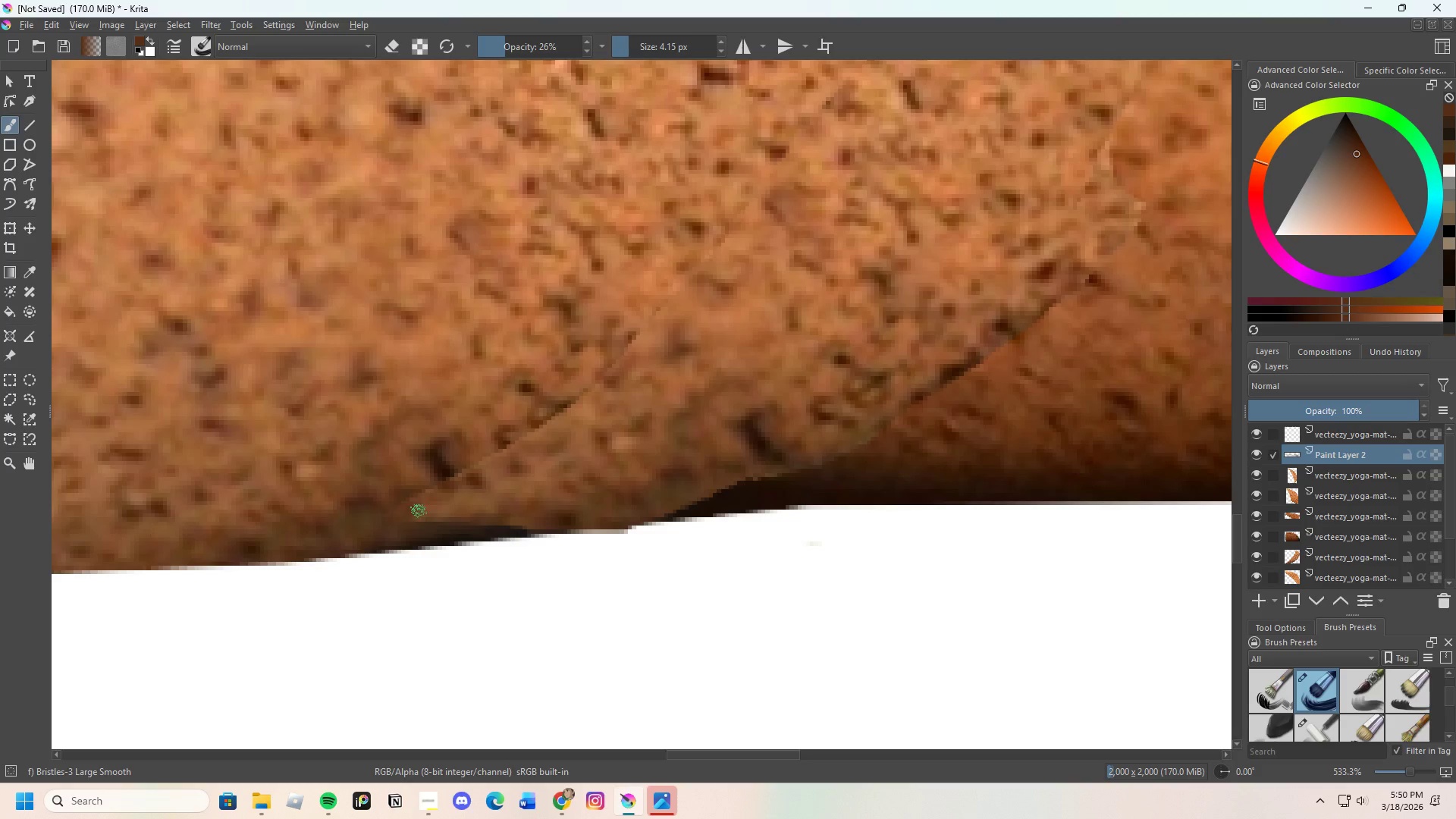 
left_click_drag(start_coordinate=[422, 514], to_coordinate=[429, 516])
 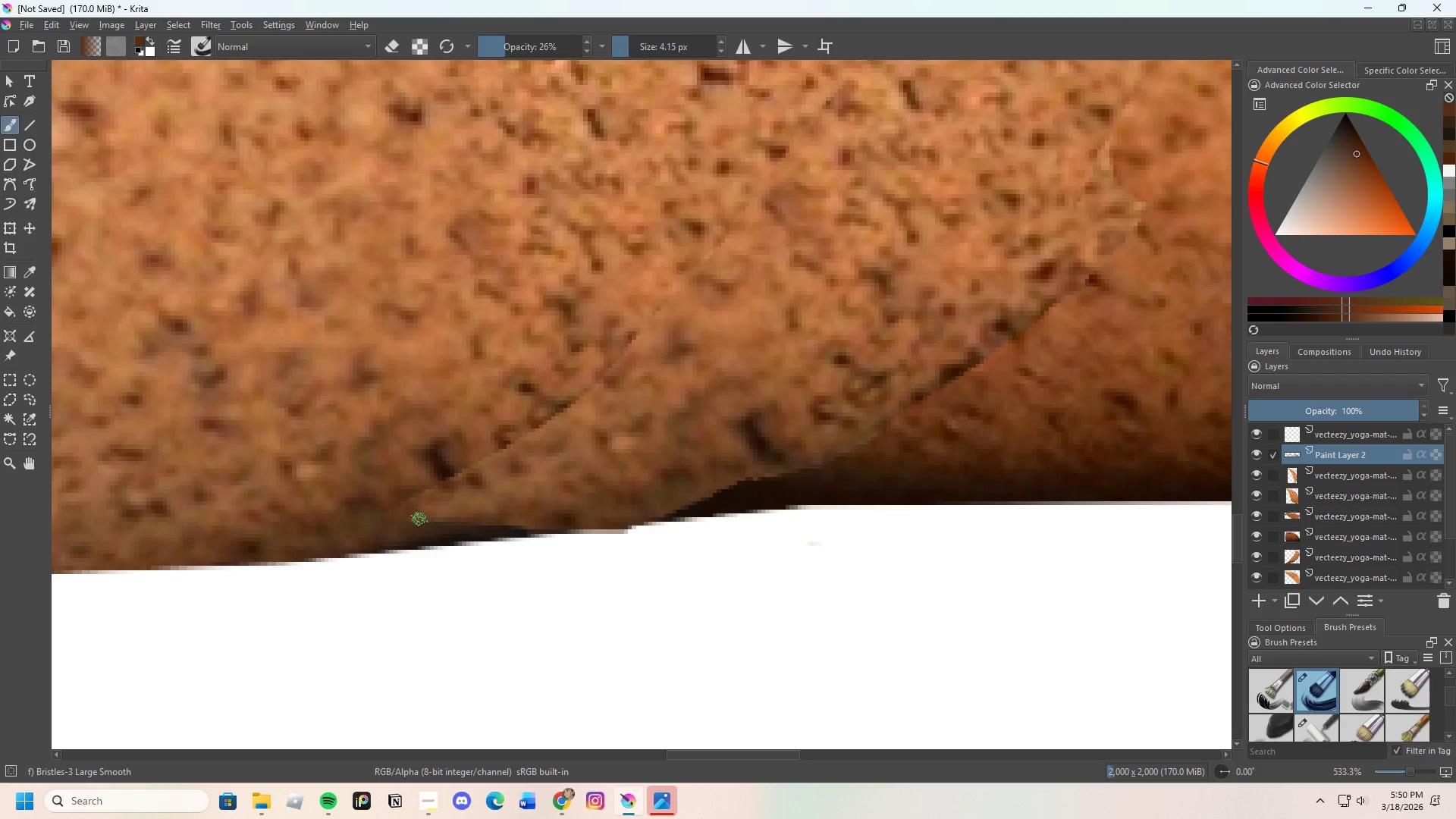 
key(Control+ControlLeft)
 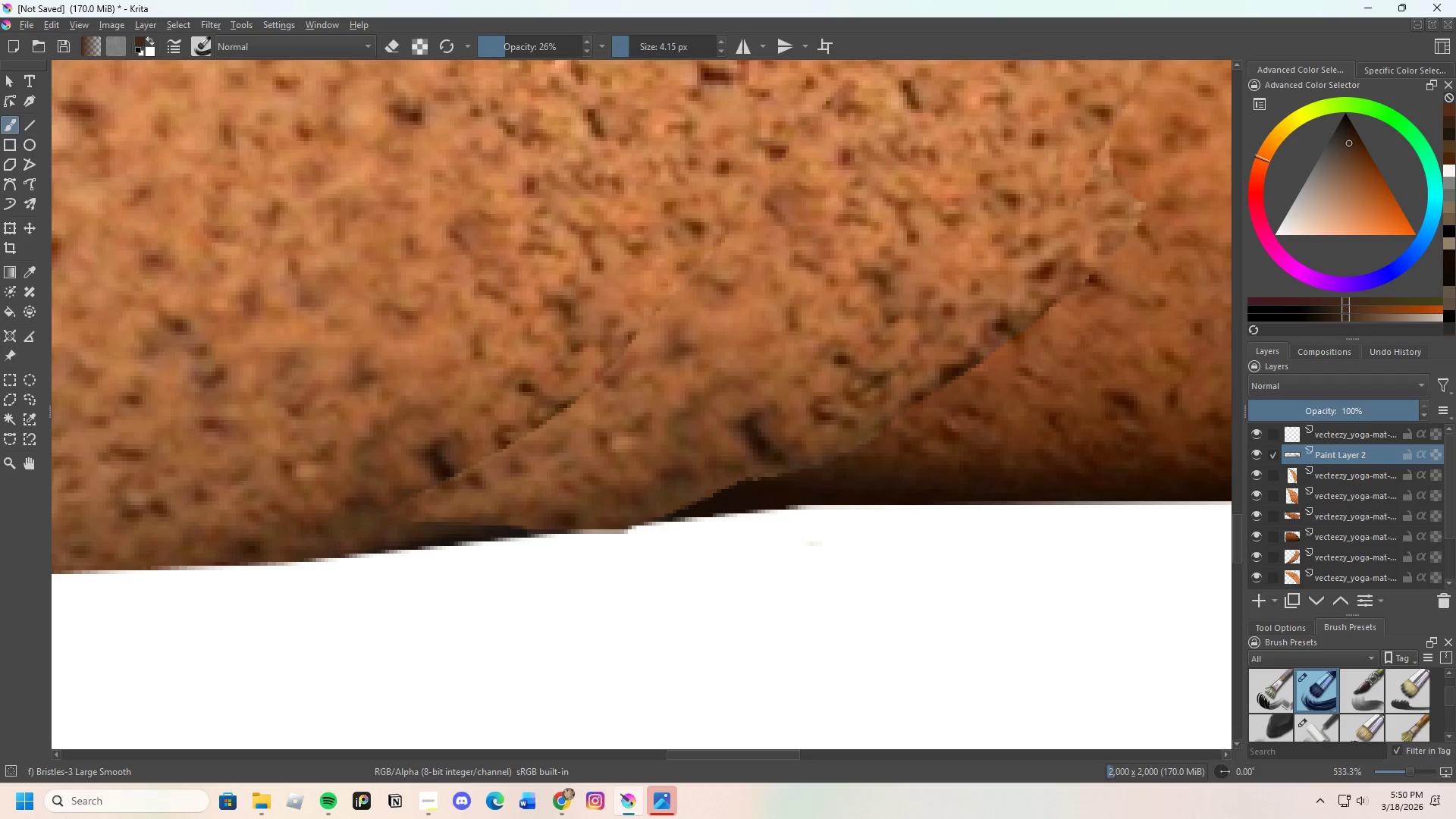 
left_click_drag(start_coordinate=[412, 519], to_coordinate=[447, 528])
 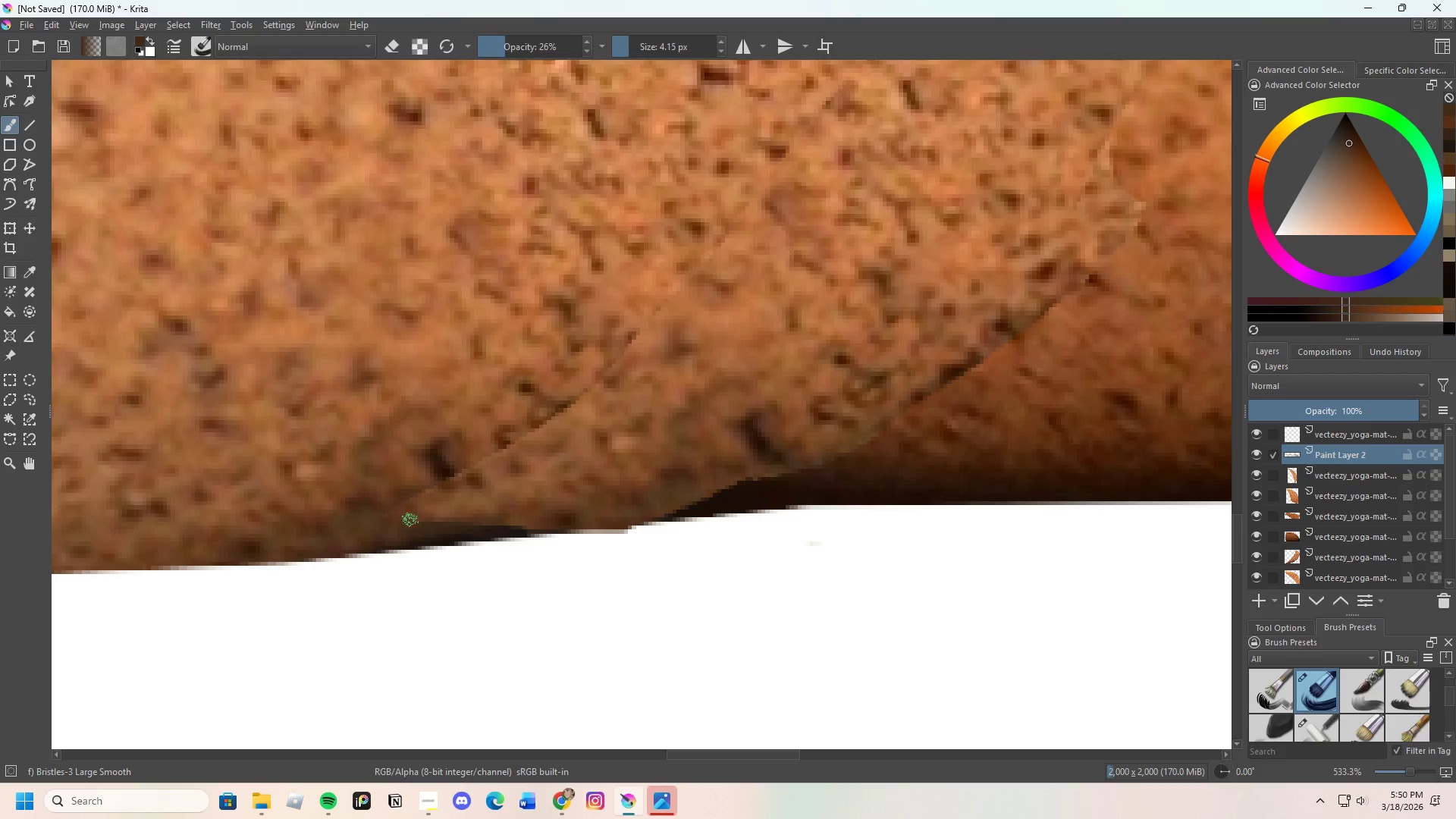 
left_click_drag(start_coordinate=[430, 520], to_coordinate=[458, 525])
 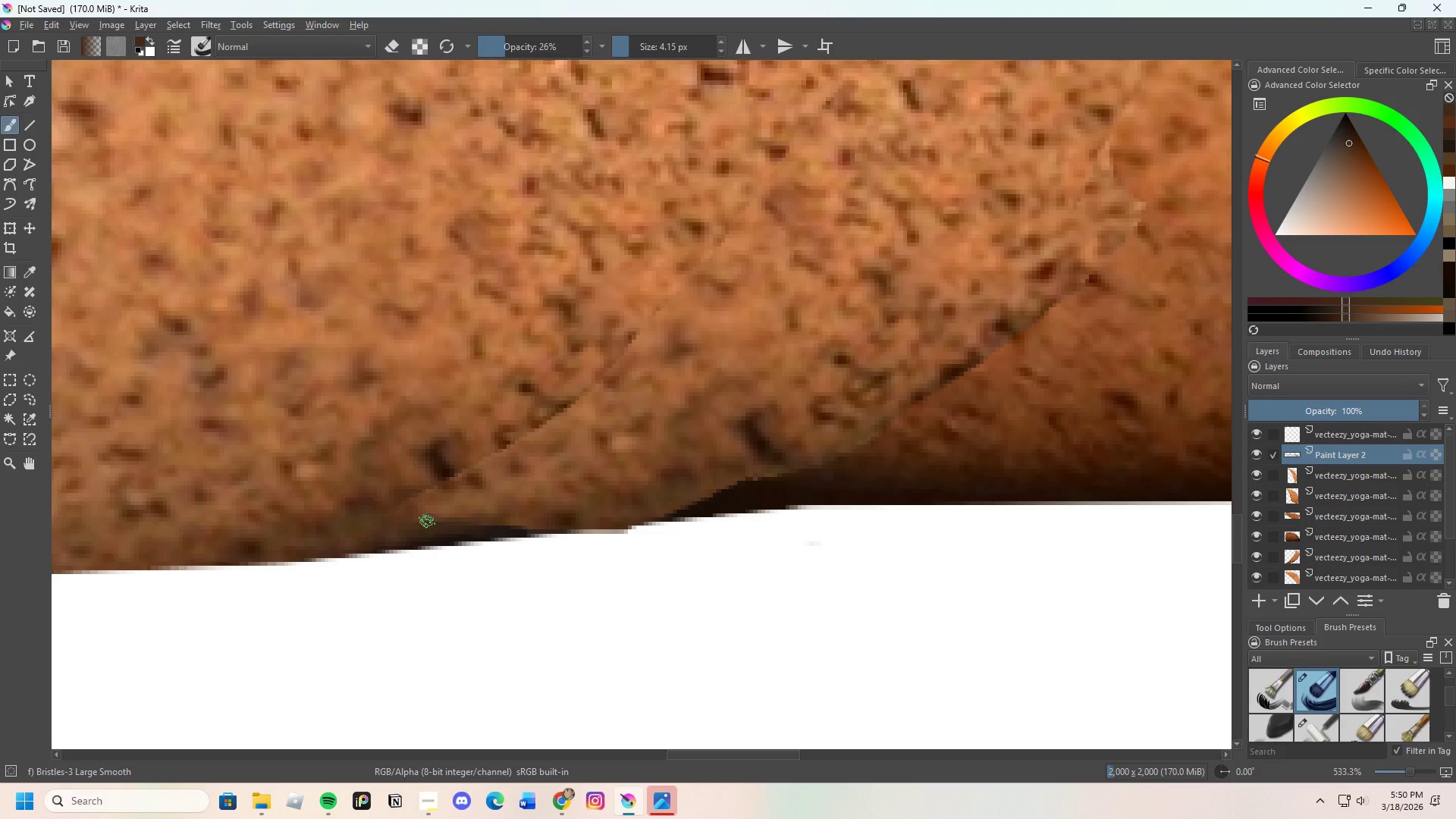 
left_click_drag(start_coordinate=[450, 524], to_coordinate=[460, 524])
 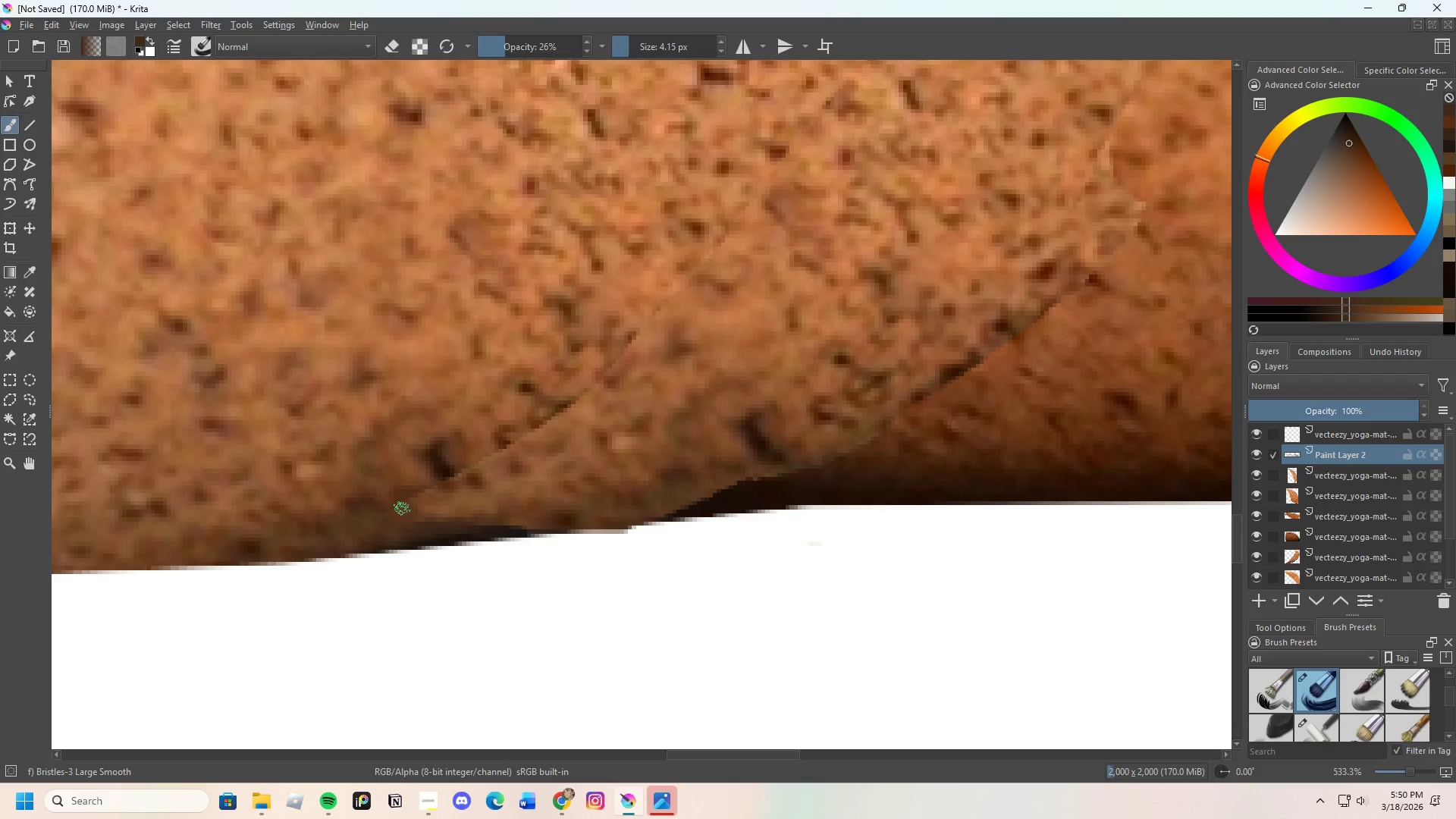 
left_click_drag(start_coordinate=[394, 503], to_coordinate=[447, 491])
 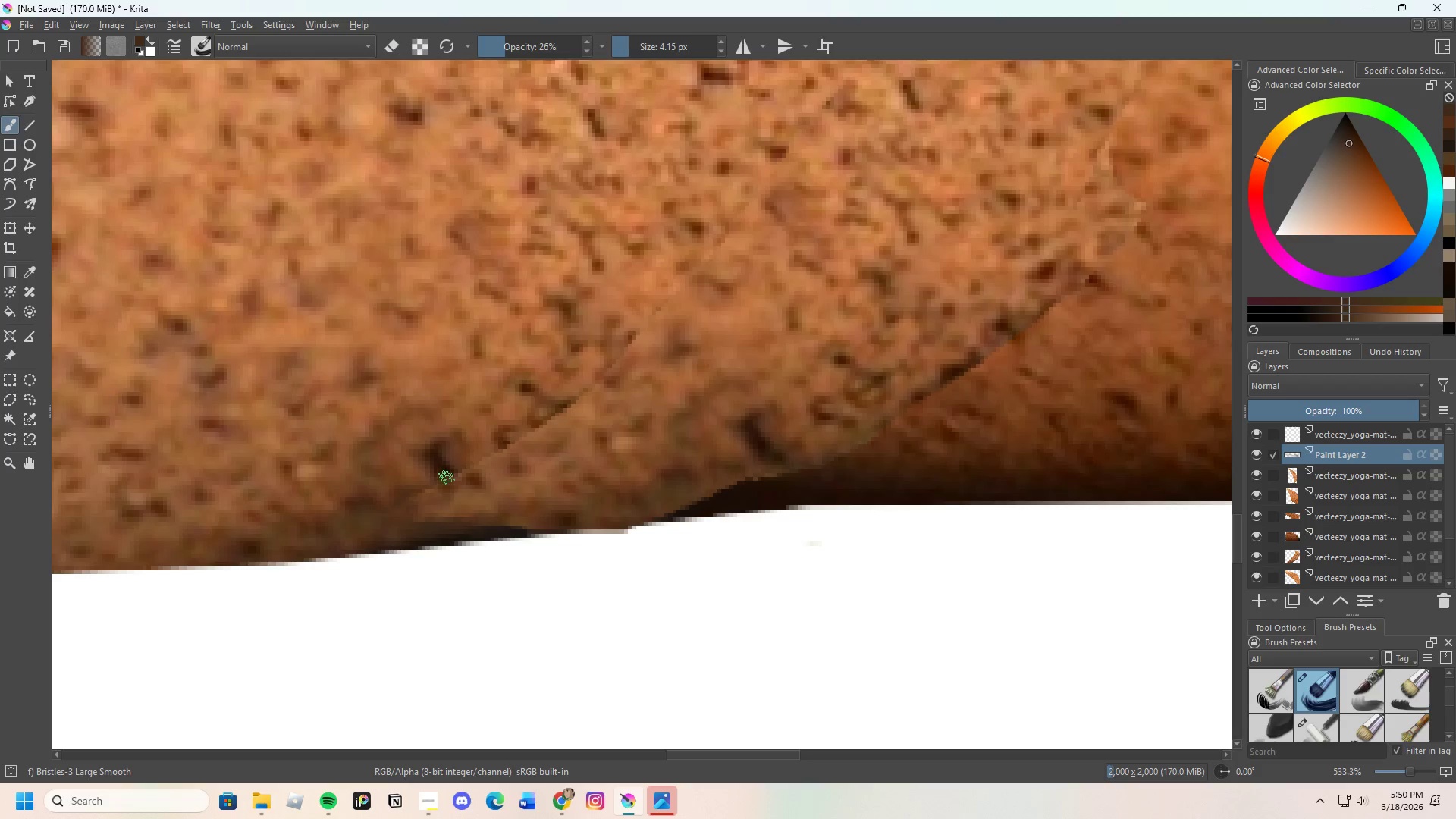 
hold_key(key=ControlLeft, duration=0.34)
 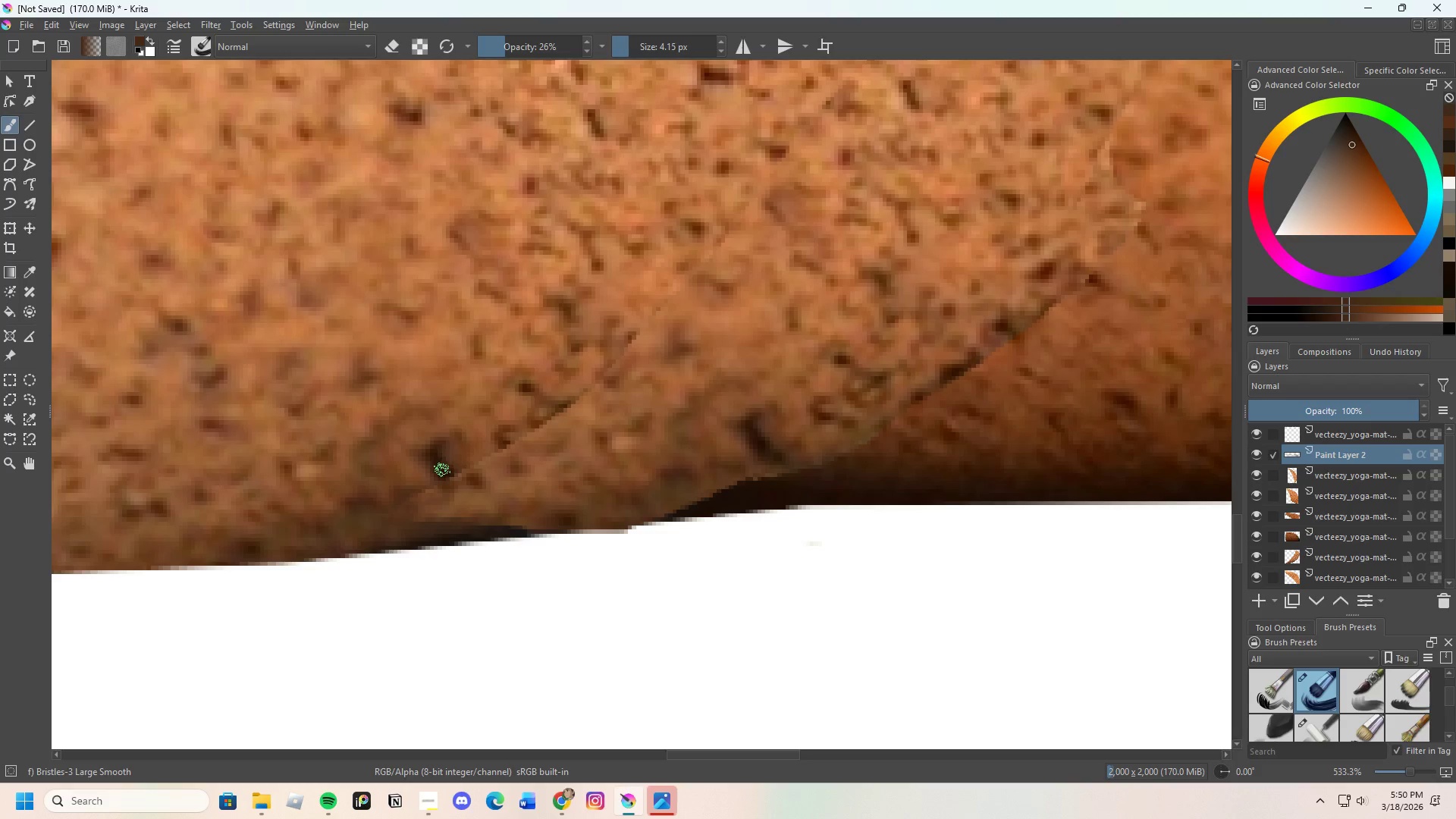 
left_click_drag(start_coordinate=[442, 472], to_coordinate=[471, 472])
 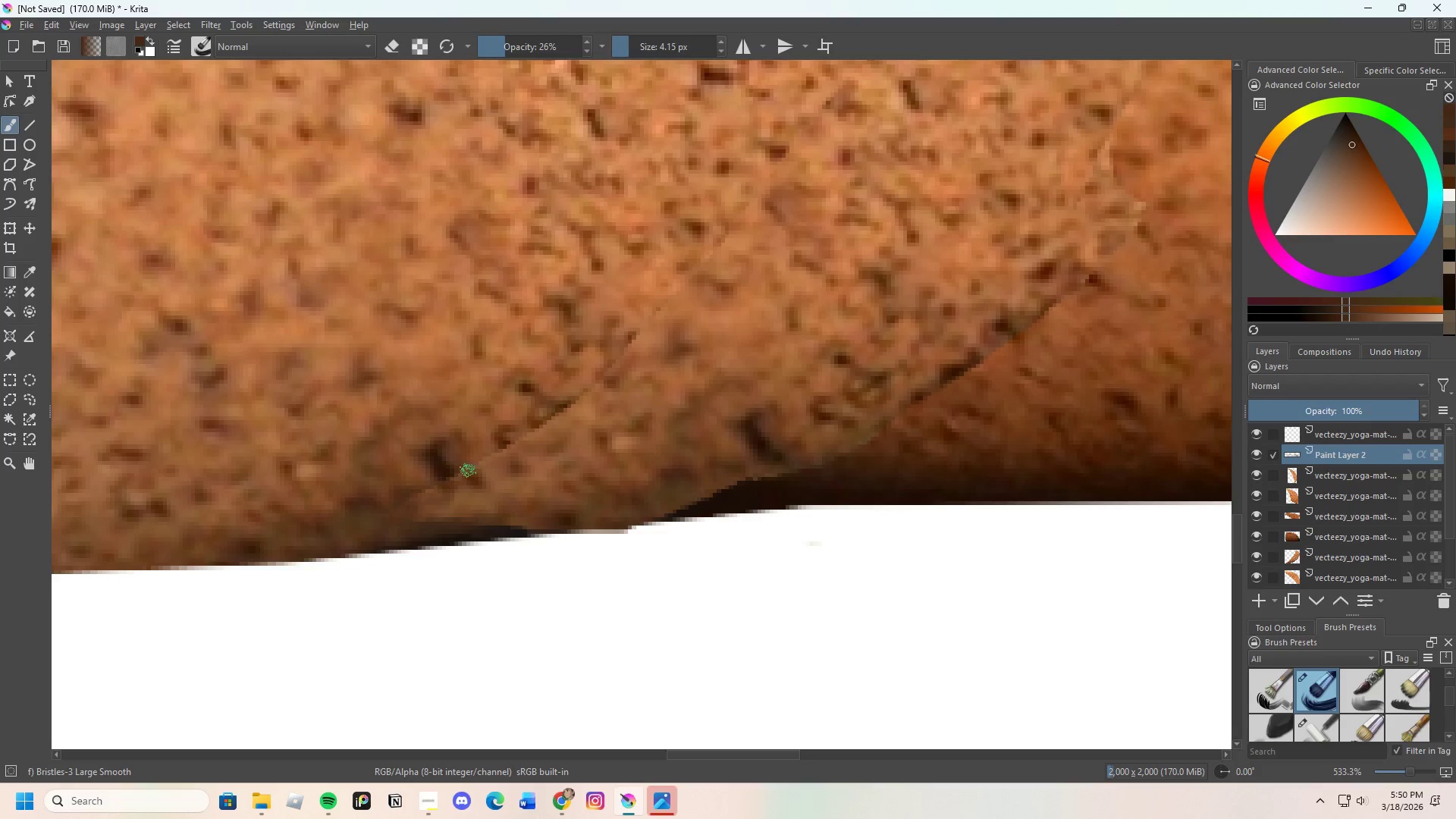 
left_click_drag(start_coordinate=[467, 472], to_coordinate=[464, 478])
 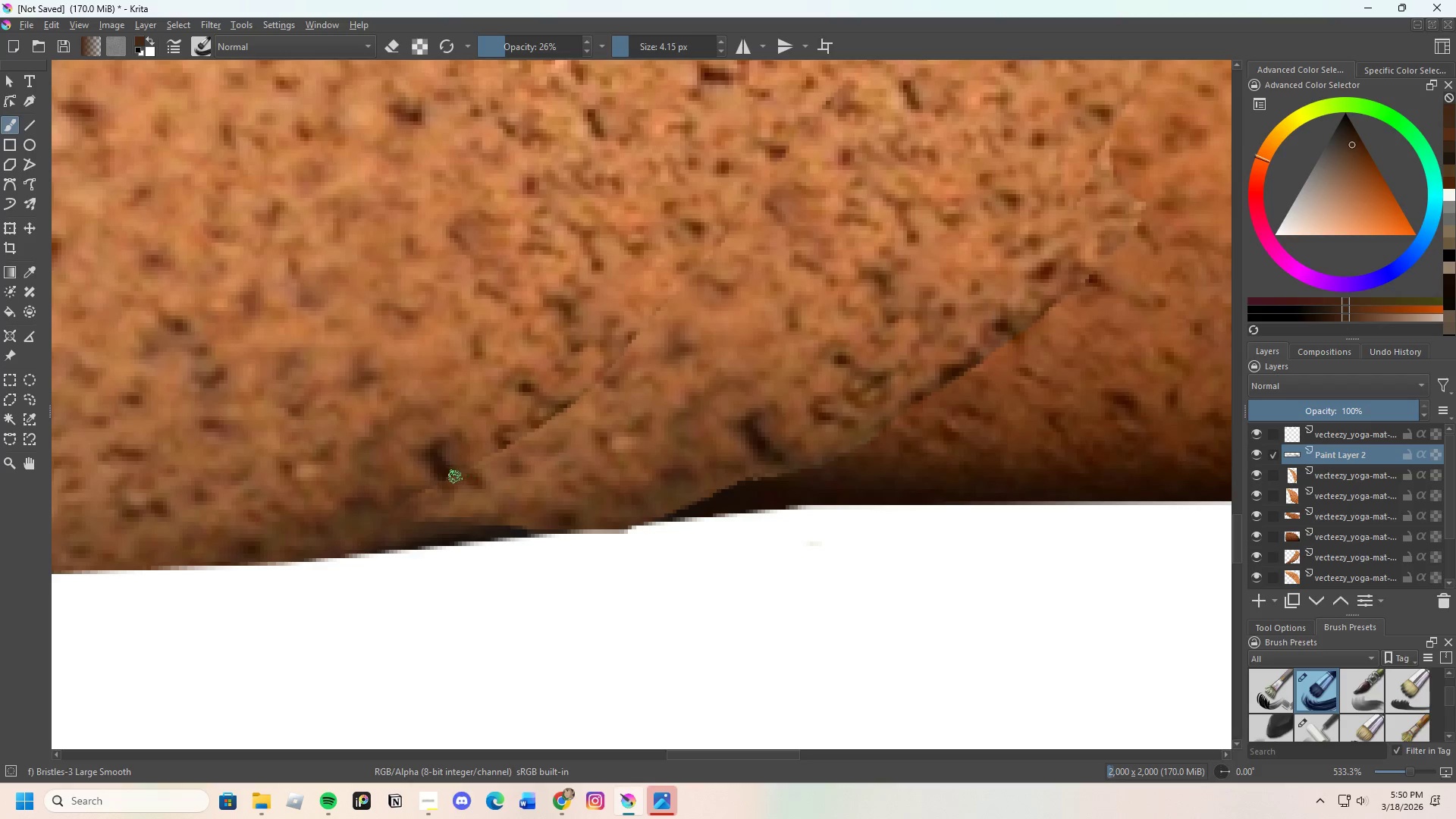 
left_click_drag(start_coordinate=[429, 479], to_coordinate=[436, 476])
 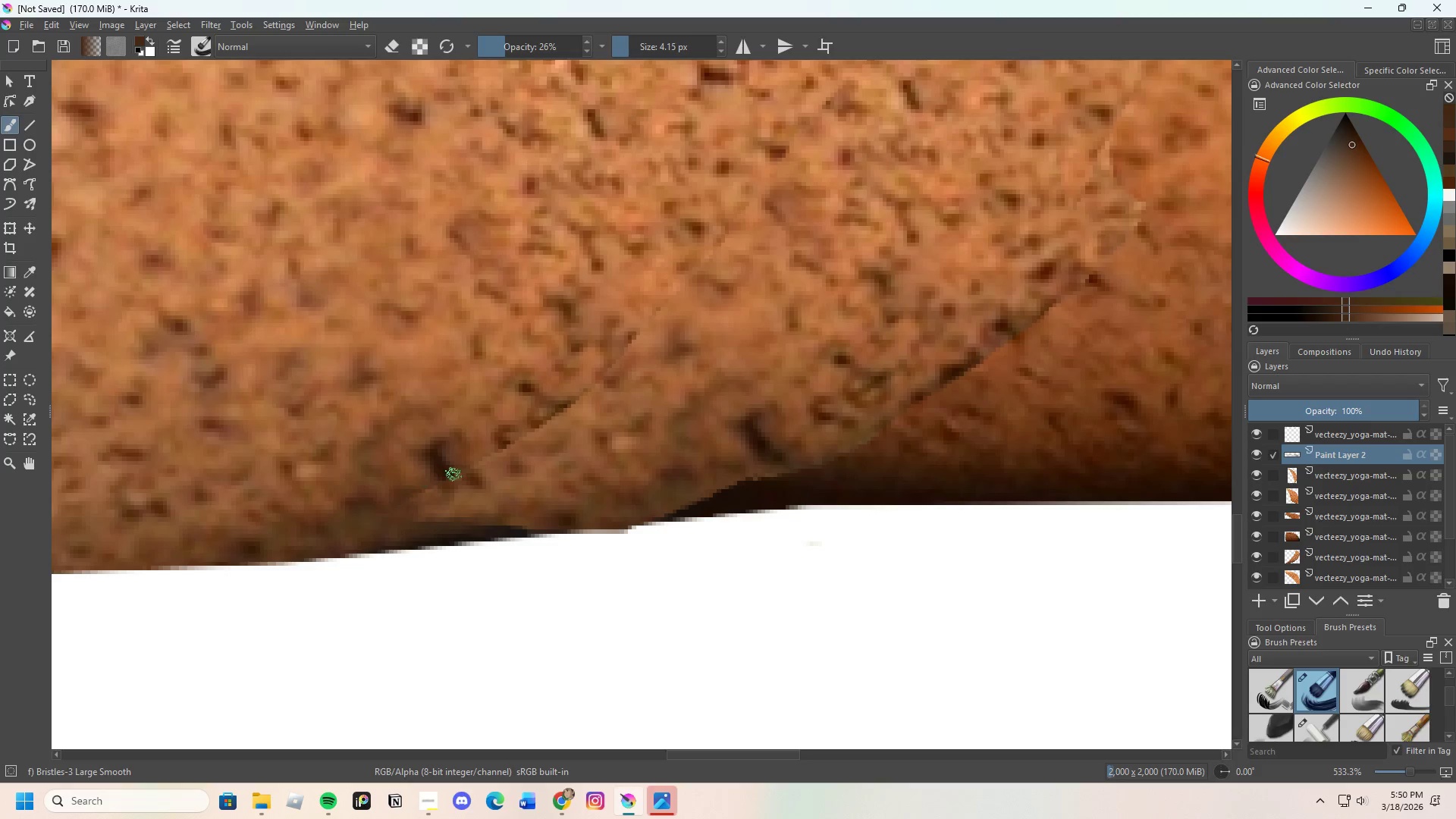 
left_click_drag(start_coordinate=[453, 472], to_coordinate=[467, 472])
 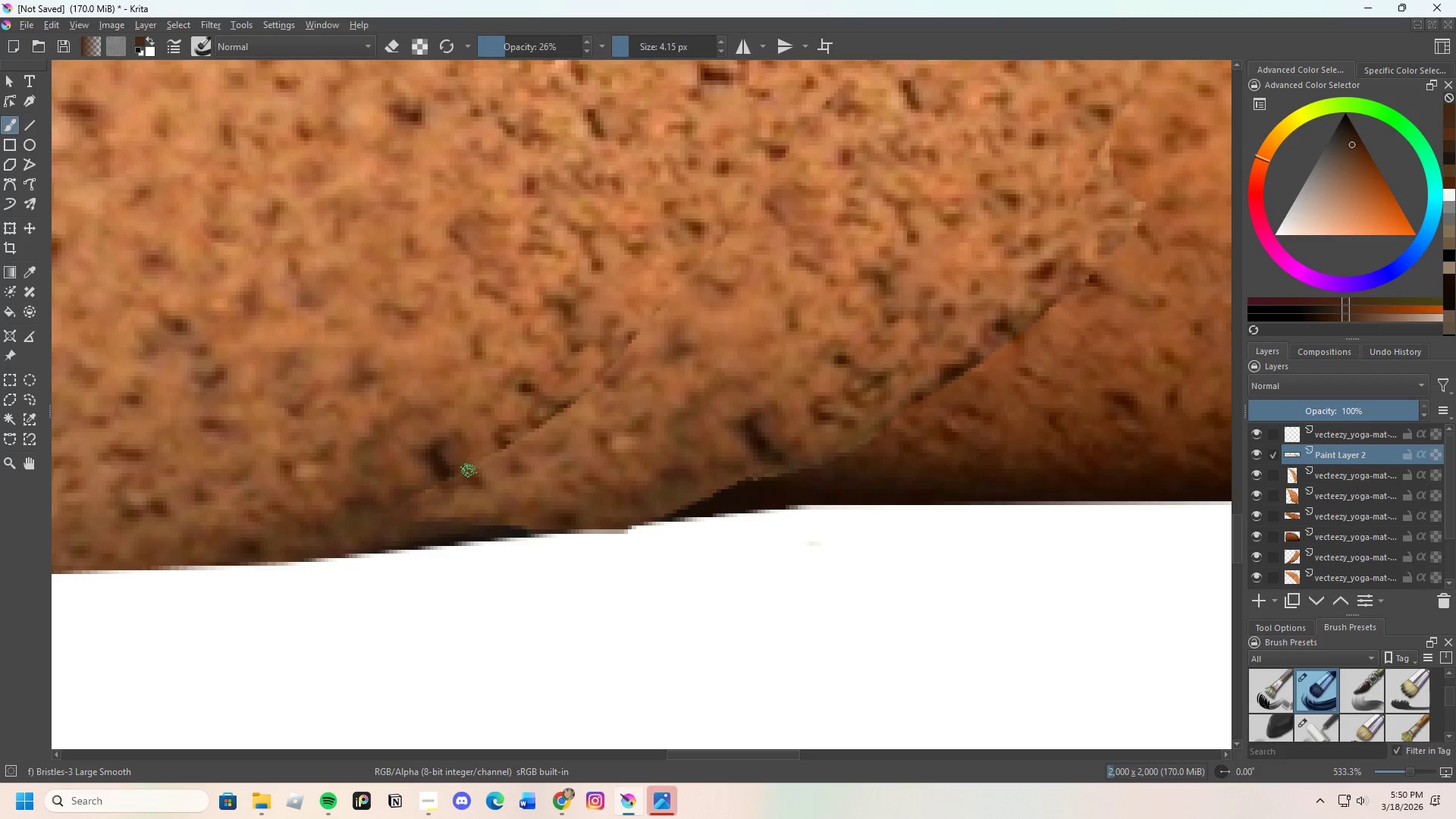 
left_click_drag(start_coordinate=[469, 471], to_coordinate=[446, 481])
 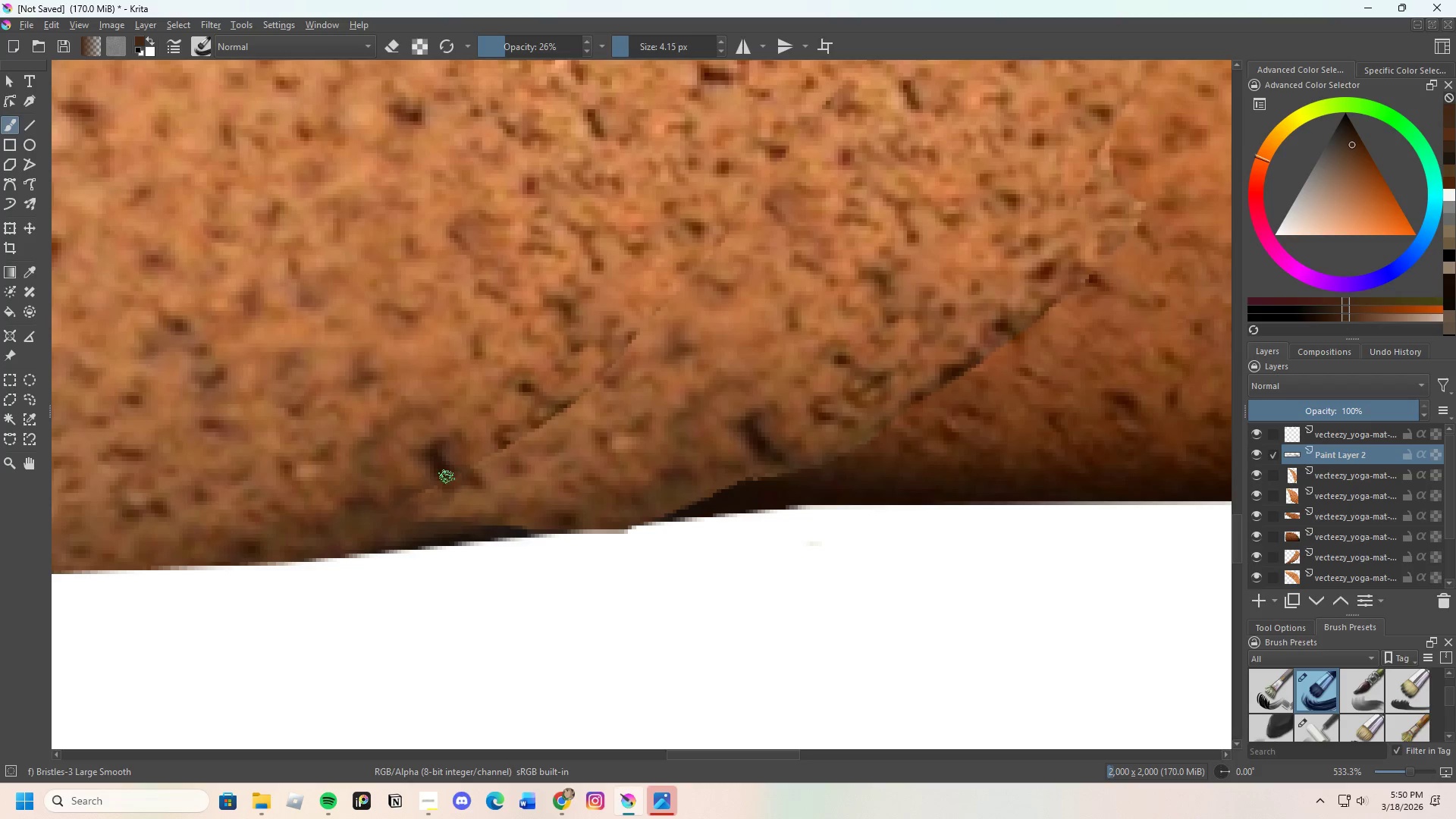 
left_click_drag(start_coordinate=[447, 477], to_coordinate=[441, 474])
 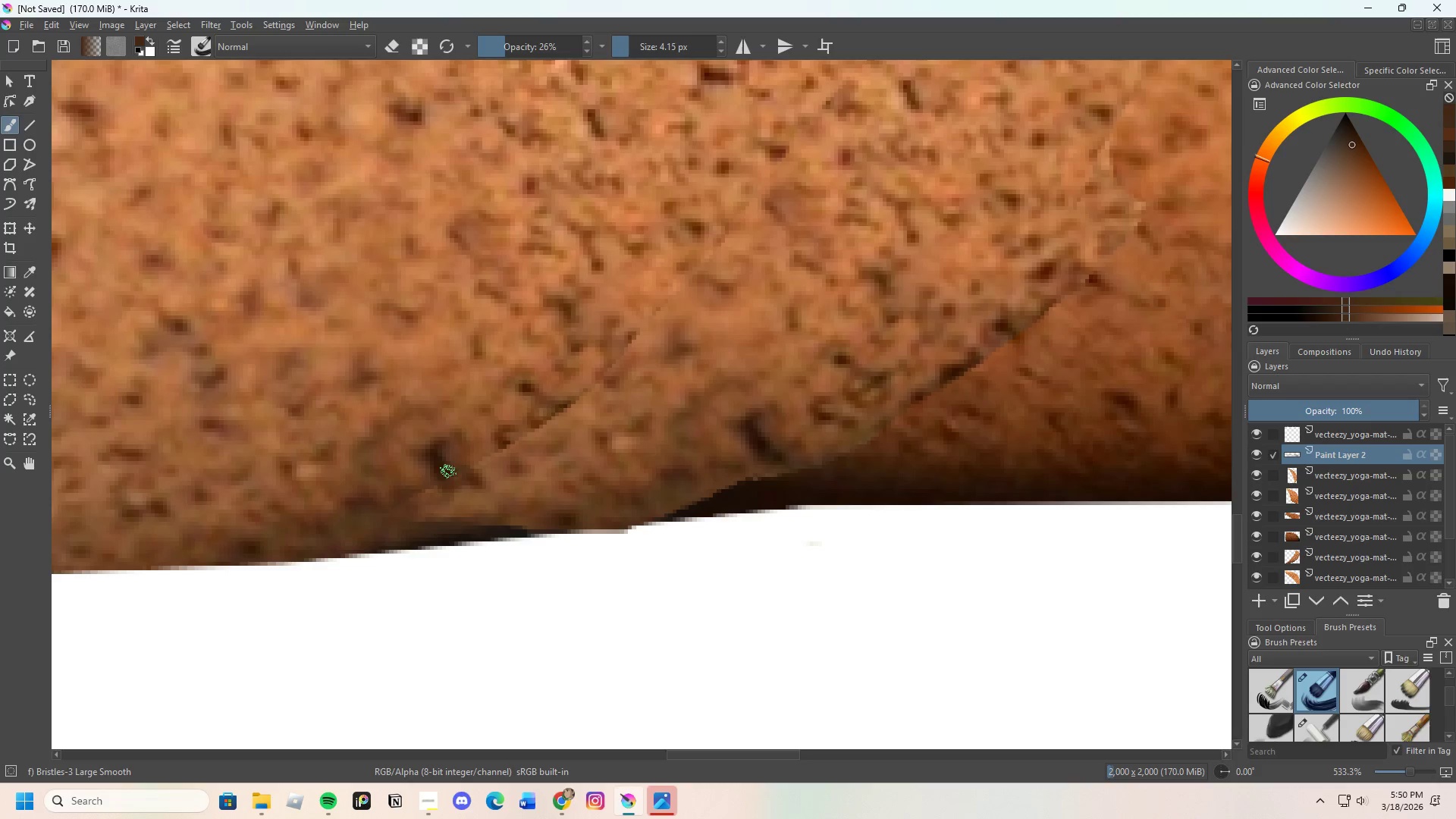 
left_click_drag(start_coordinate=[451, 475], to_coordinate=[460, 479])
 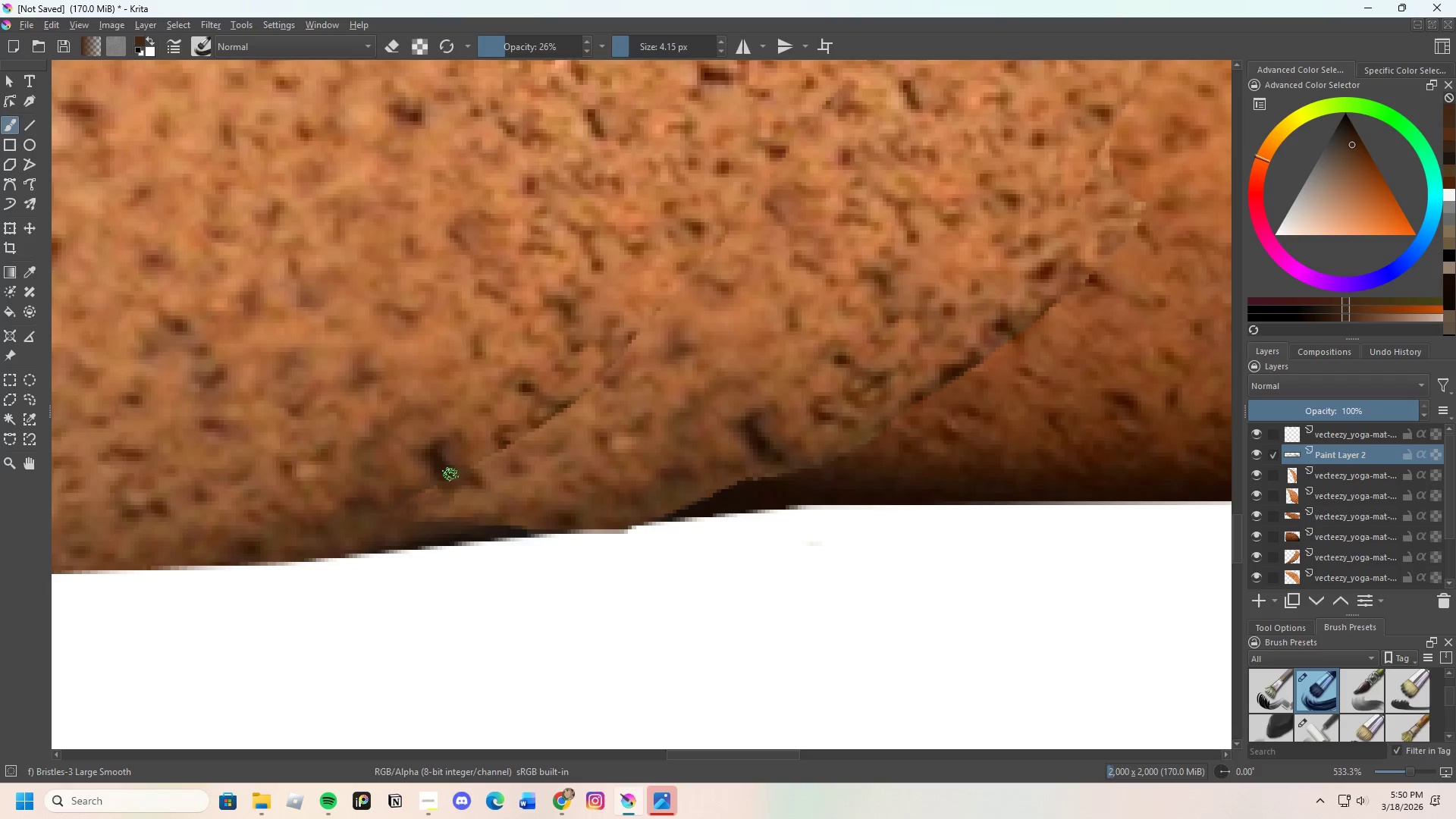 
key(Control+ControlLeft)
 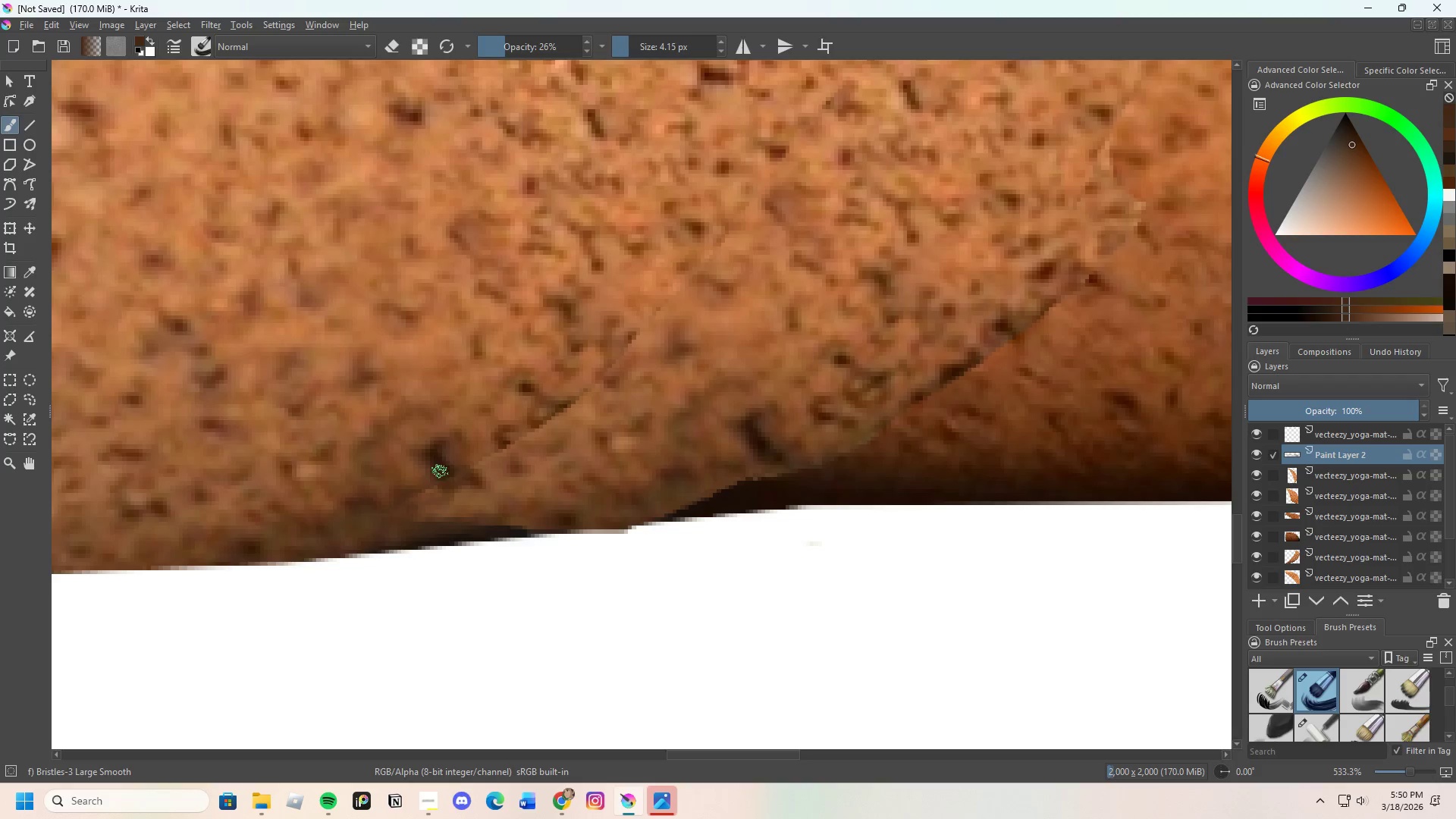 
triple_click([440, 472])
 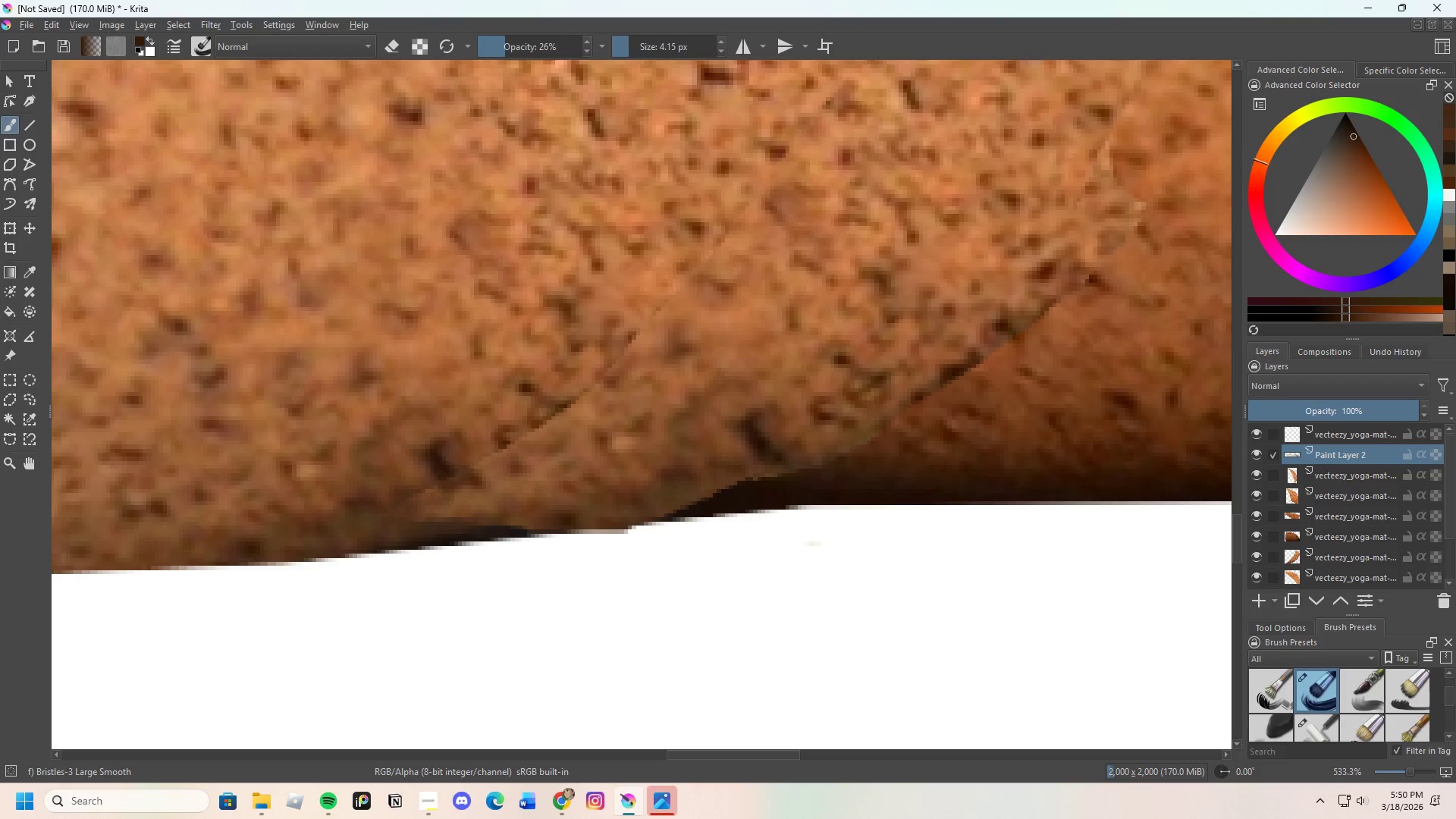 
left_click_drag(start_coordinate=[441, 475], to_coordinate=[467, 474])
 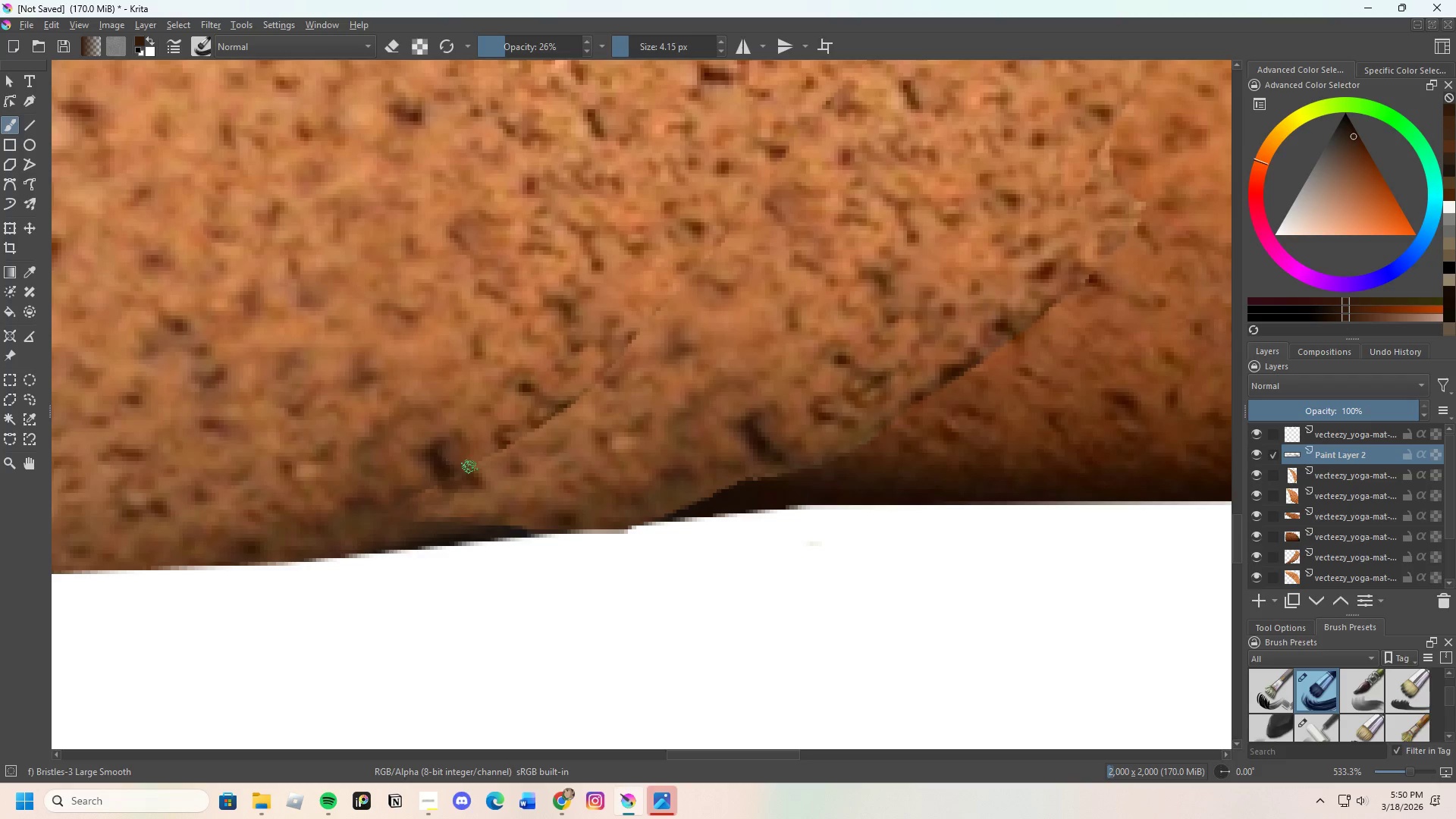 
left_click_drag(start_coordinate=[471, 475], to_coordinate=[446, 488])
 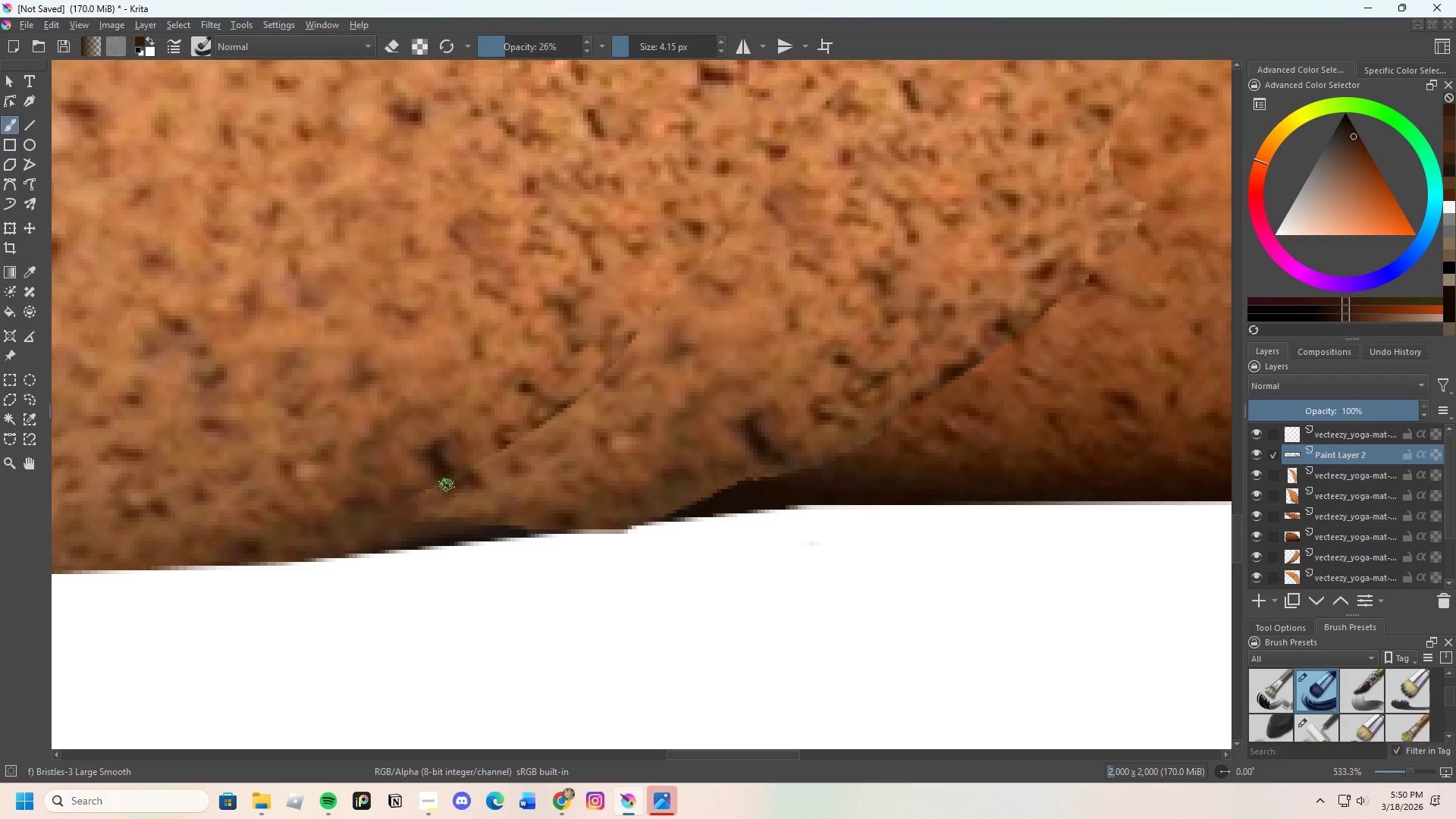 
left_click_drag(start_coordinate=[435, 490], to_coordinate=[447, 475])
 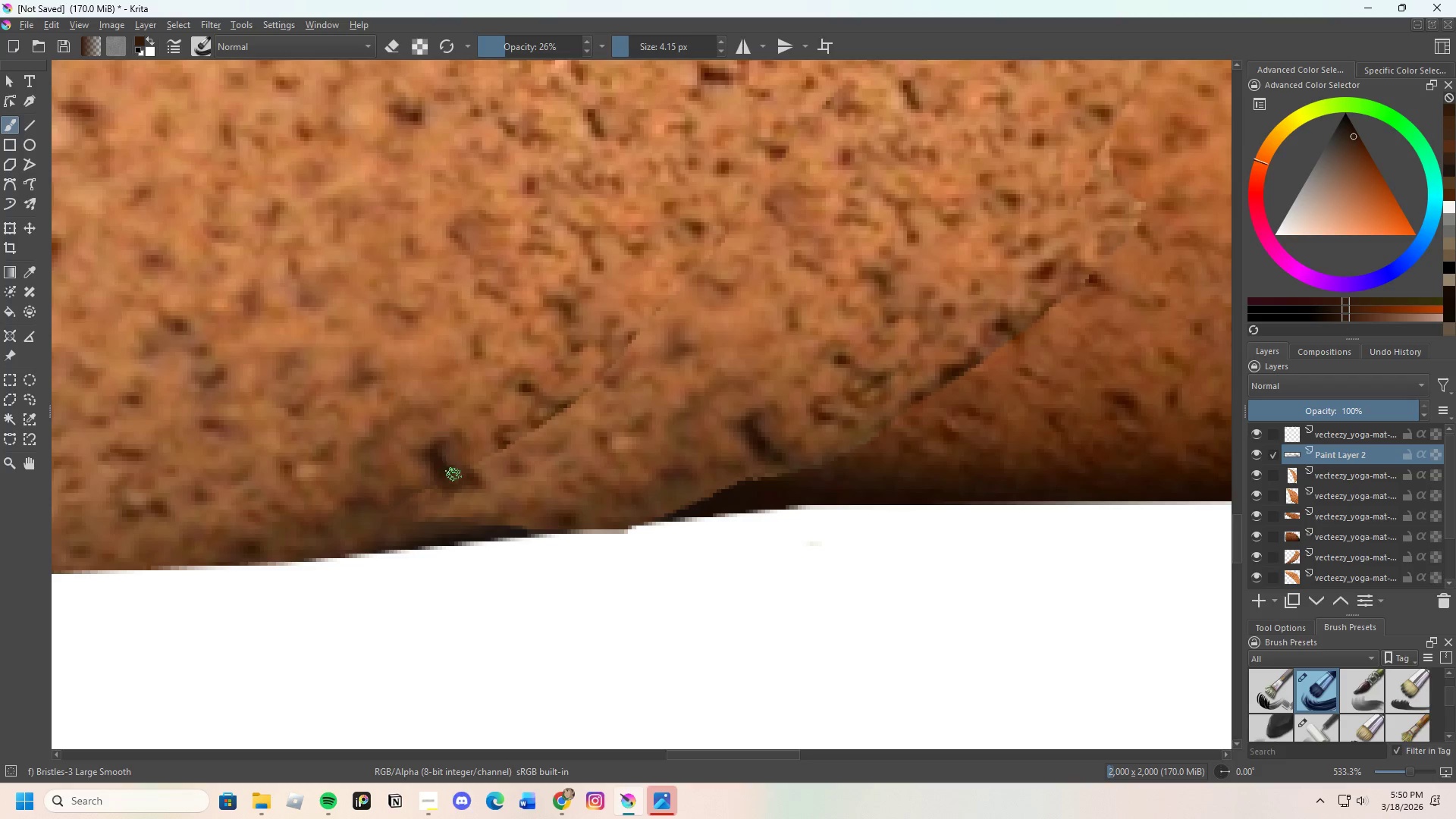 
hold_key(key=ControlLeft, duration=0.56)
 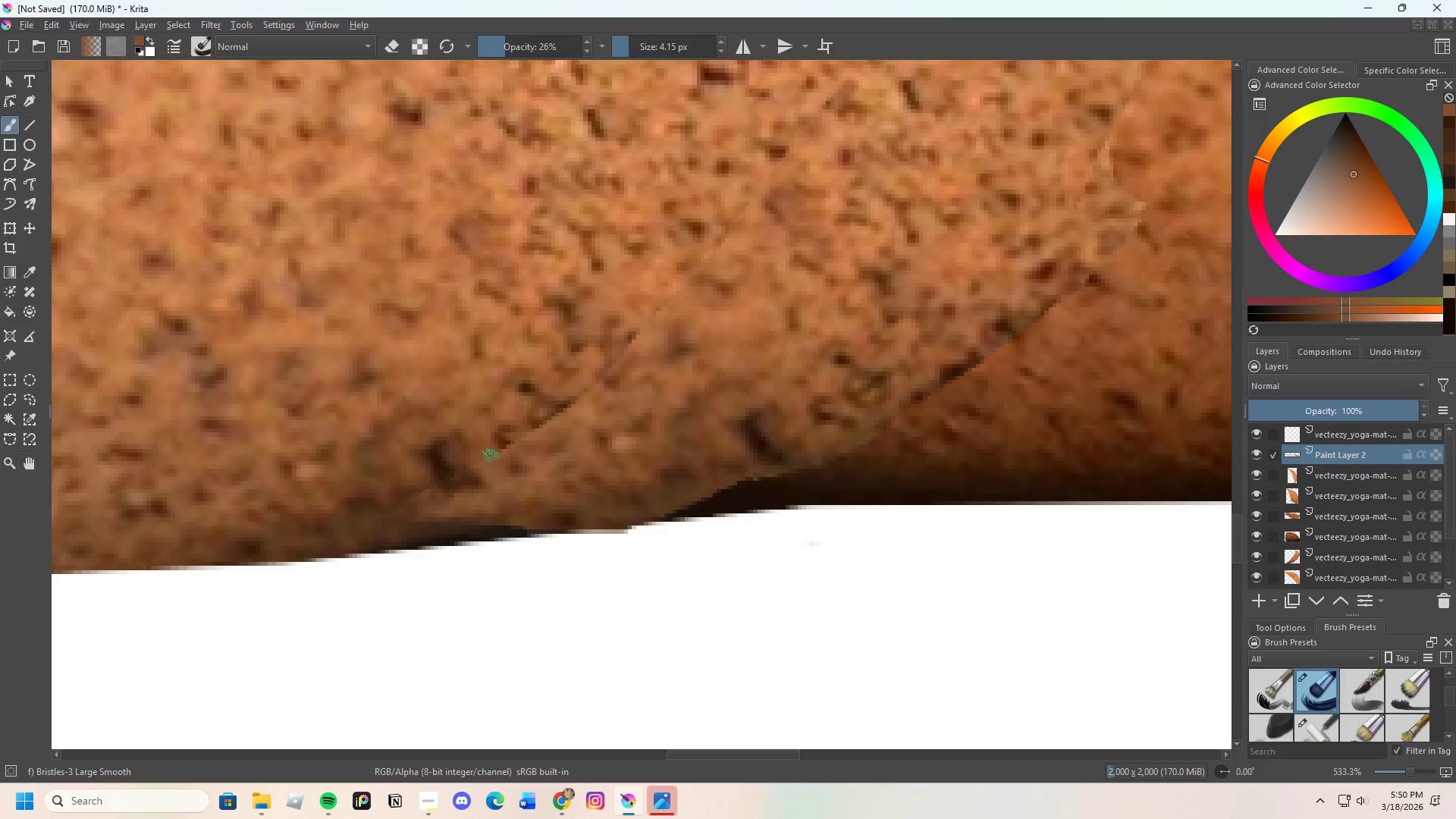 
left_click_drag(start_coordinate=[494, 454], to_coordinate=[484, 466])
 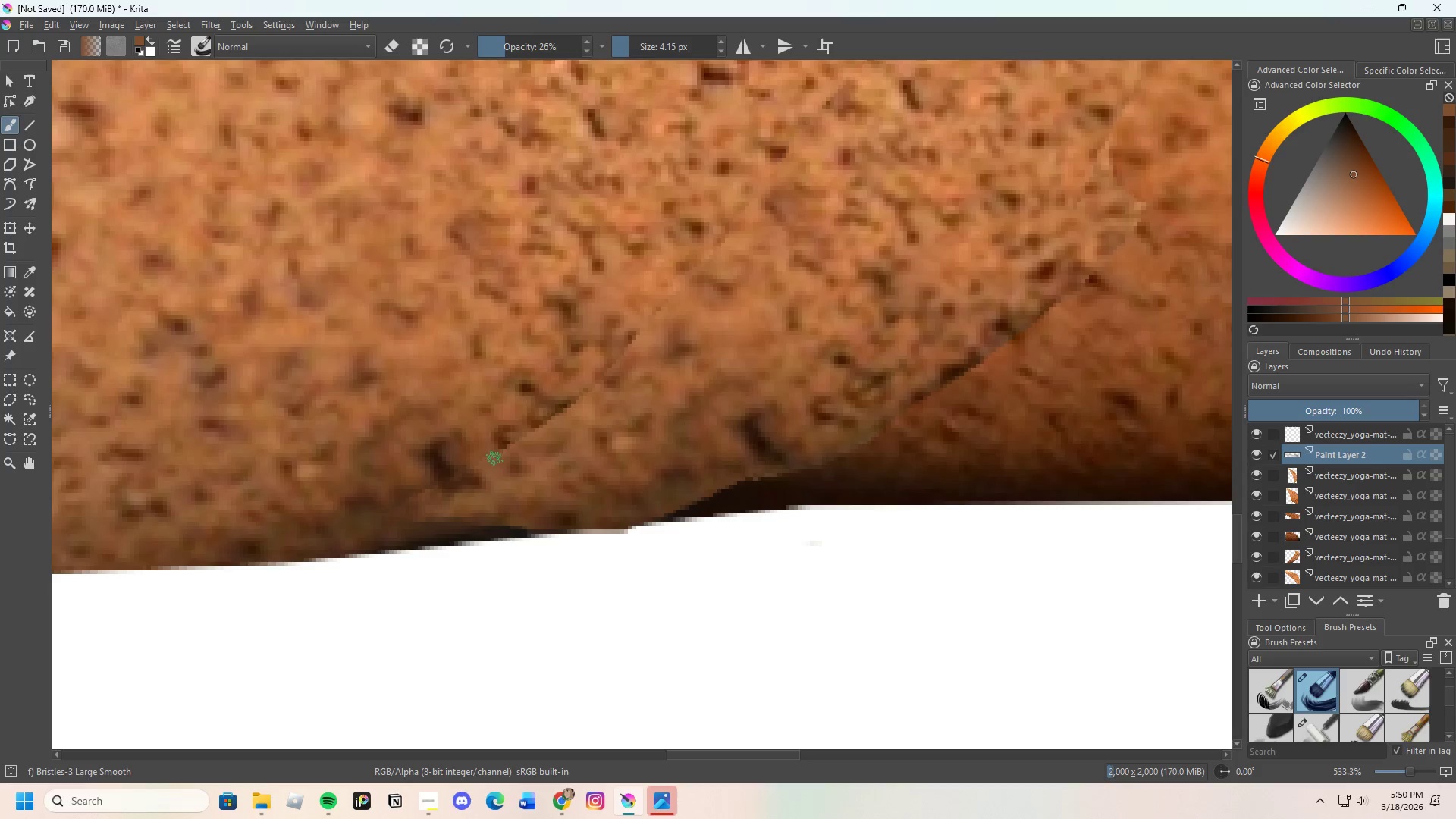 
left_click_drag(start_coordinate=[492, 461], to_coordinate=[482, 463])
 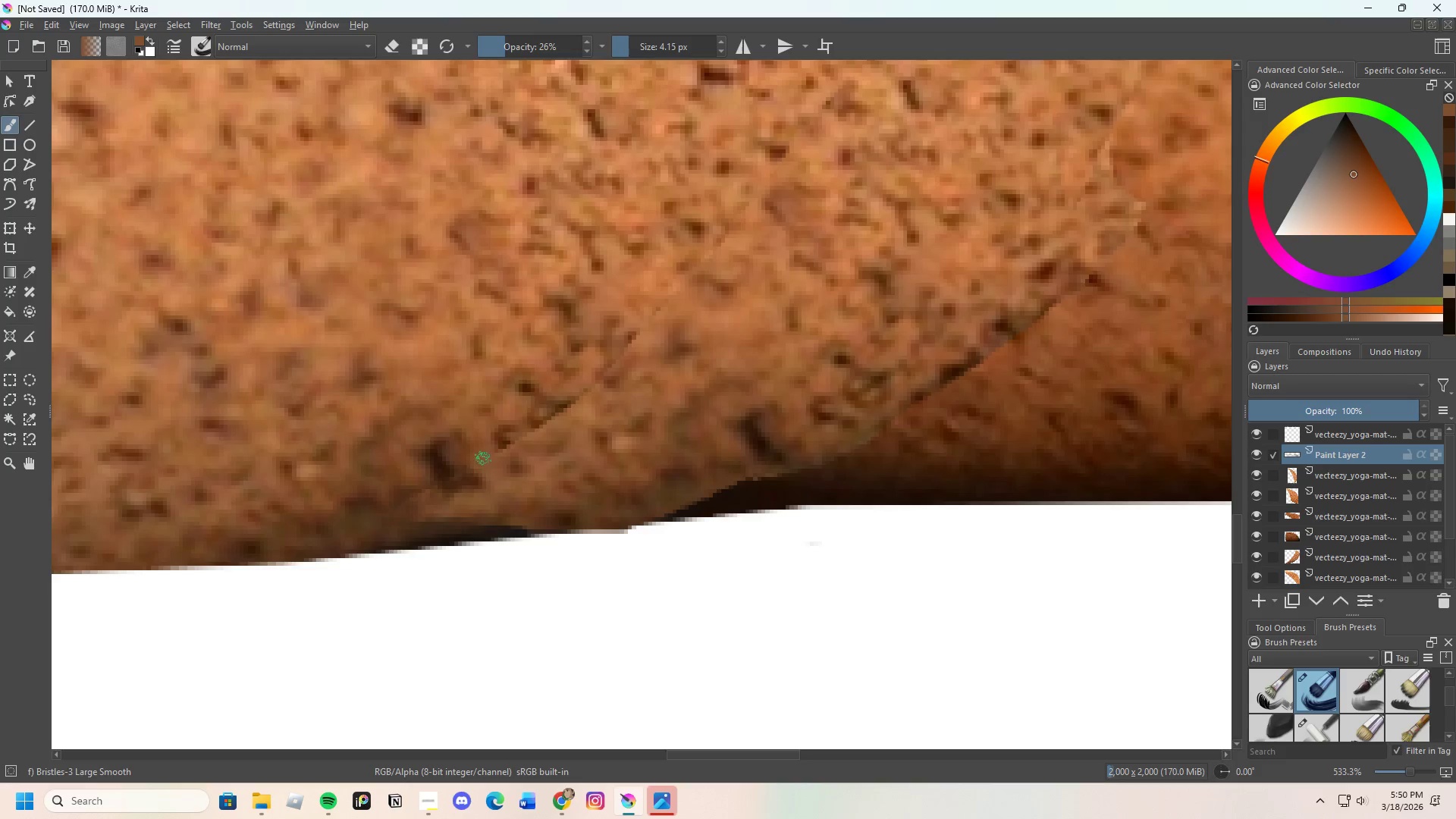 
left_click_drag(start_coordinate=[480, 463], to_coordinate=[489, 451])
 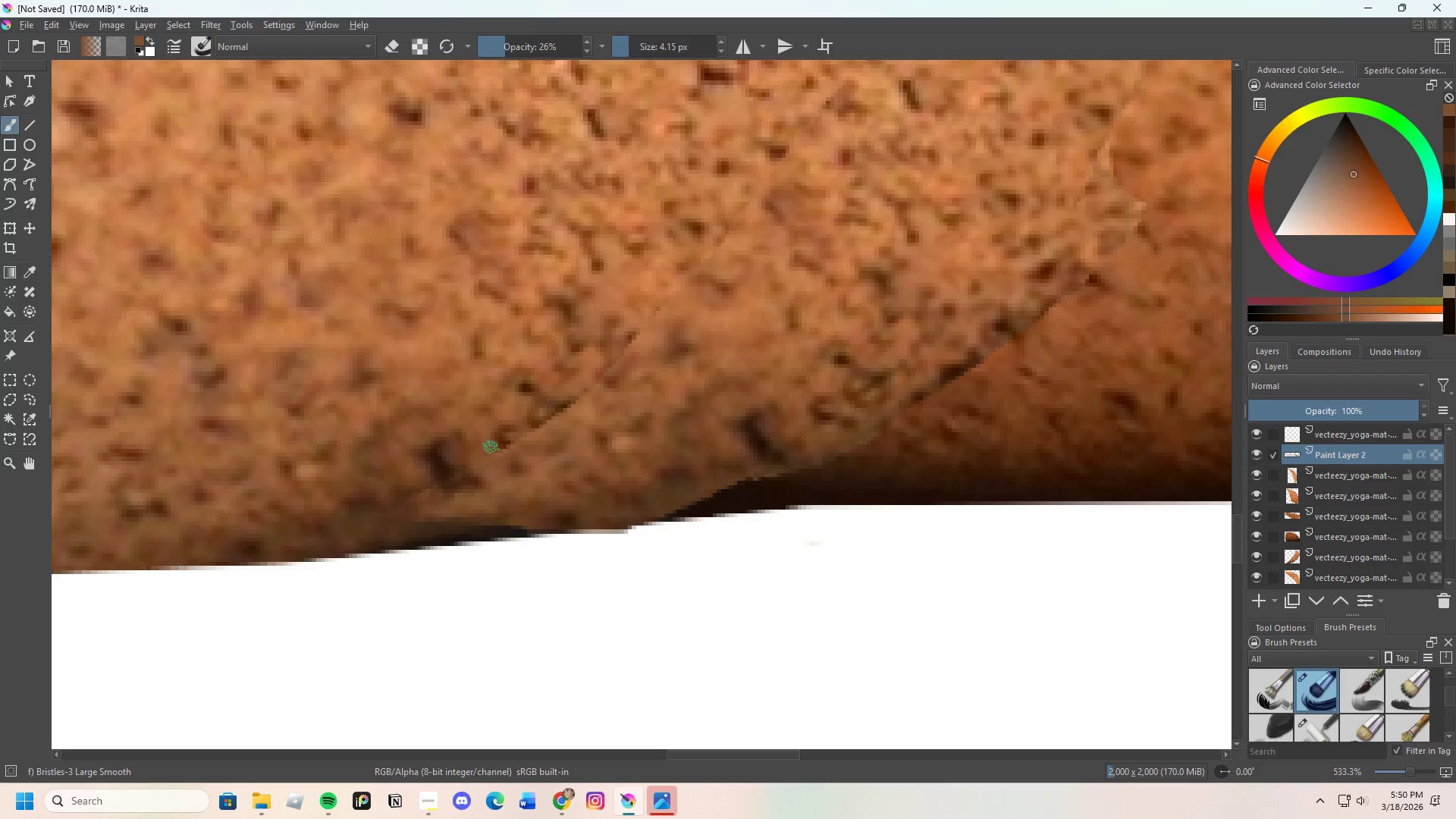 
left_click_drag(start_coordinate=[492, 450], to_coordinate=[497, 465])
 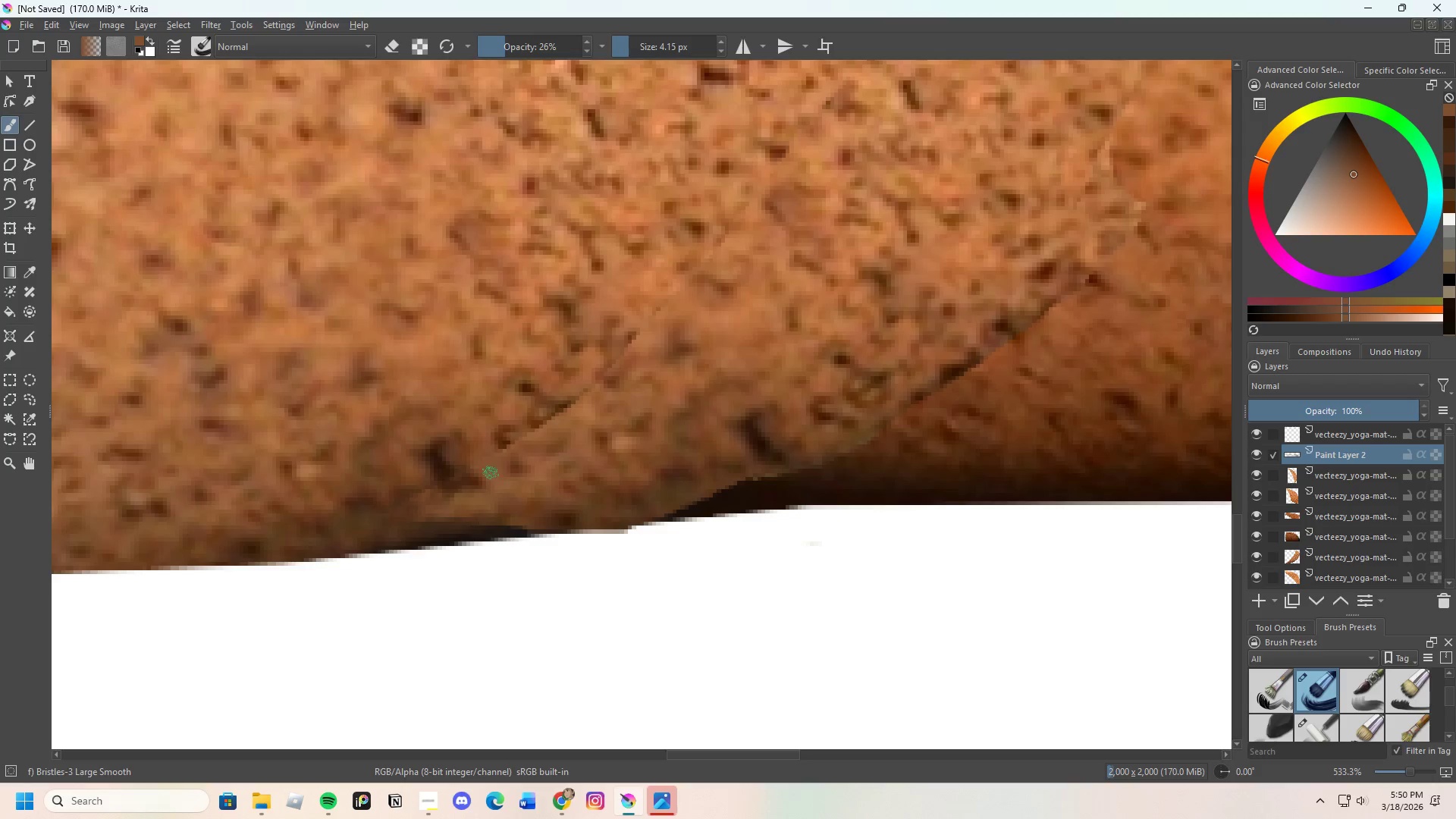 
hold_key(key=ControlLeft, duration=0.55)
left_click([417, 479])
 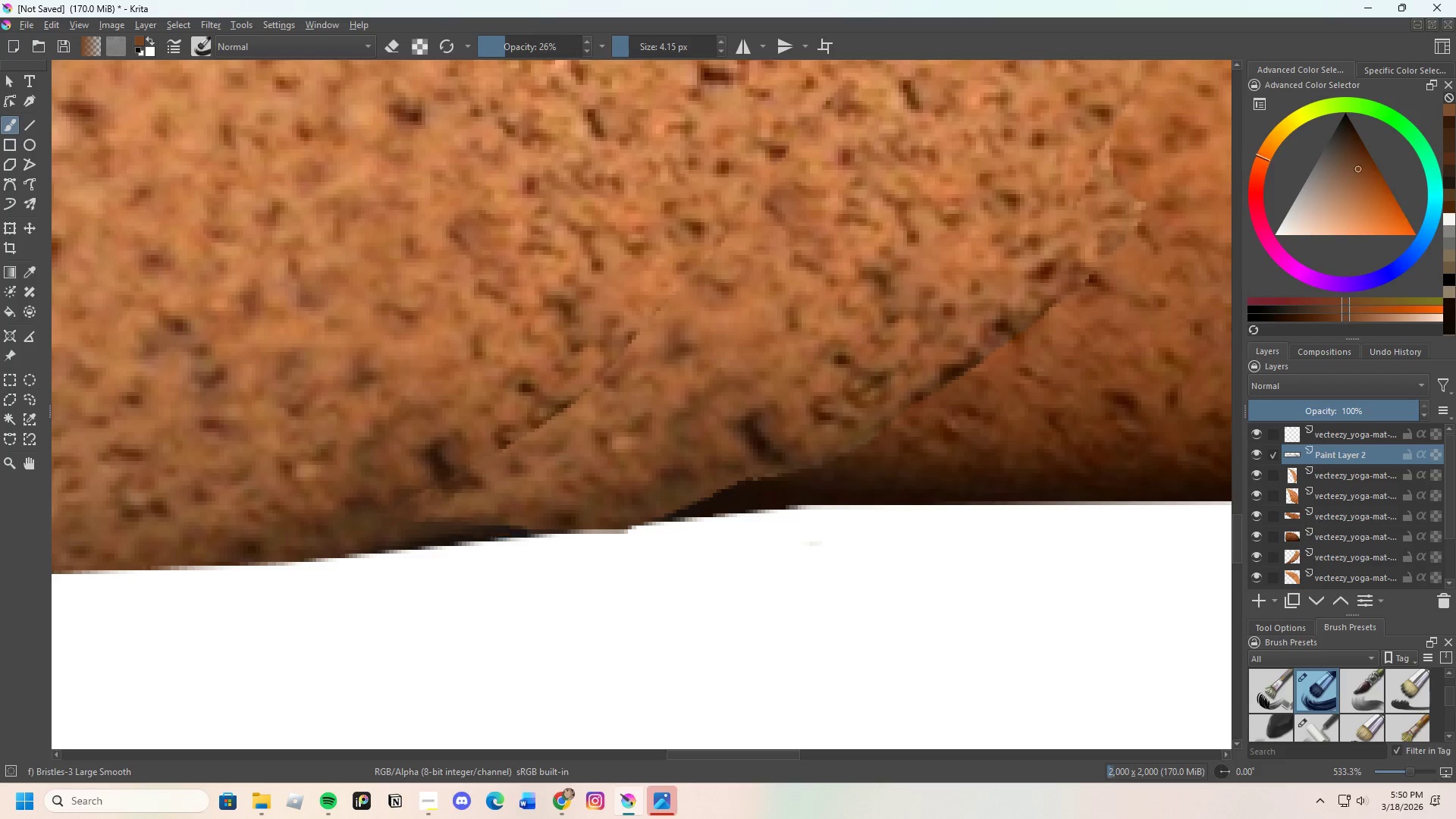 
hold_key(key=ControlLeft, duration=1.38)
left_click_drag(start_coordinate=[428, 488], to_coordinate=[428, 495])
 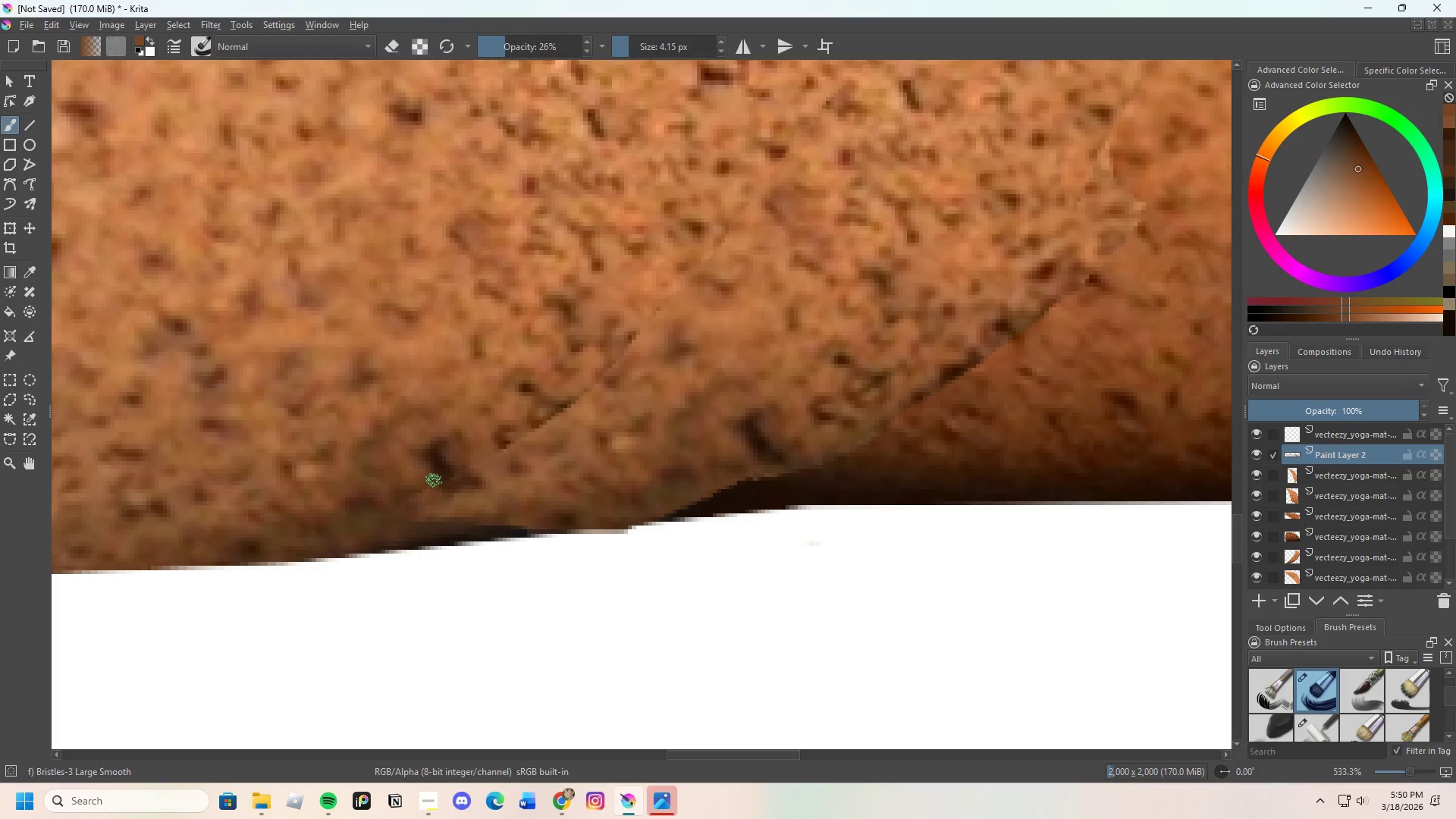 
left_click_drag(start_coordinate=[429, 485], to_coordinate=[419, 494])
 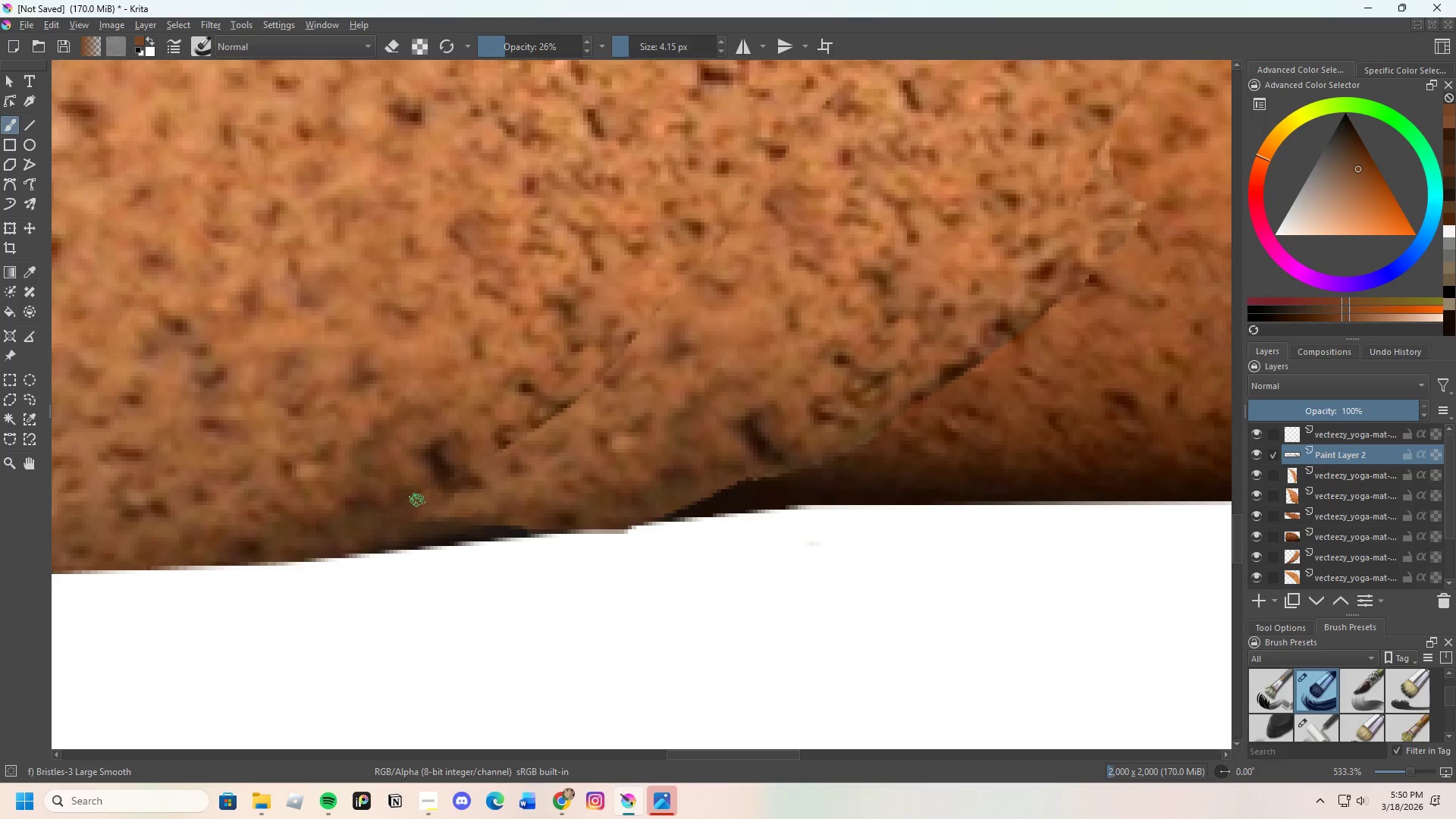 
left_click_drag(start_coordinate=[419, 495], to_coordinate=[415, 516])
 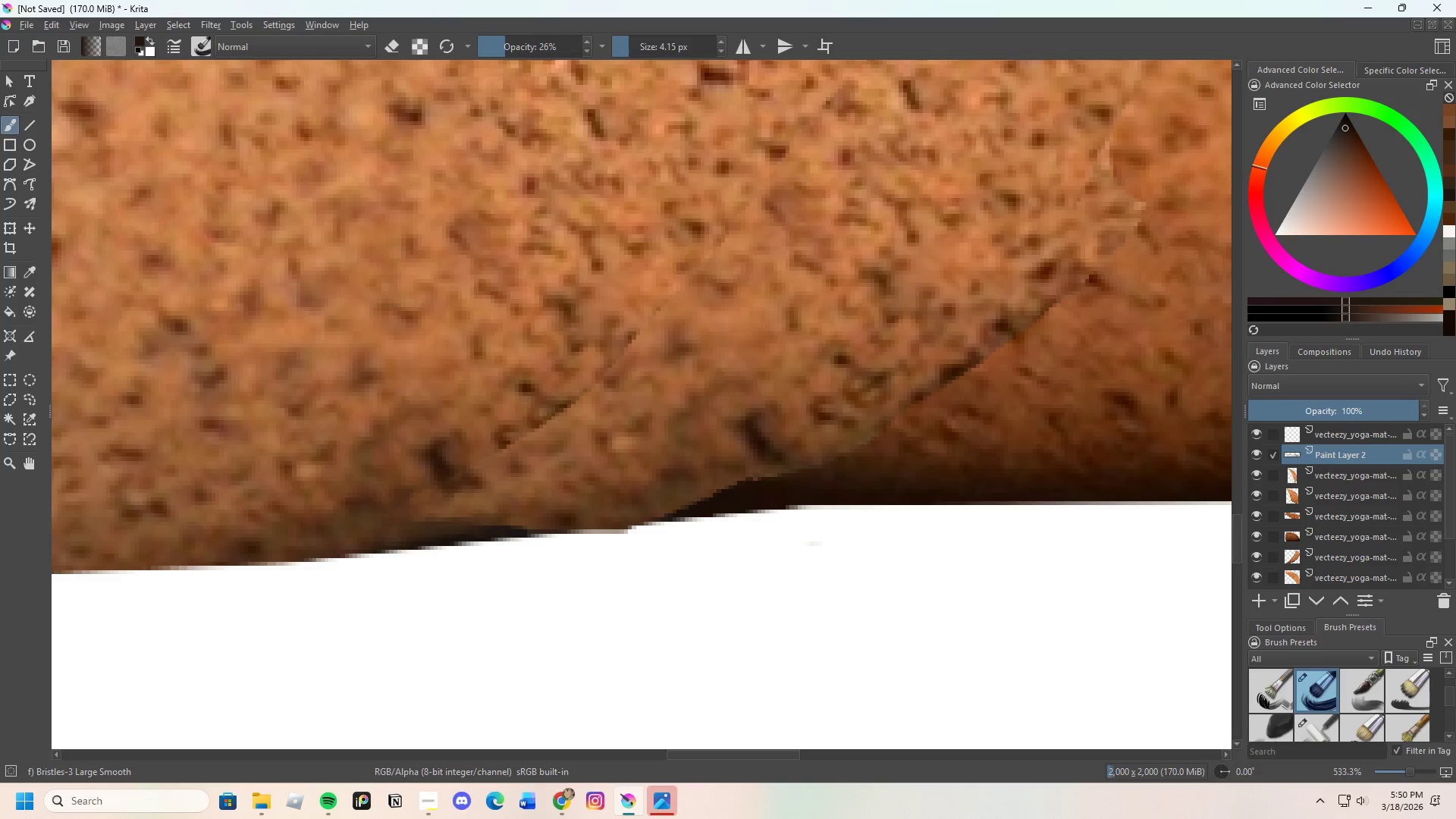 
left_click_drag(start_coordinate=[416, 519], to_coordinate=[447, 527])
 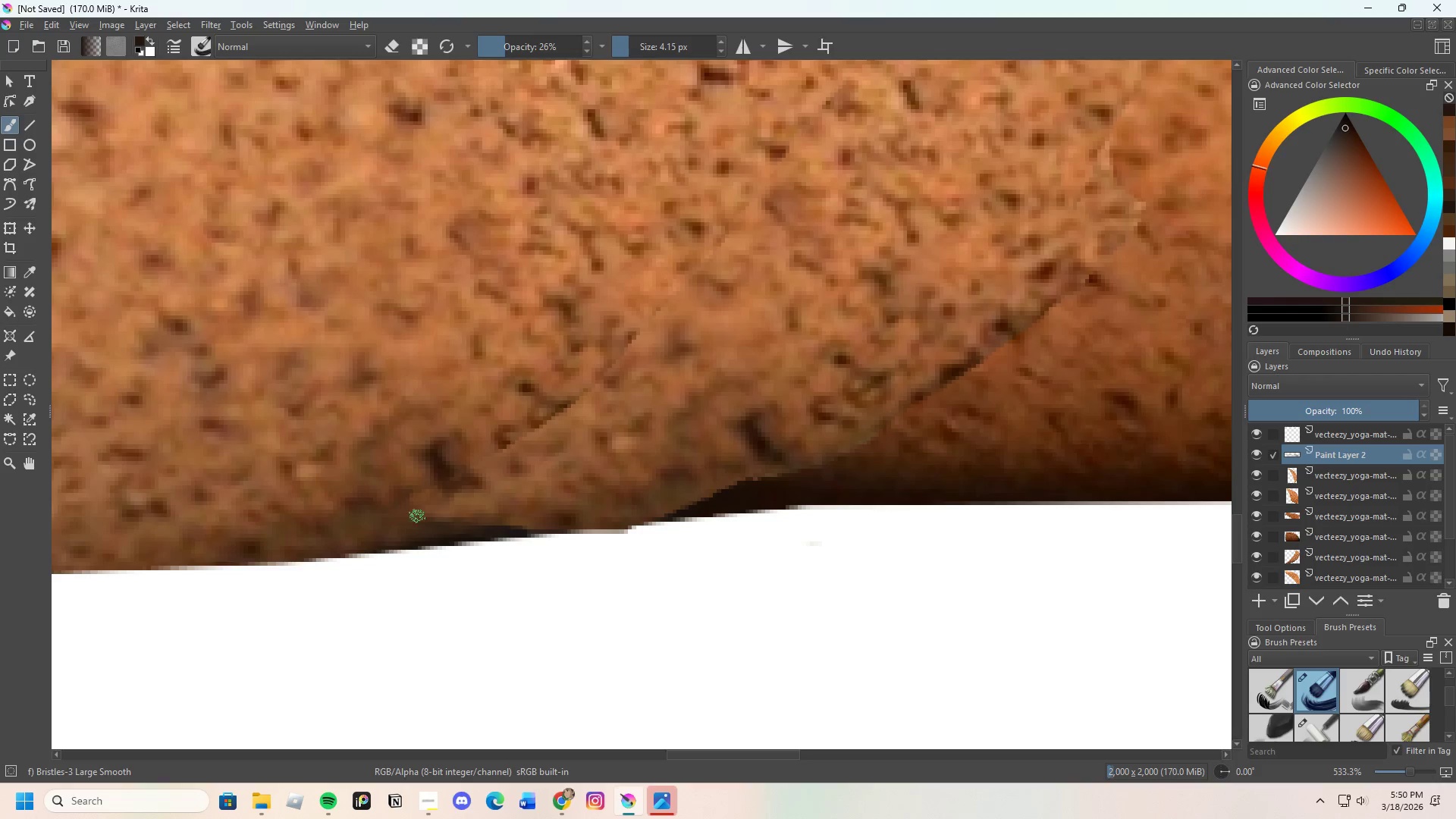 
left_click_drag(start_coordinate=[416, 516], to_coordinate=[438, 522])
 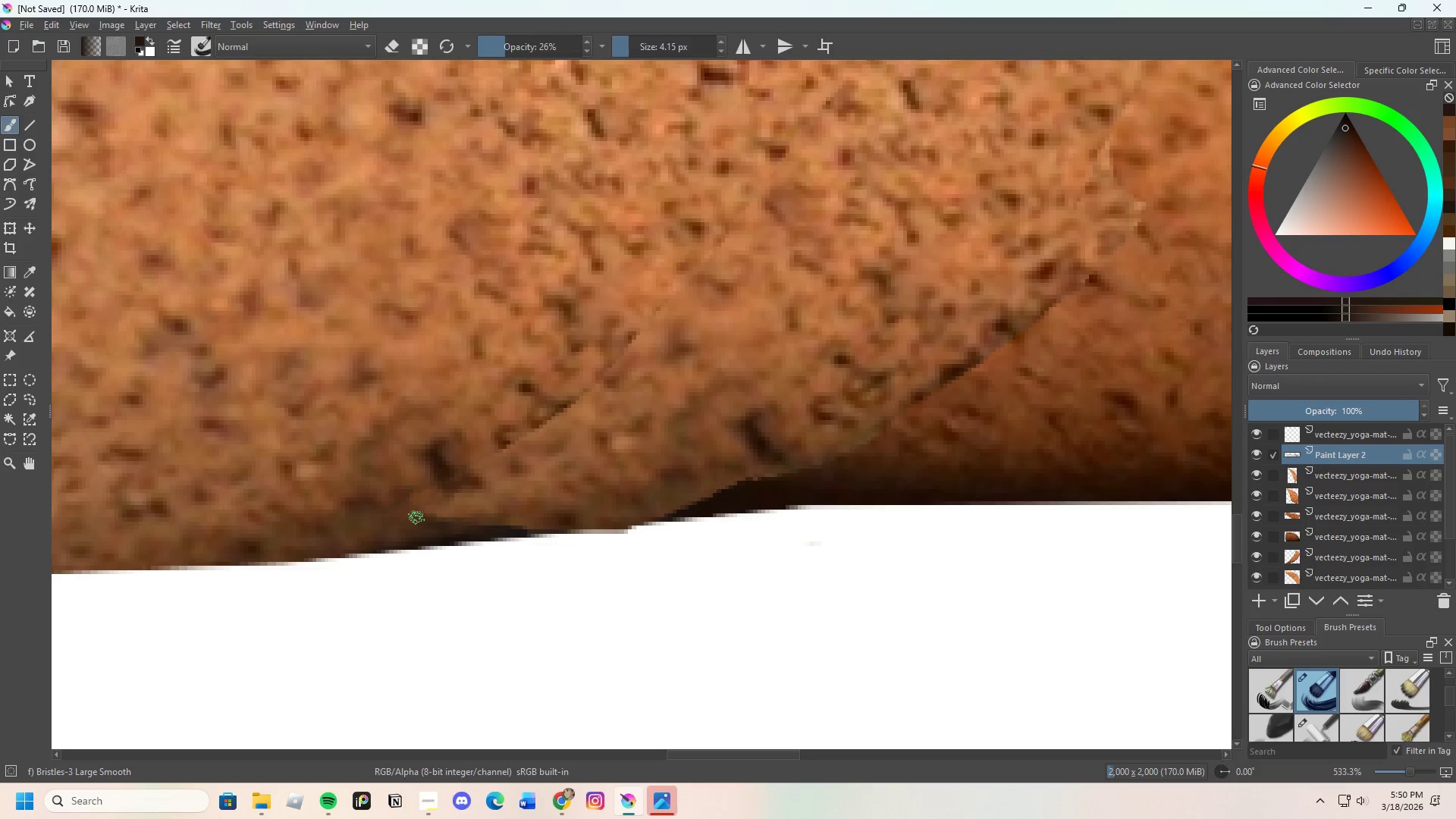 
left_click_drag(start_coordinate=[415, 518], to_coordinate=[446, 511])
 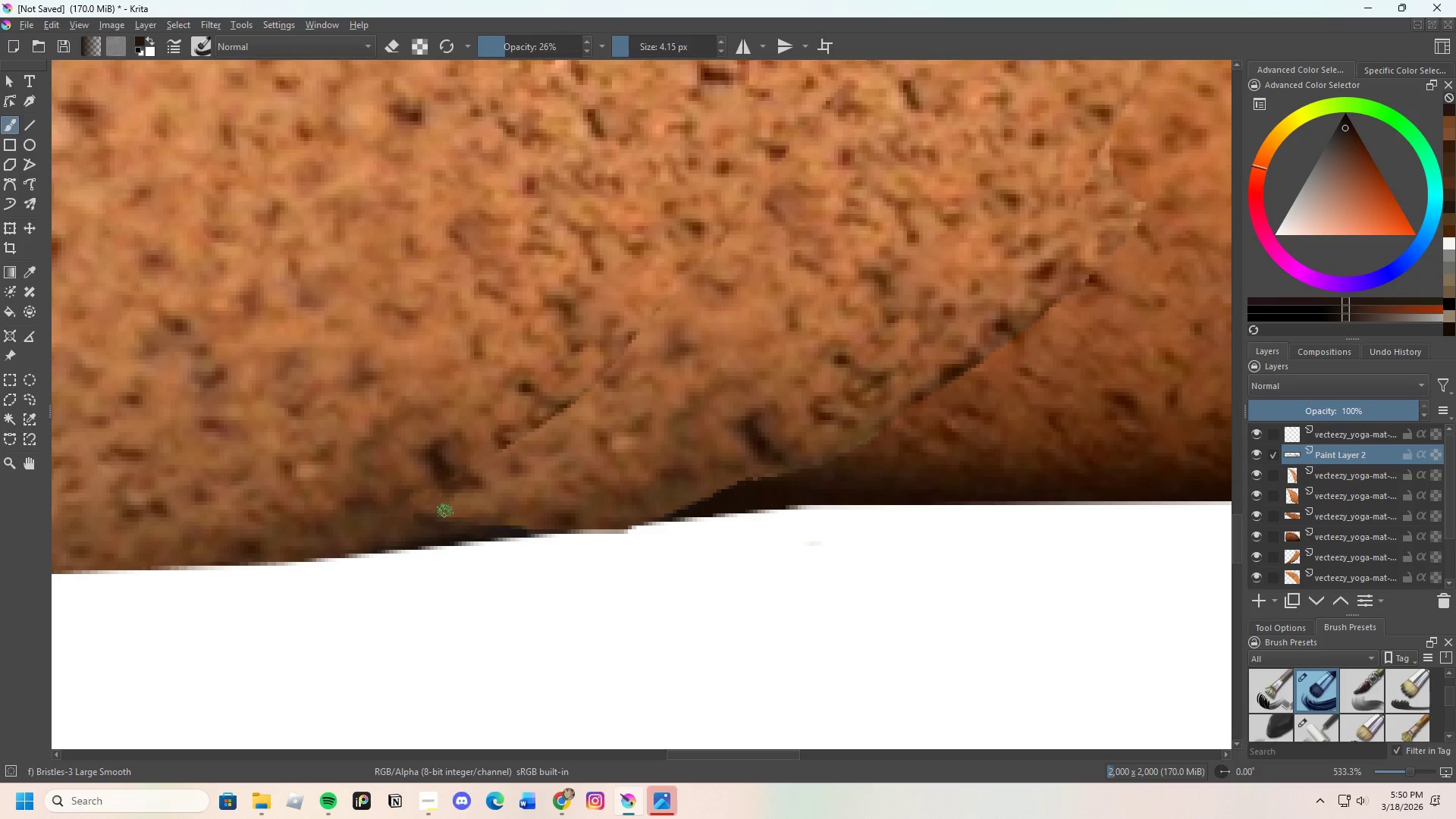 
left_click_drag(start_coordinate=[440, 518], to_coordinate=[436, 521])
 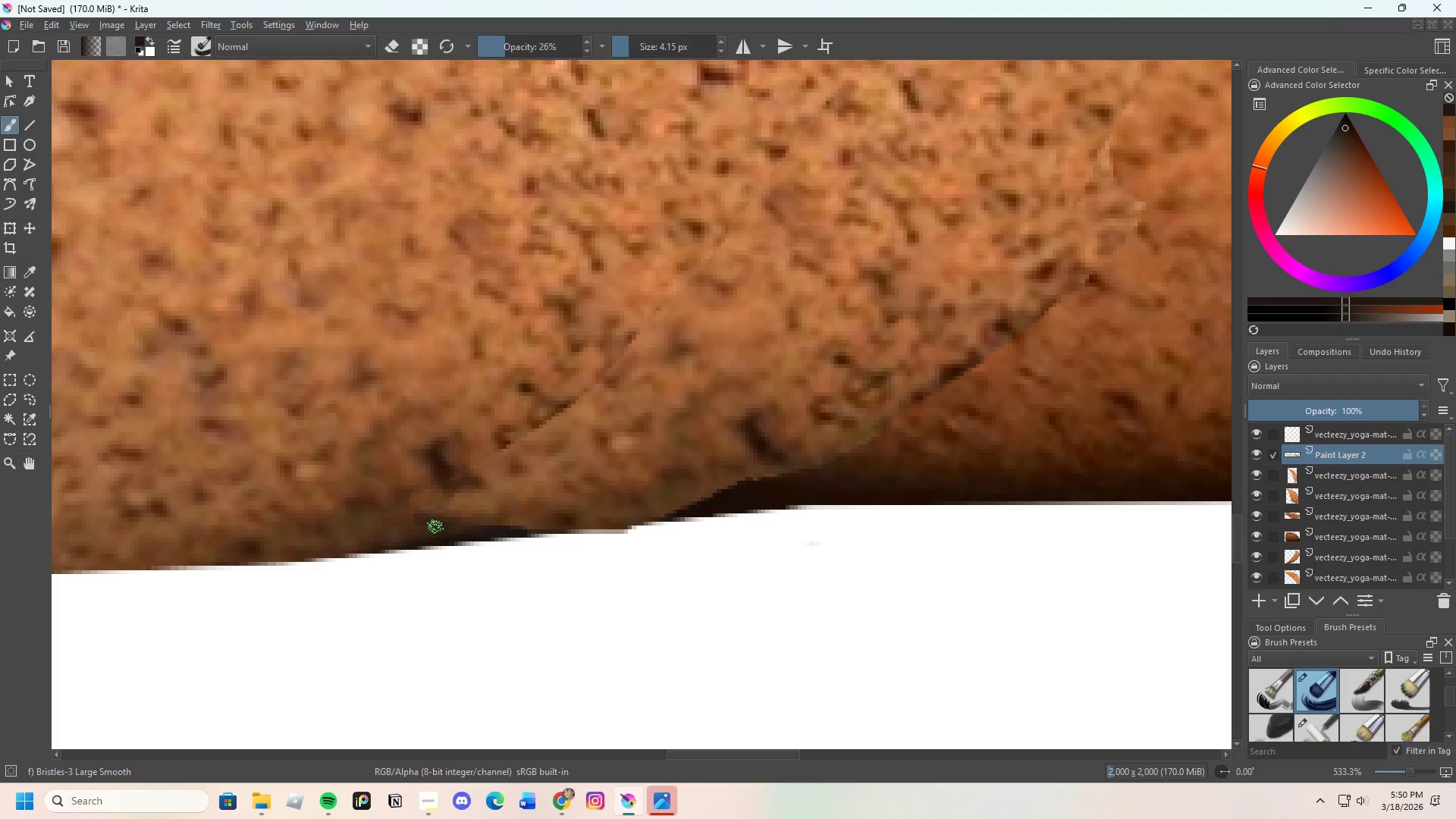 
key(Control+ControlLeft)
 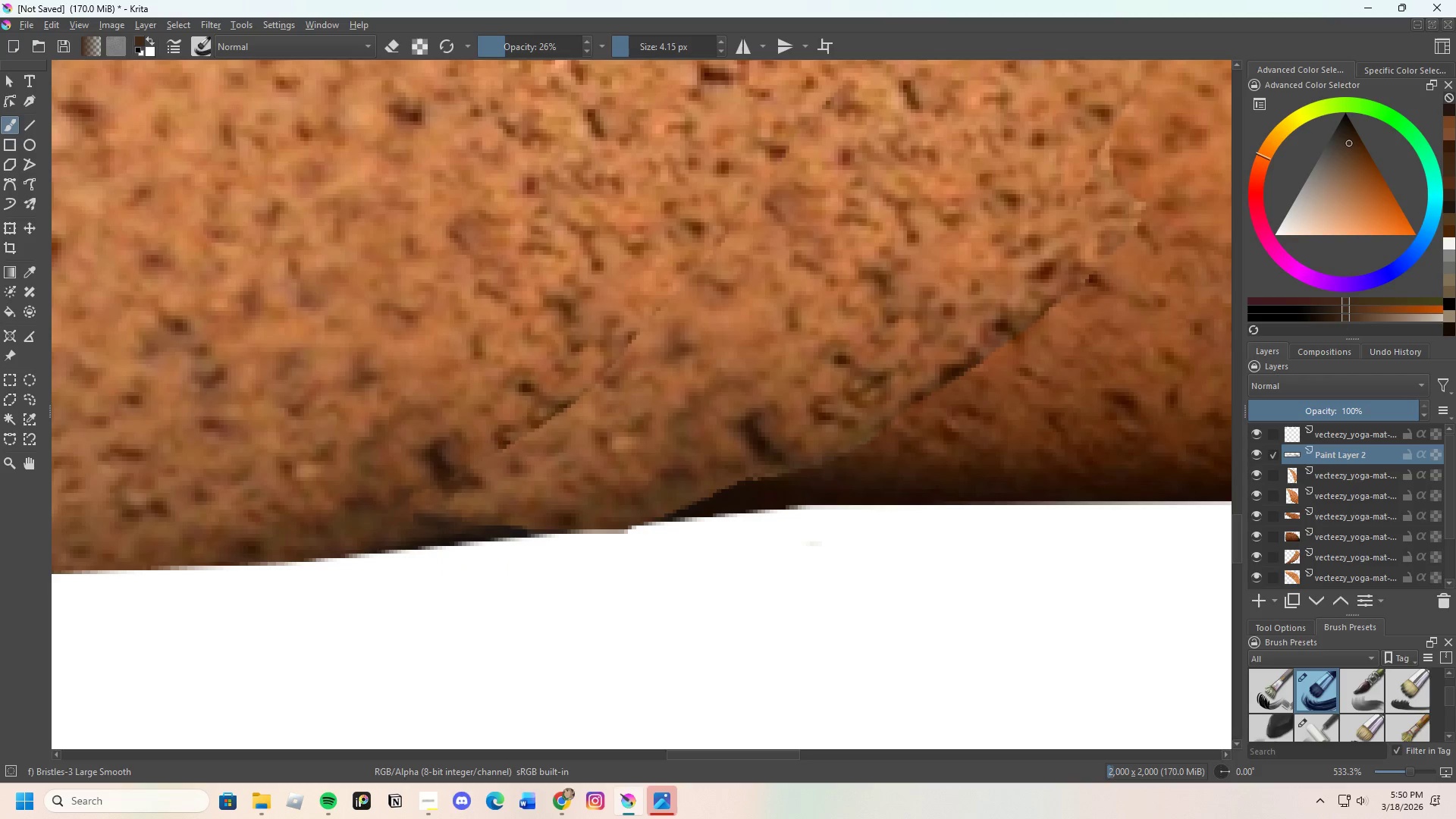 
left_click_drag(start_coordinate=[405, 511], to_coordinate=[440, 529])
 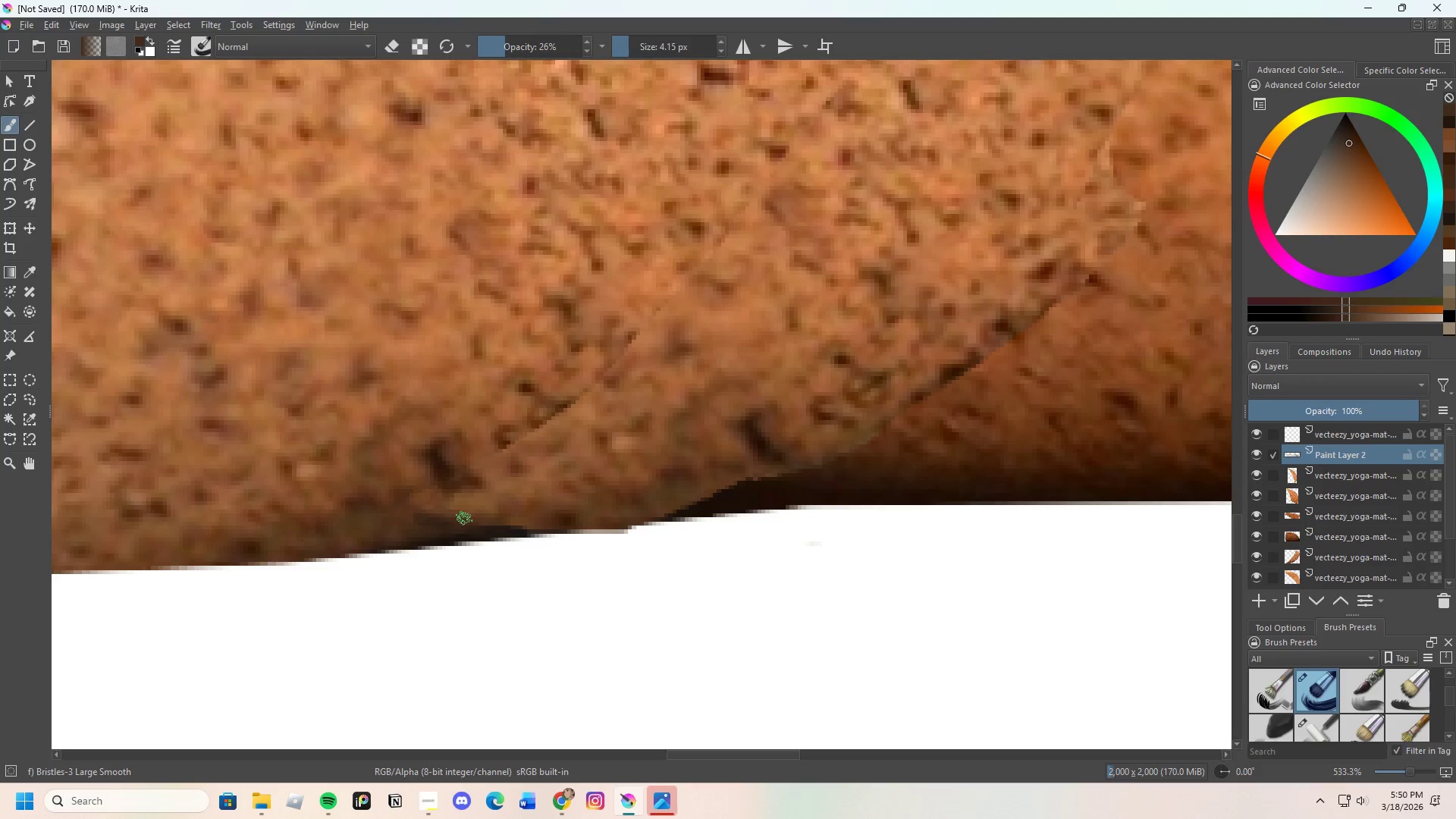 
left_click_drag(start_coordinate=[460, 519], to_coordinate=[408, 510])
 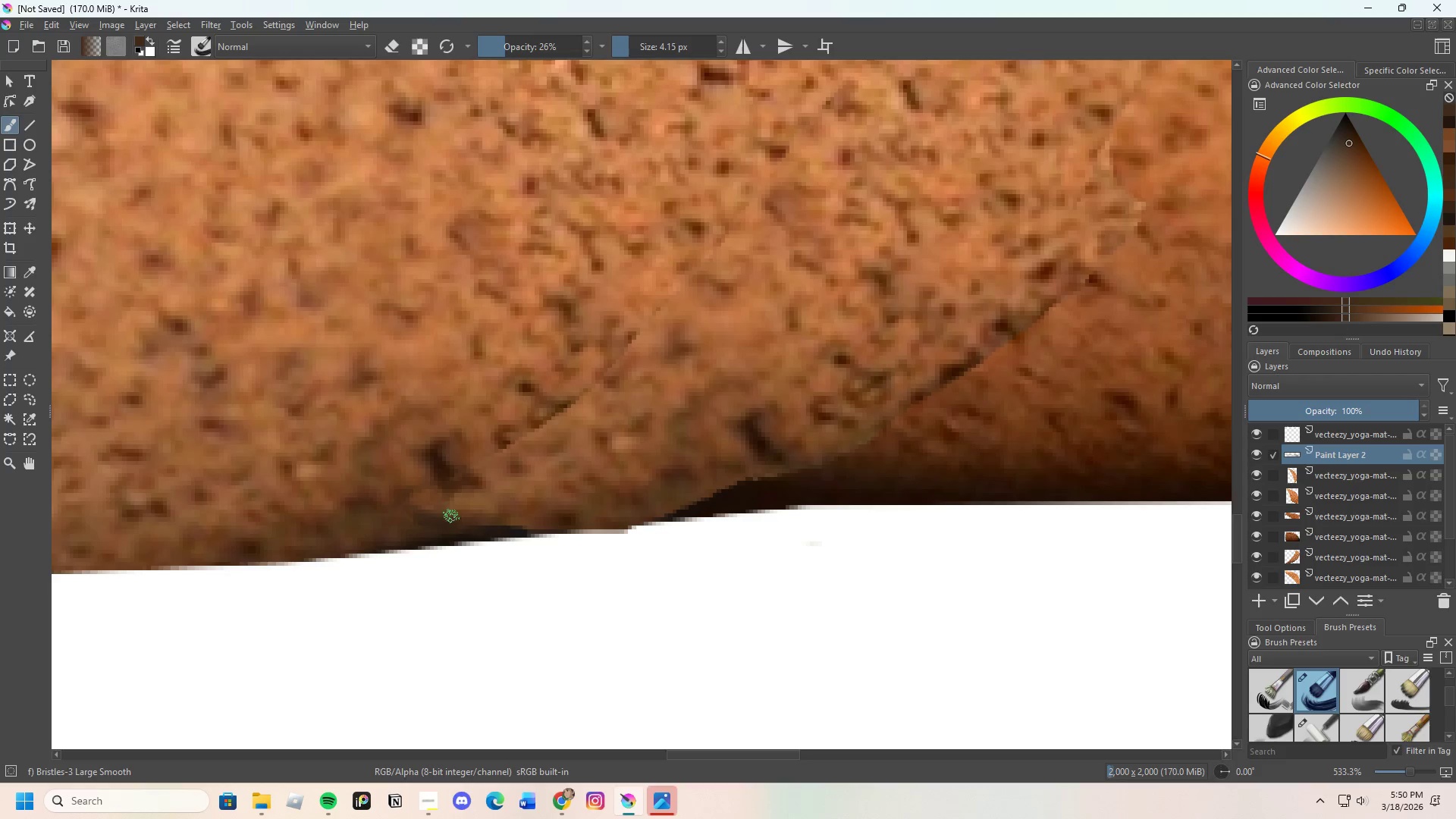 
hold_key(key=ControlLeft, duration=0.34)
left_click([461, 530])
 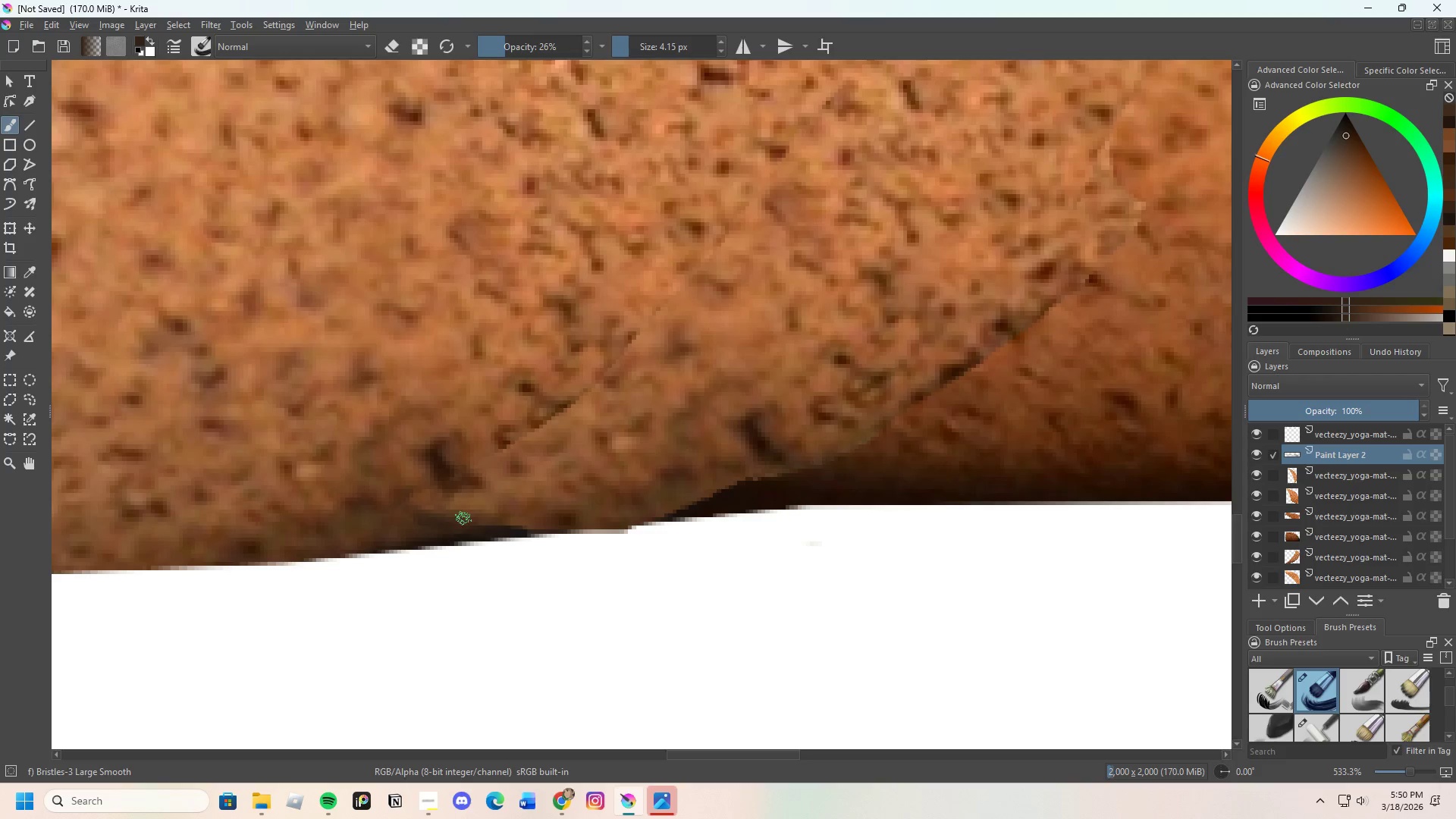 
left_click_drag(start_coordinate=[460, 519], to_coordinate=[419, 526])
 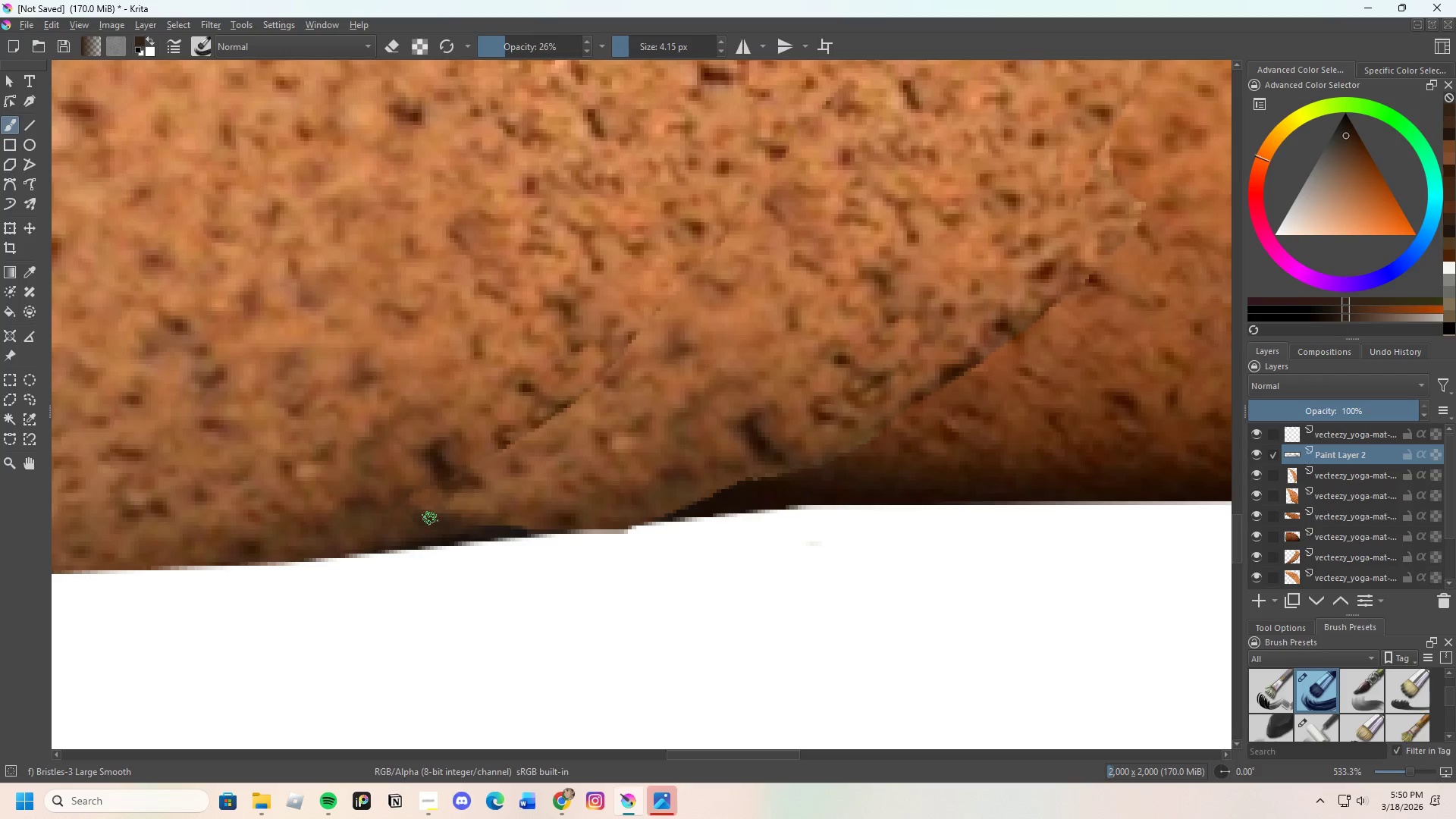 
left_click_drag(start_coordinate=[431, 520], to_coordinate=[411, 516])
 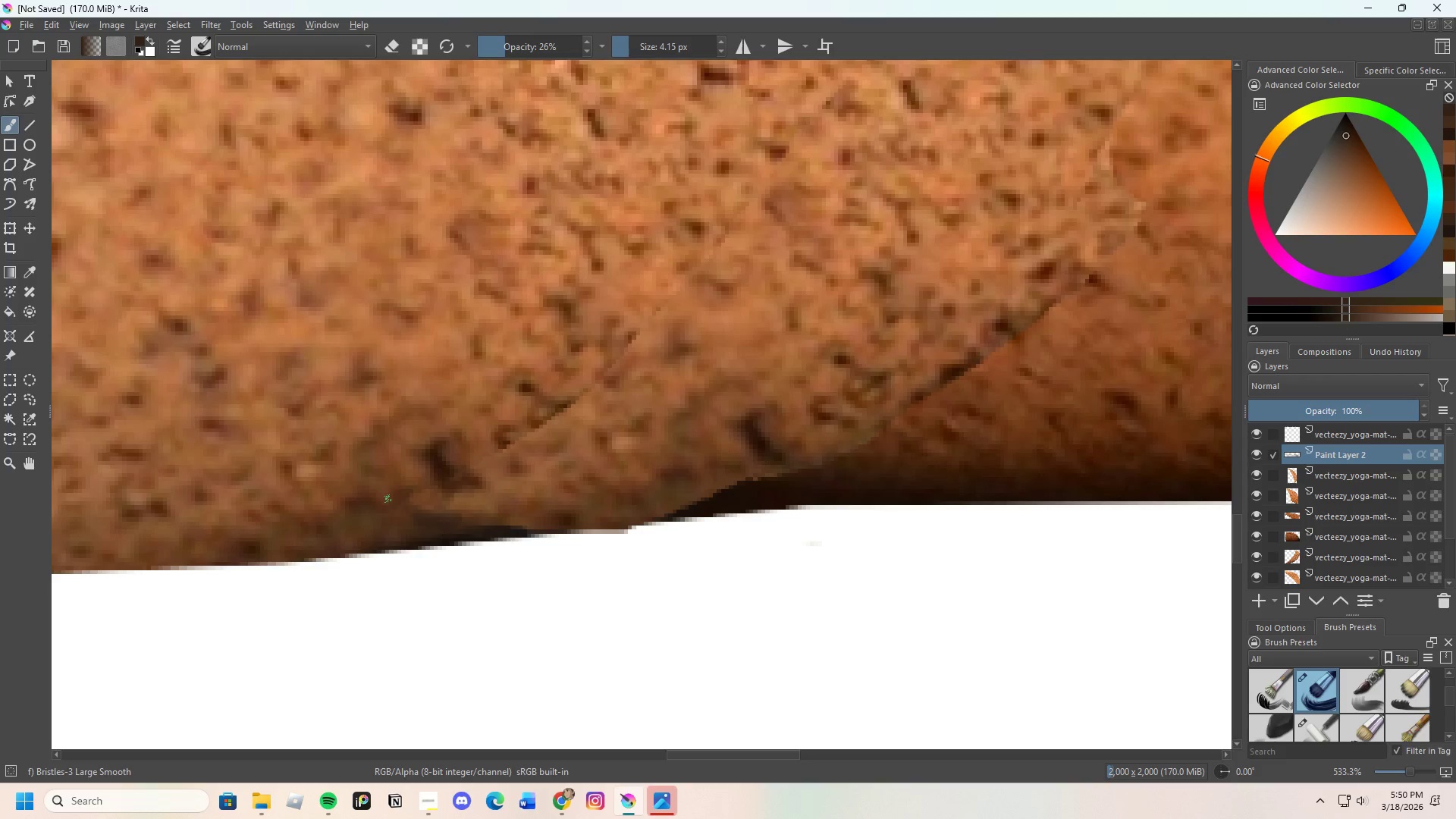 
left_click_drag(start_coordinate=[382, 499], to_coordinate=[430, 516])
 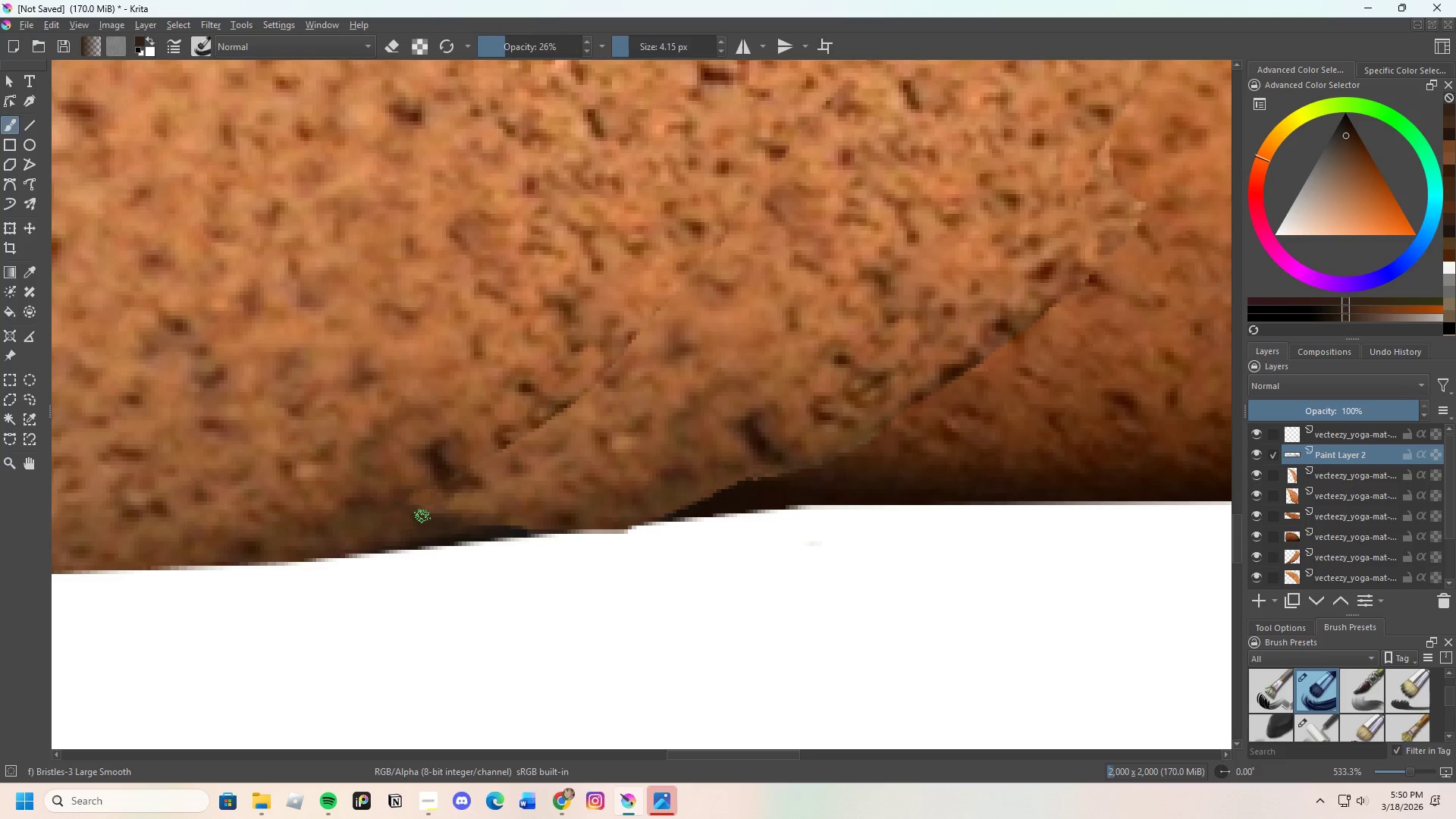 
hold_key(key=ControlLeft, duration=0.42)
left_click([404, 500])
 